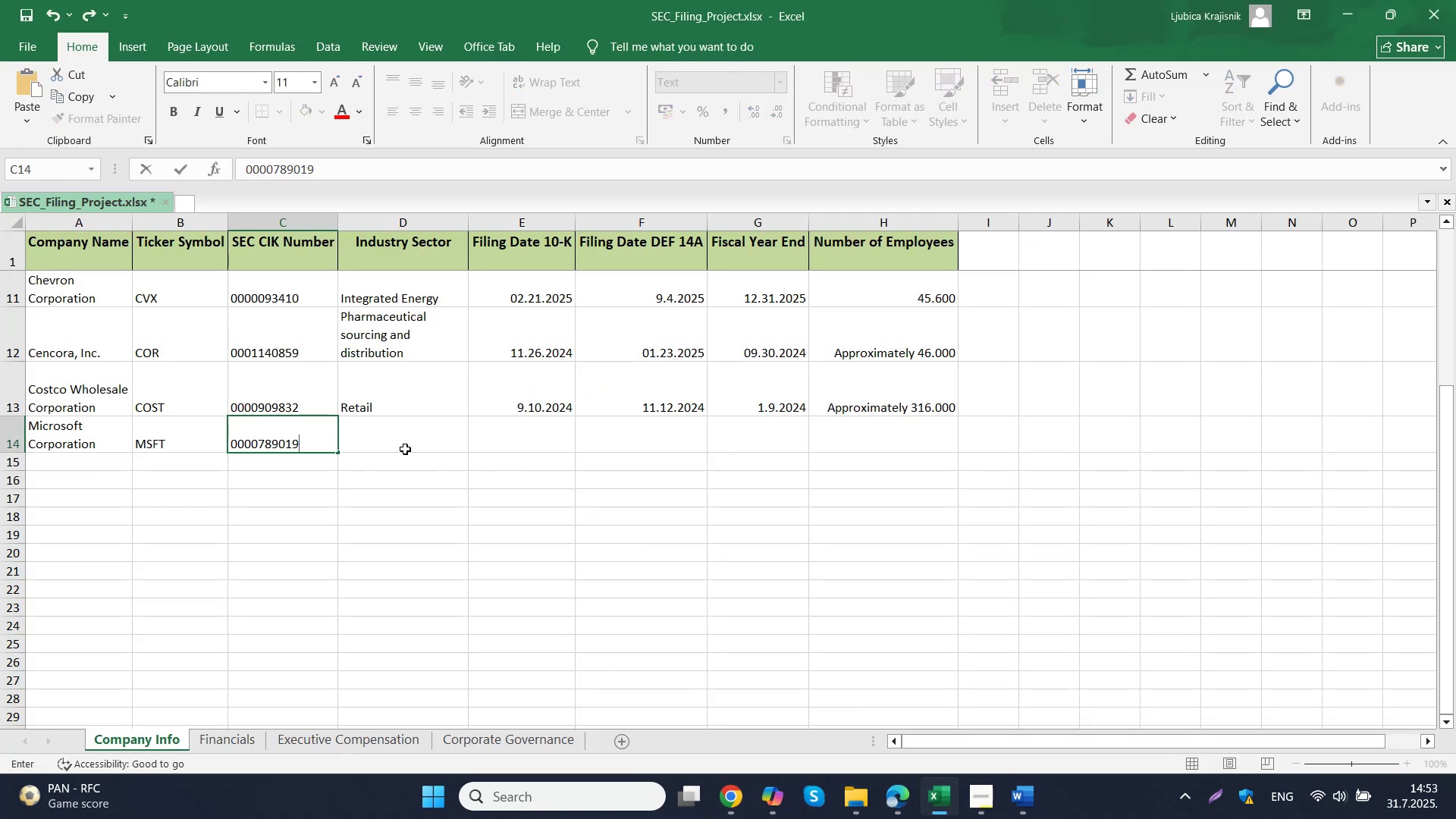 
double_click([276, 441])
 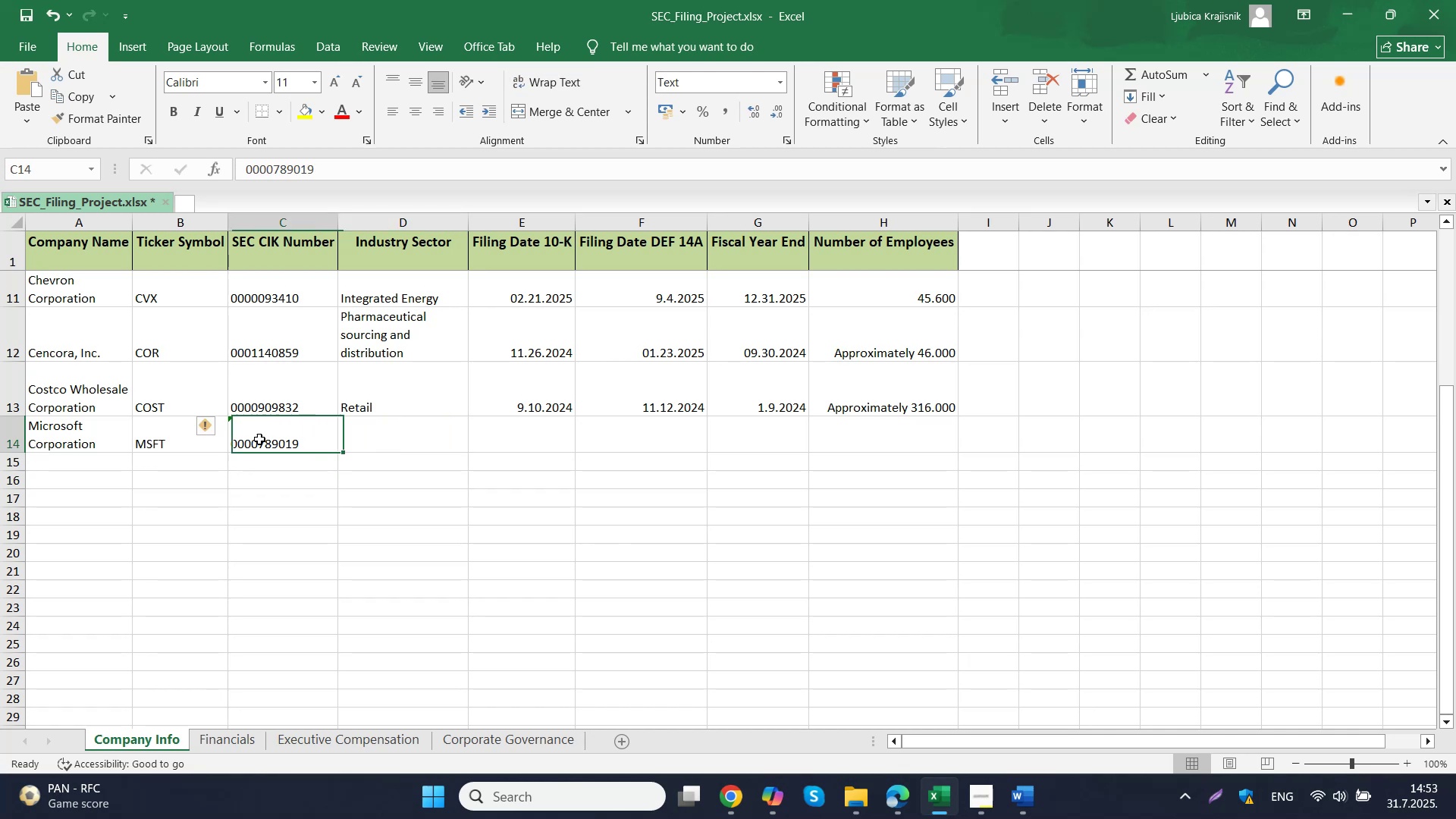 
left_click([212, 429])
 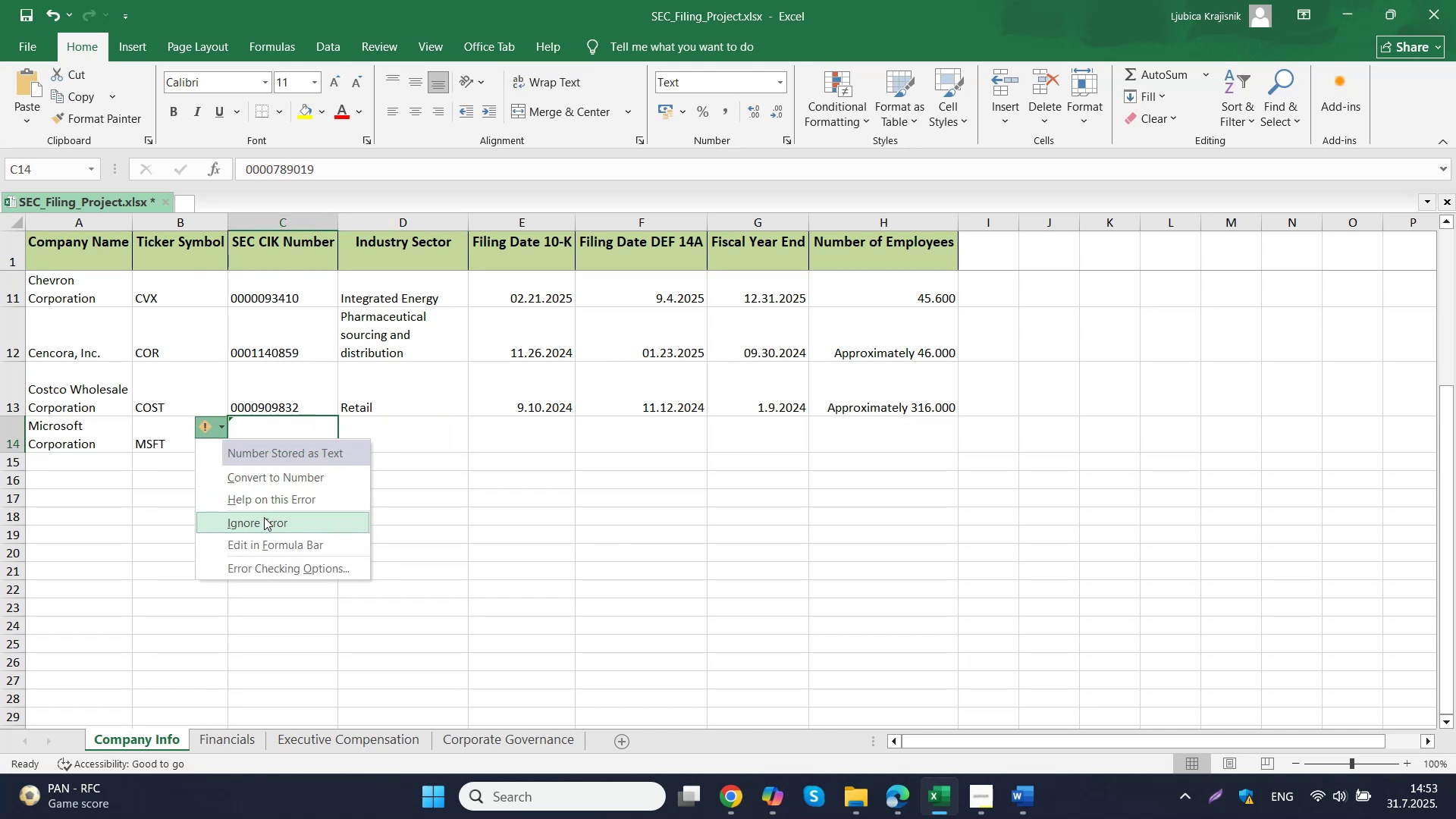 
double_click([428, 434])
 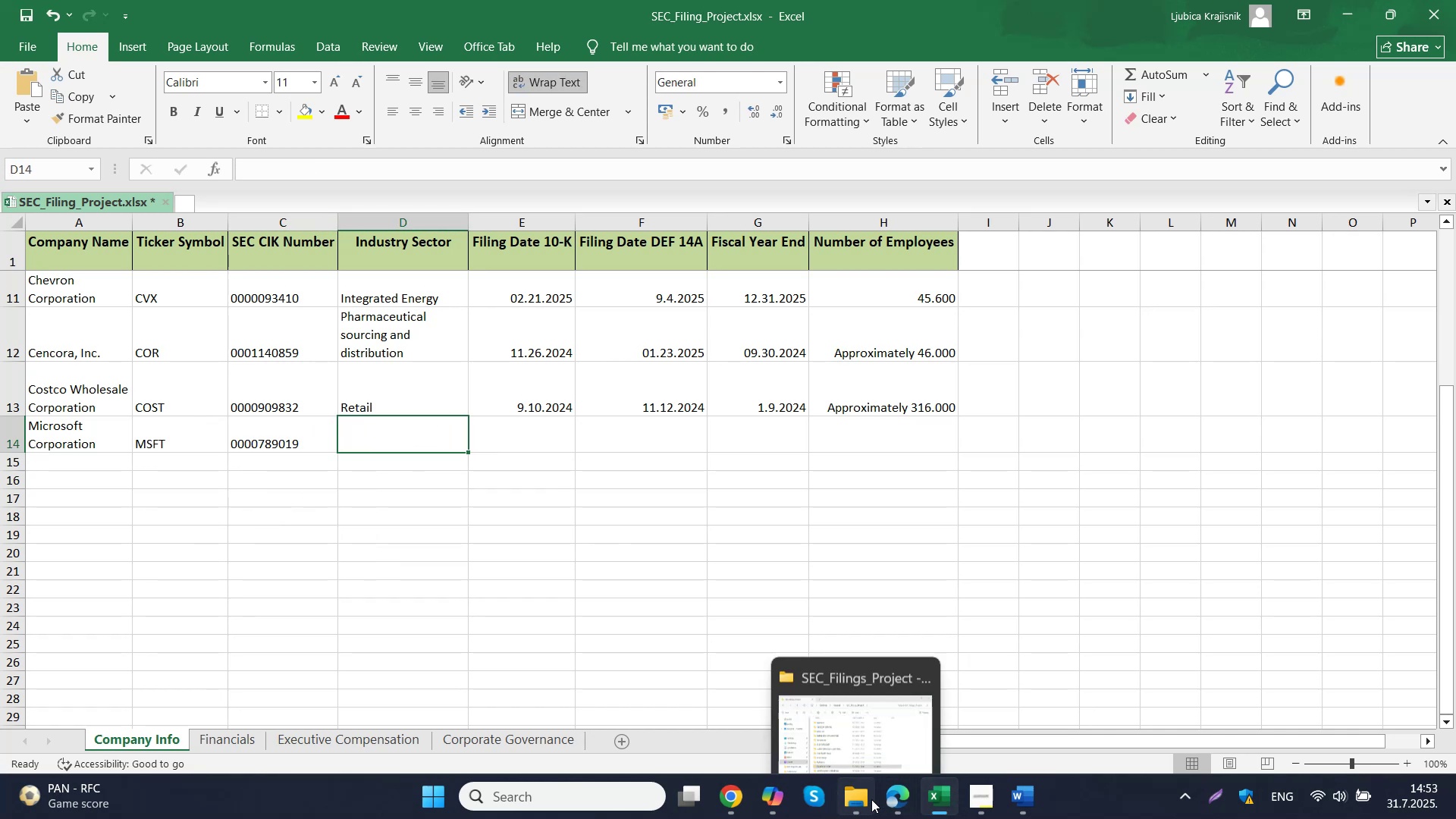 
left_click([774, 802])
 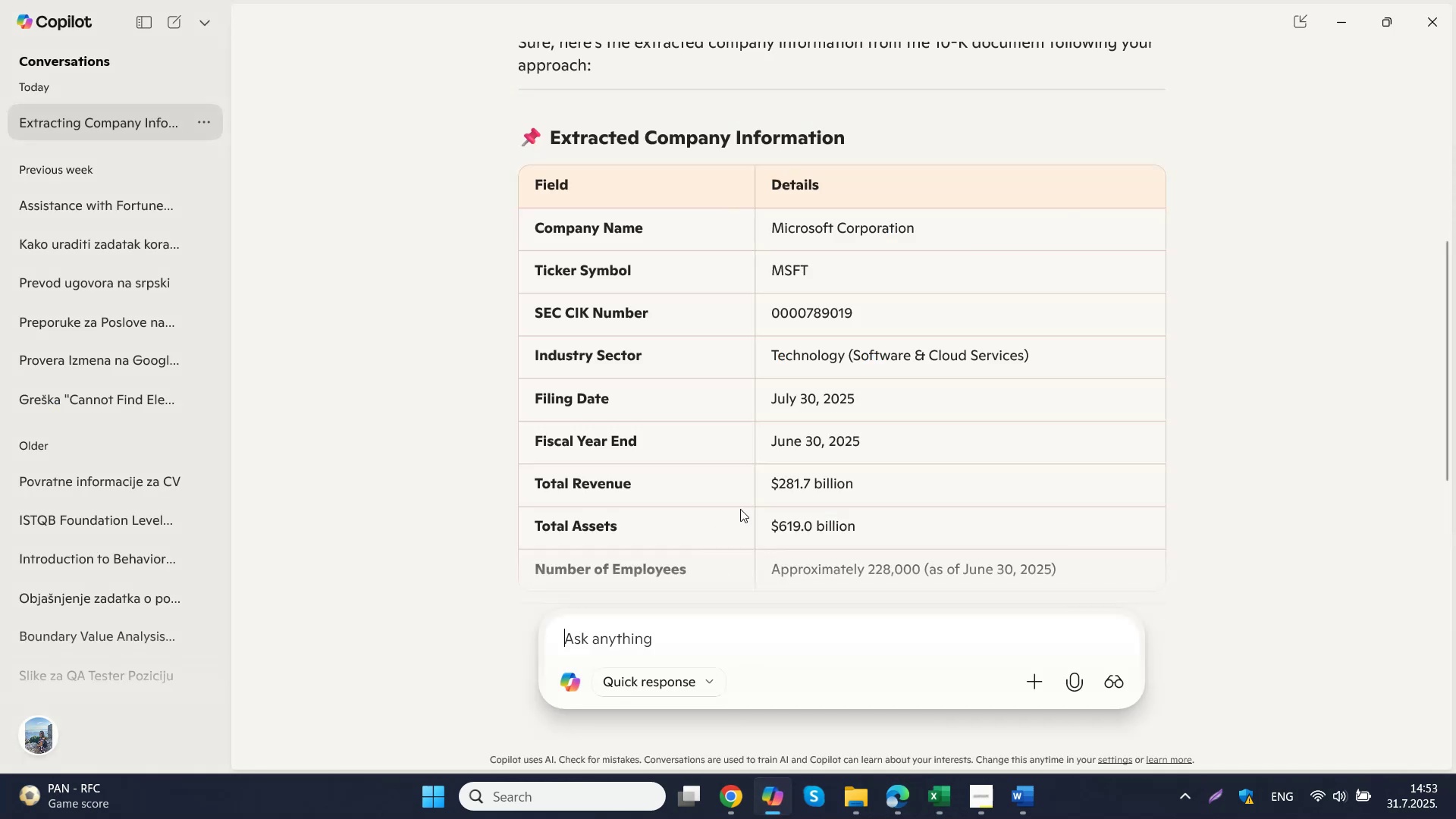 
left_click_drag(start_coordinate=[1063, 355], to_coordinate=[854, 358])
 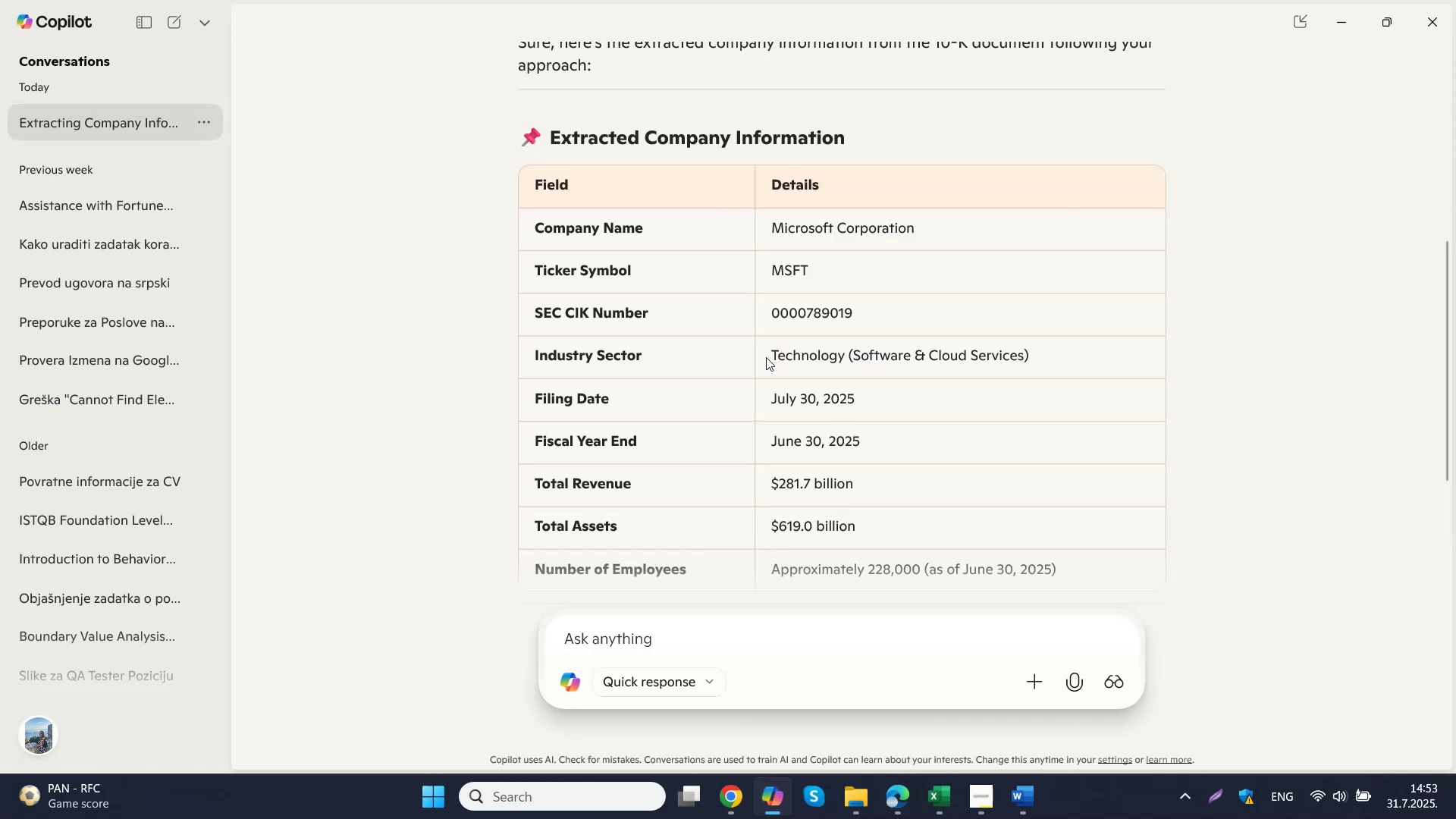 
left_click_drag(start_coordinate=[776, 354], to_coordinate=[969, 354])
 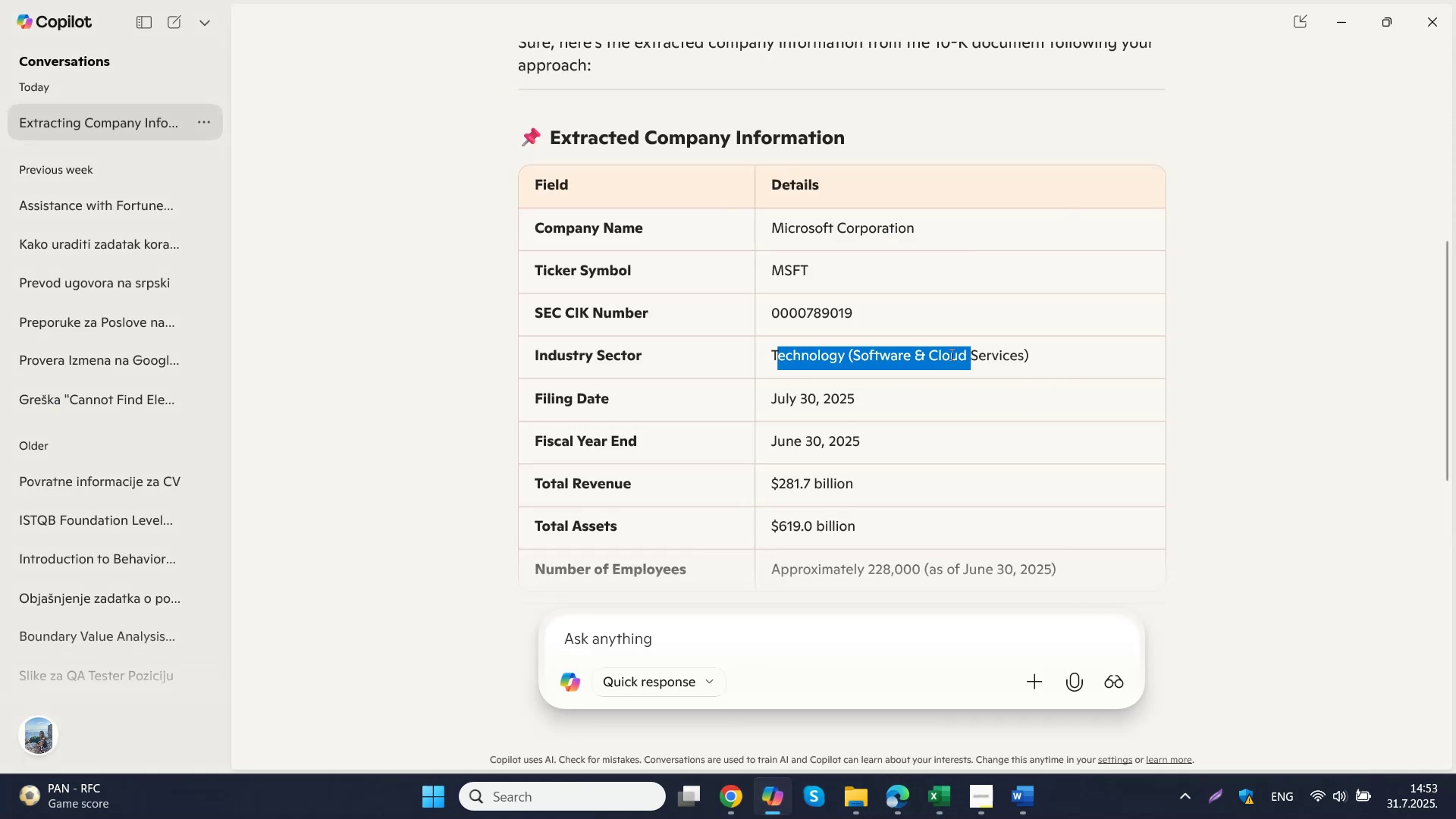 
left_click([786, 363])
 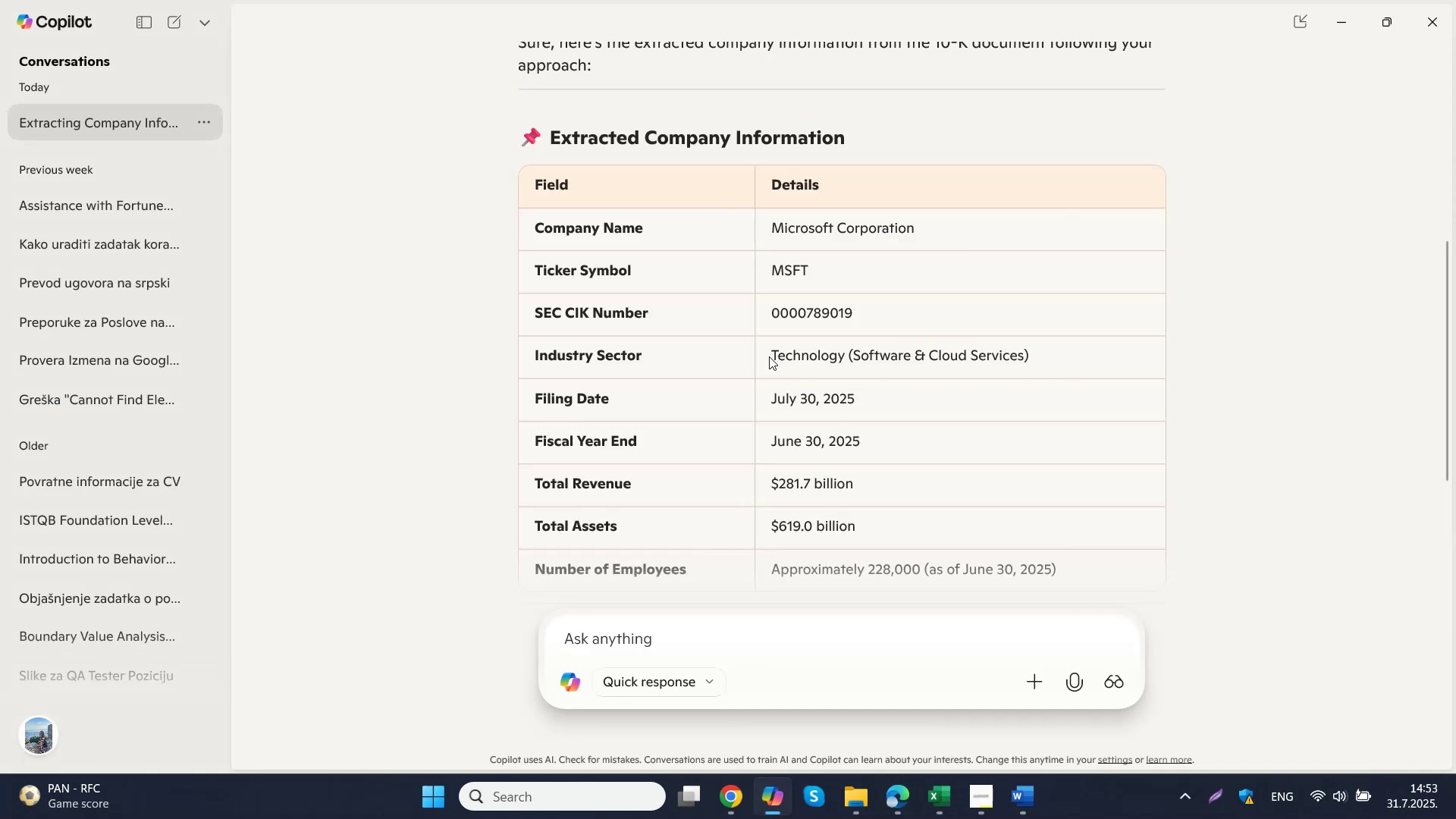 
left_click_drag(start_coordinate=[771, 355], to_coordinate=[1053, 353])
 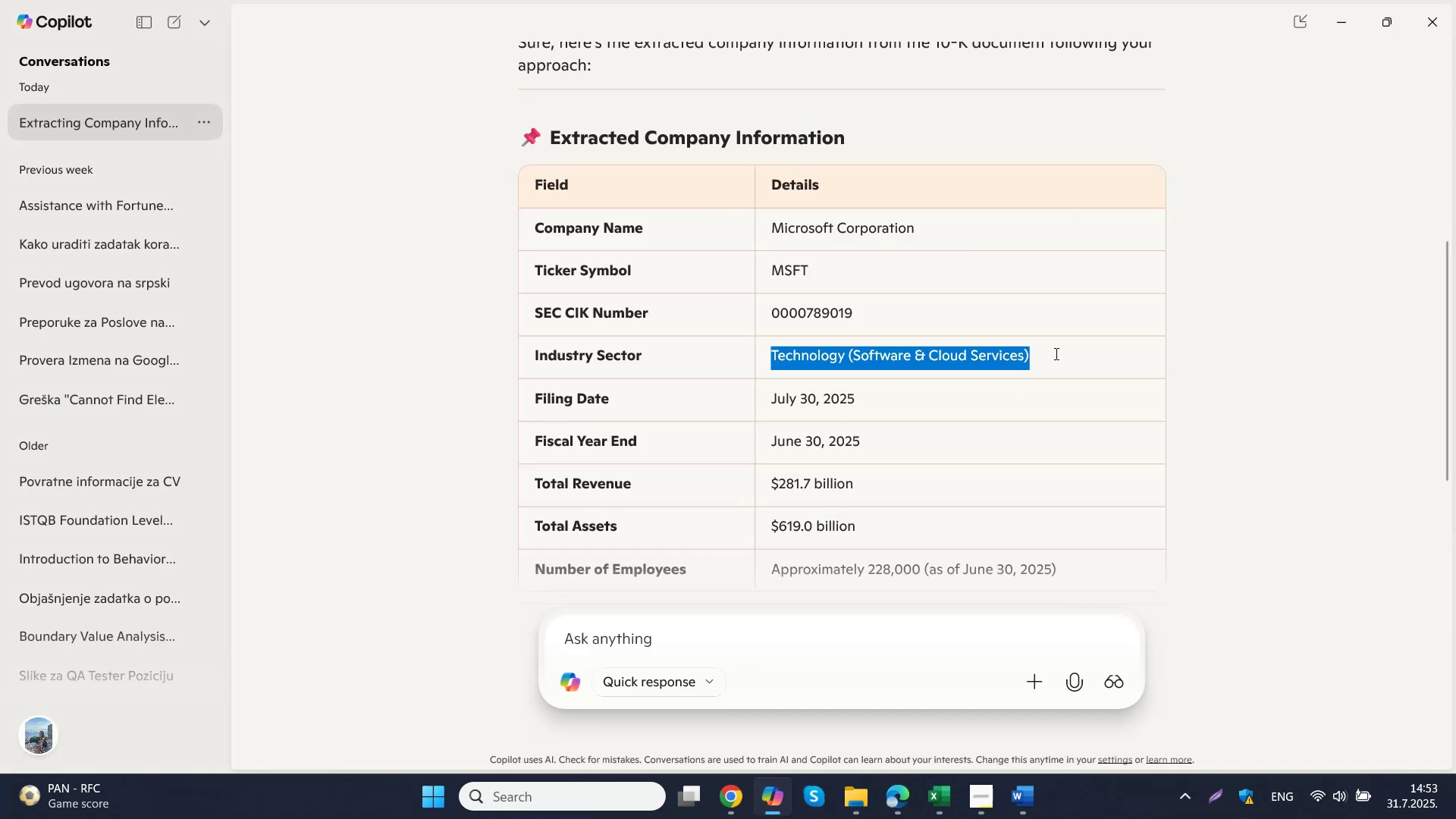 
key(Control+ControlLeft)
 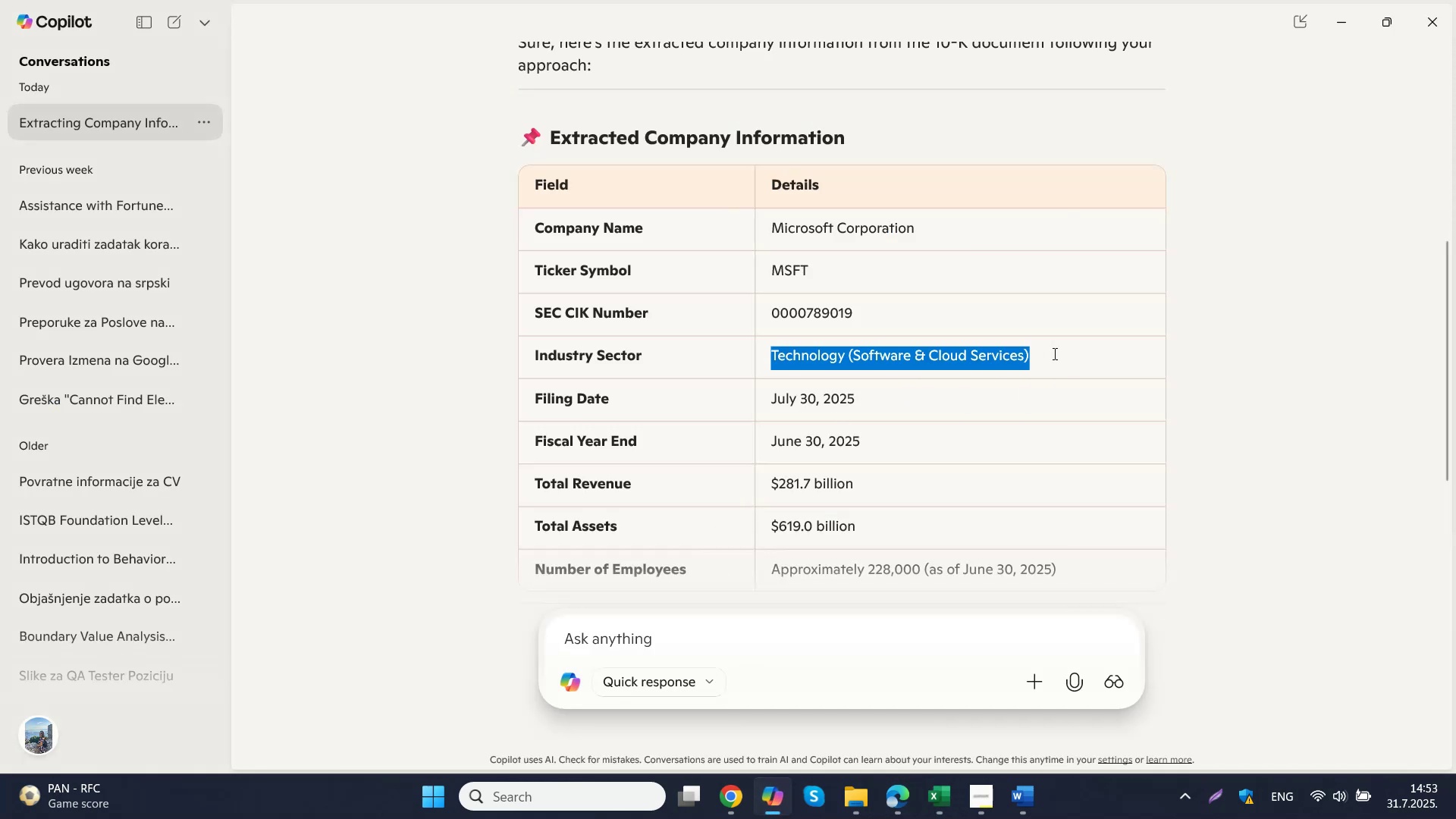 
key(Control+C)
 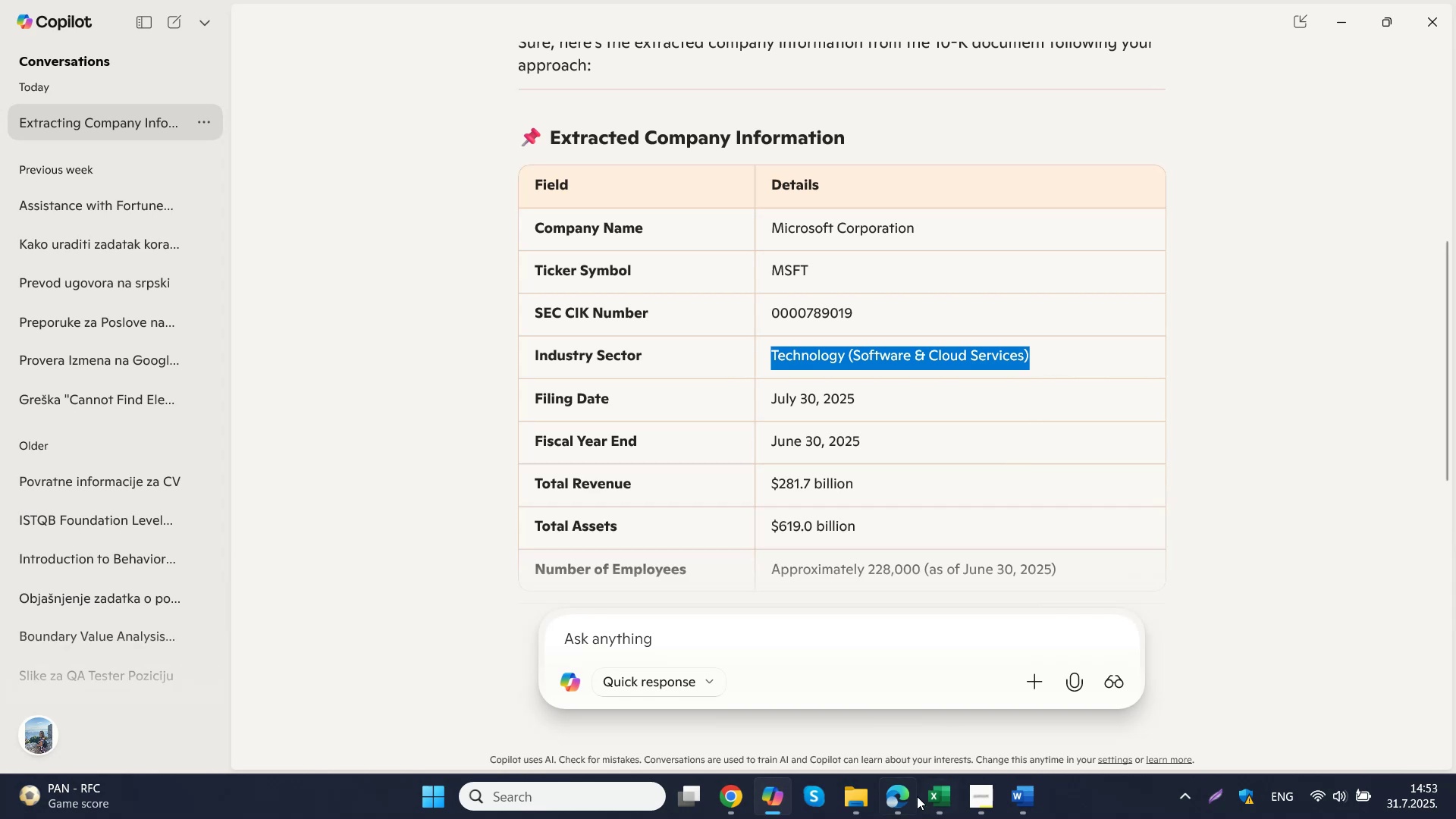 
left_click([929, 799])
 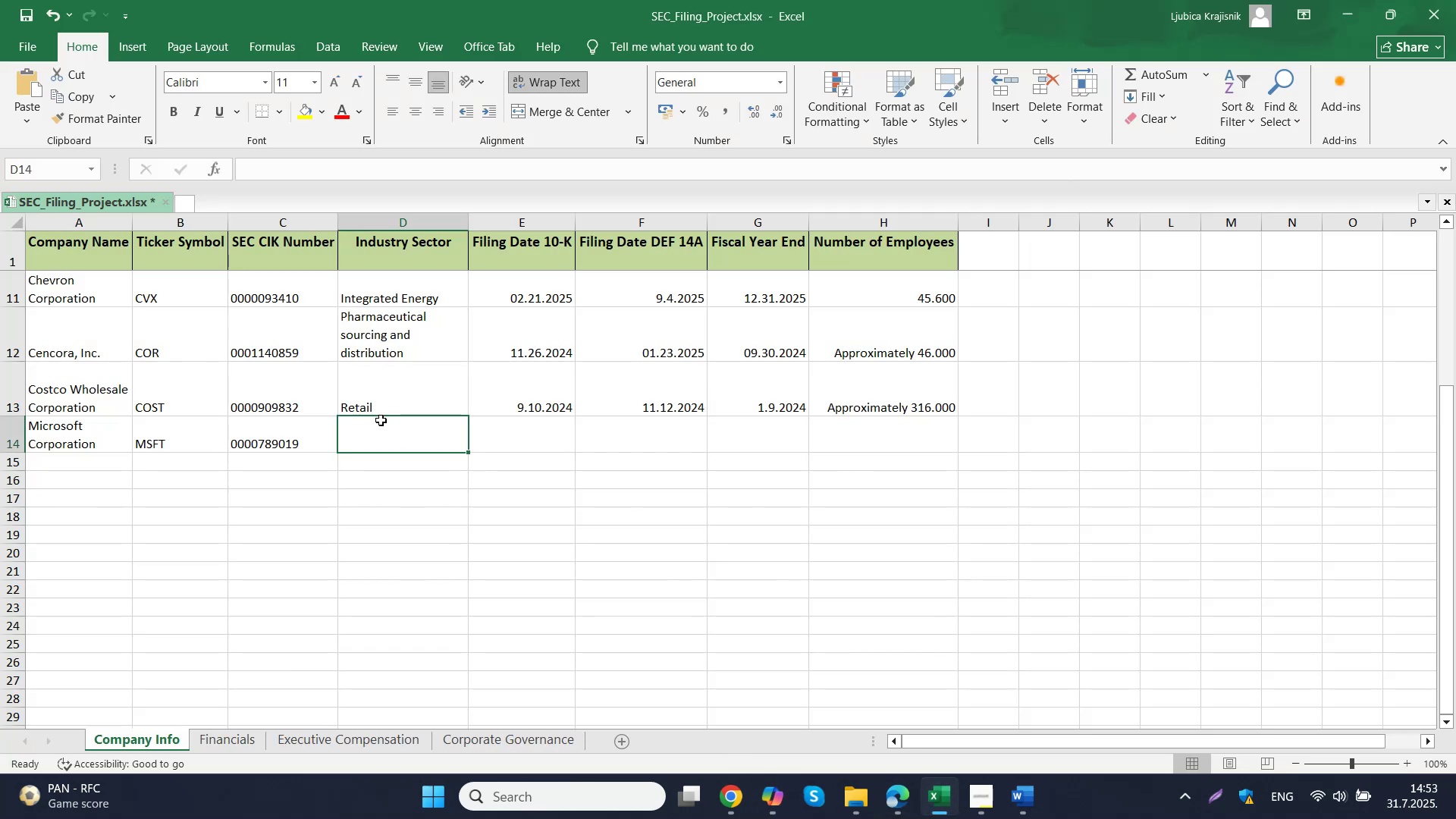 
double_click([404, 435])
 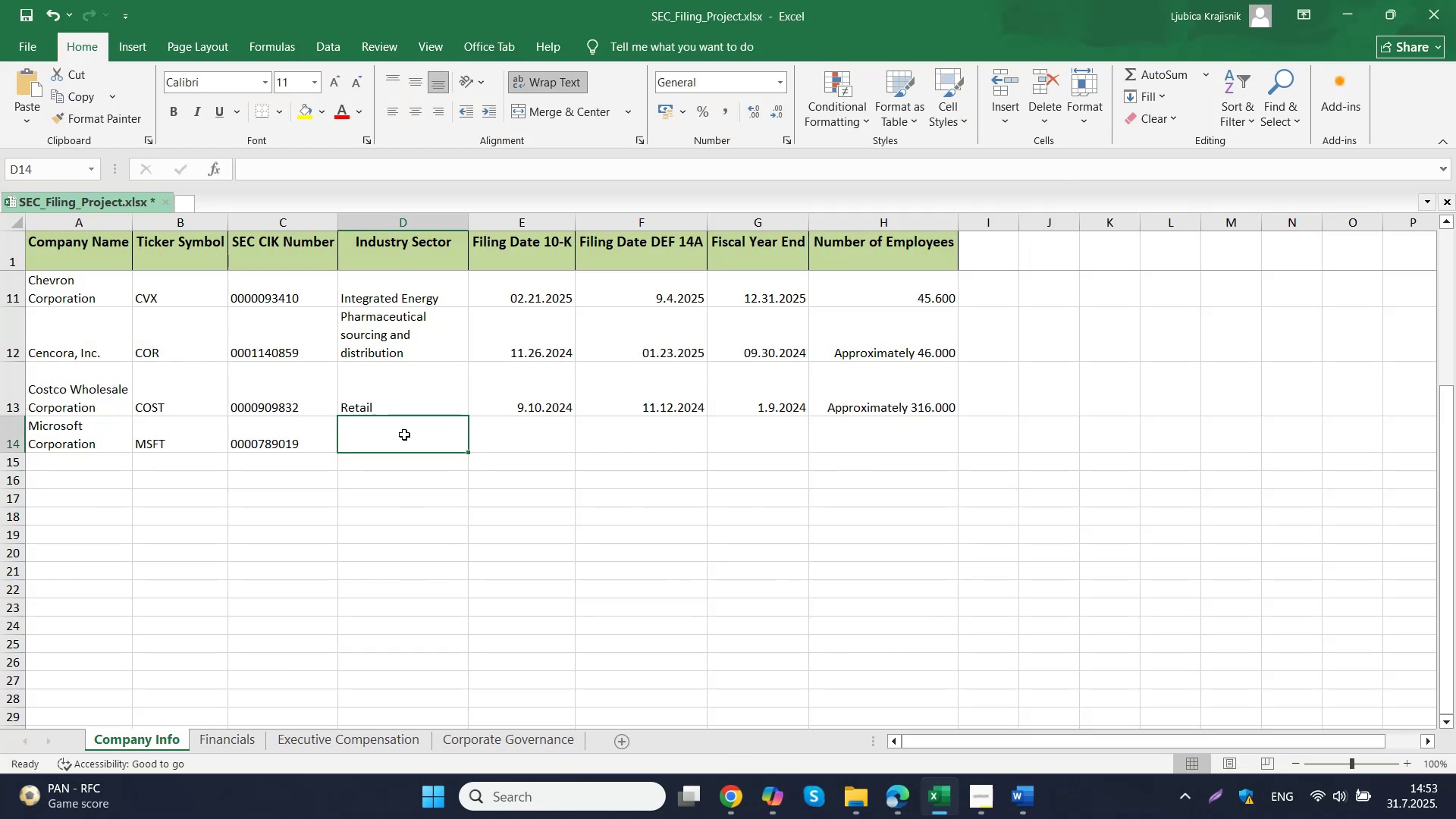 
key(Control+ControlLeft)
 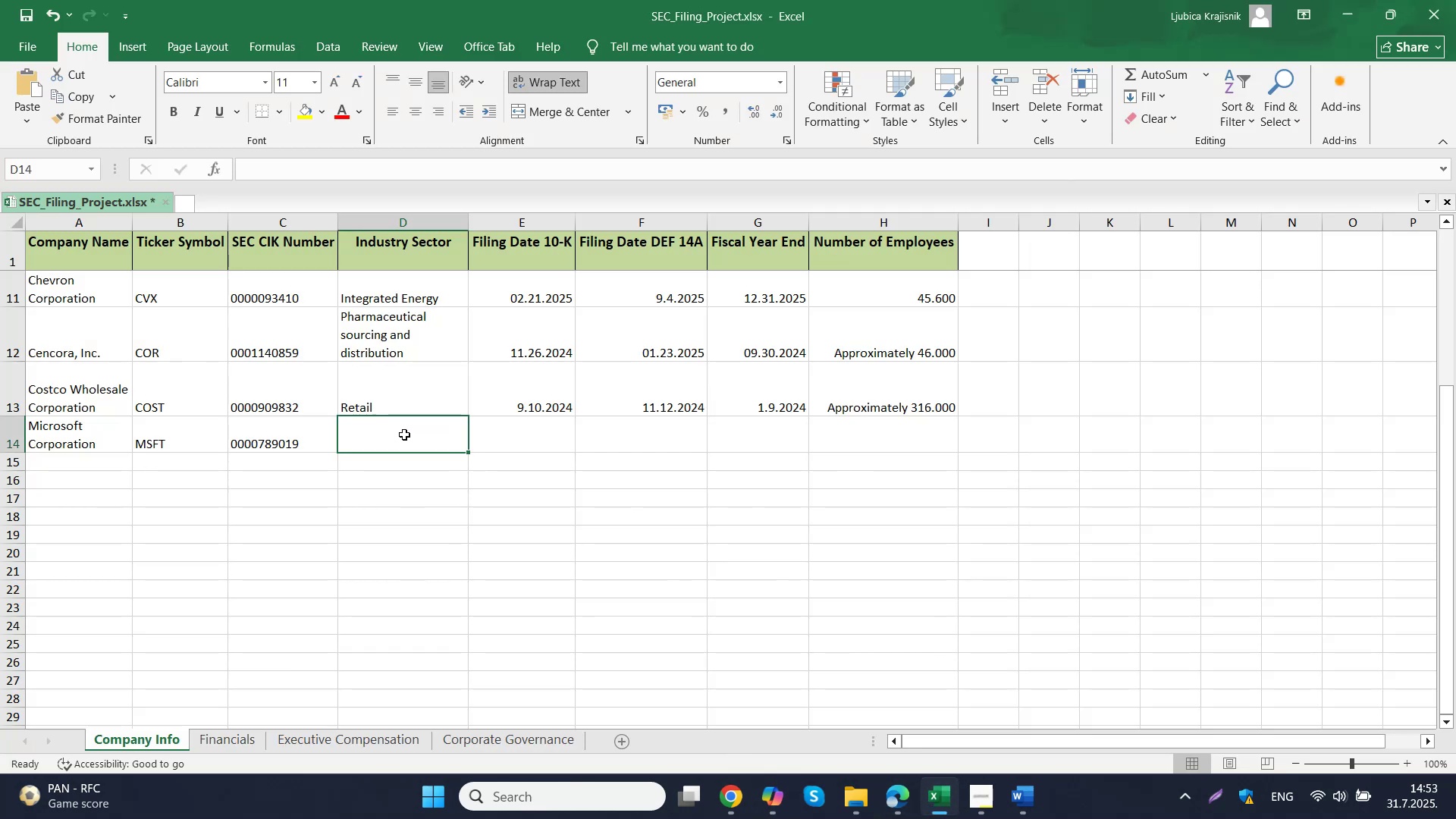 
key(Control+V)
 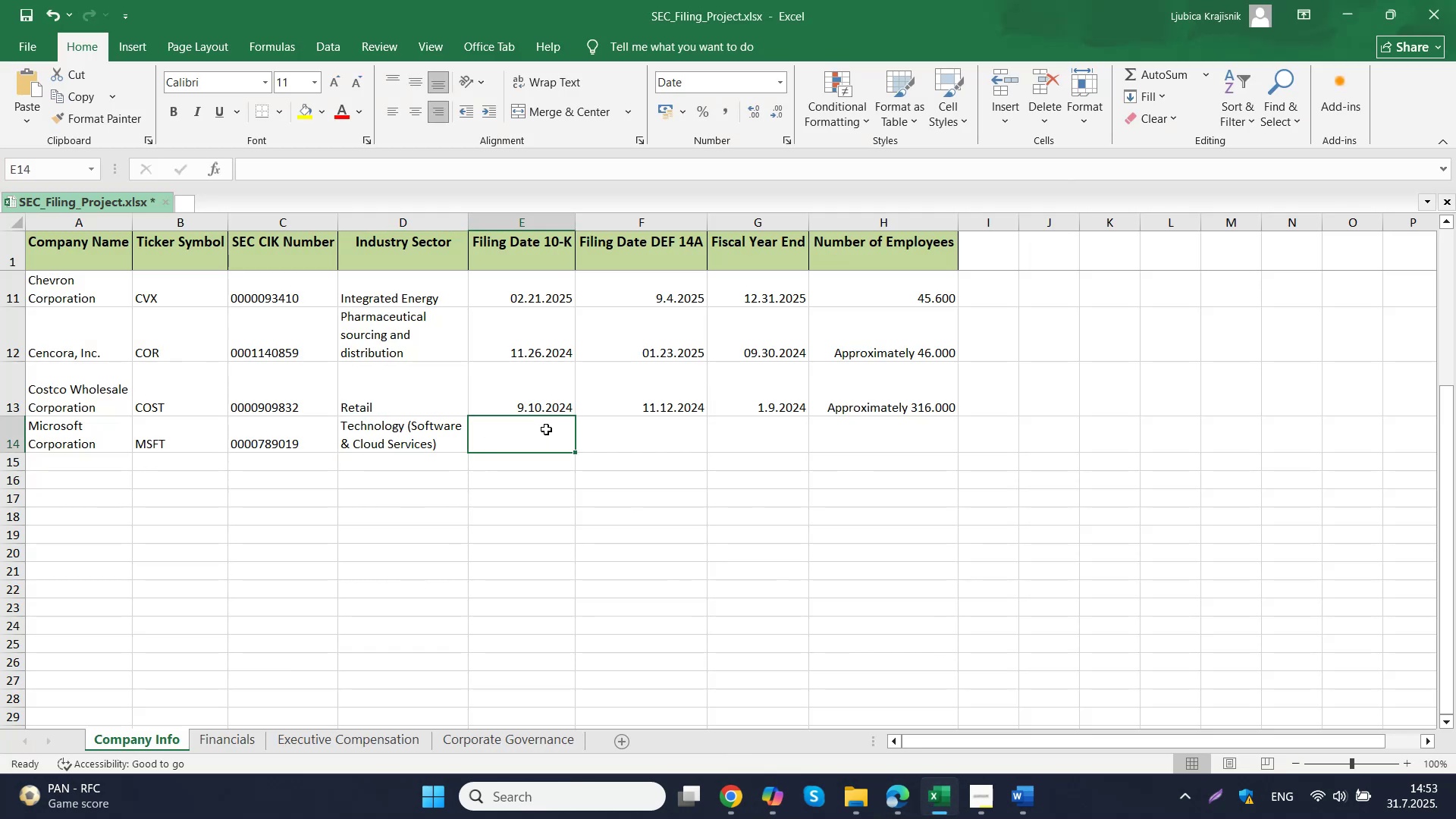 
wait(10.51)
 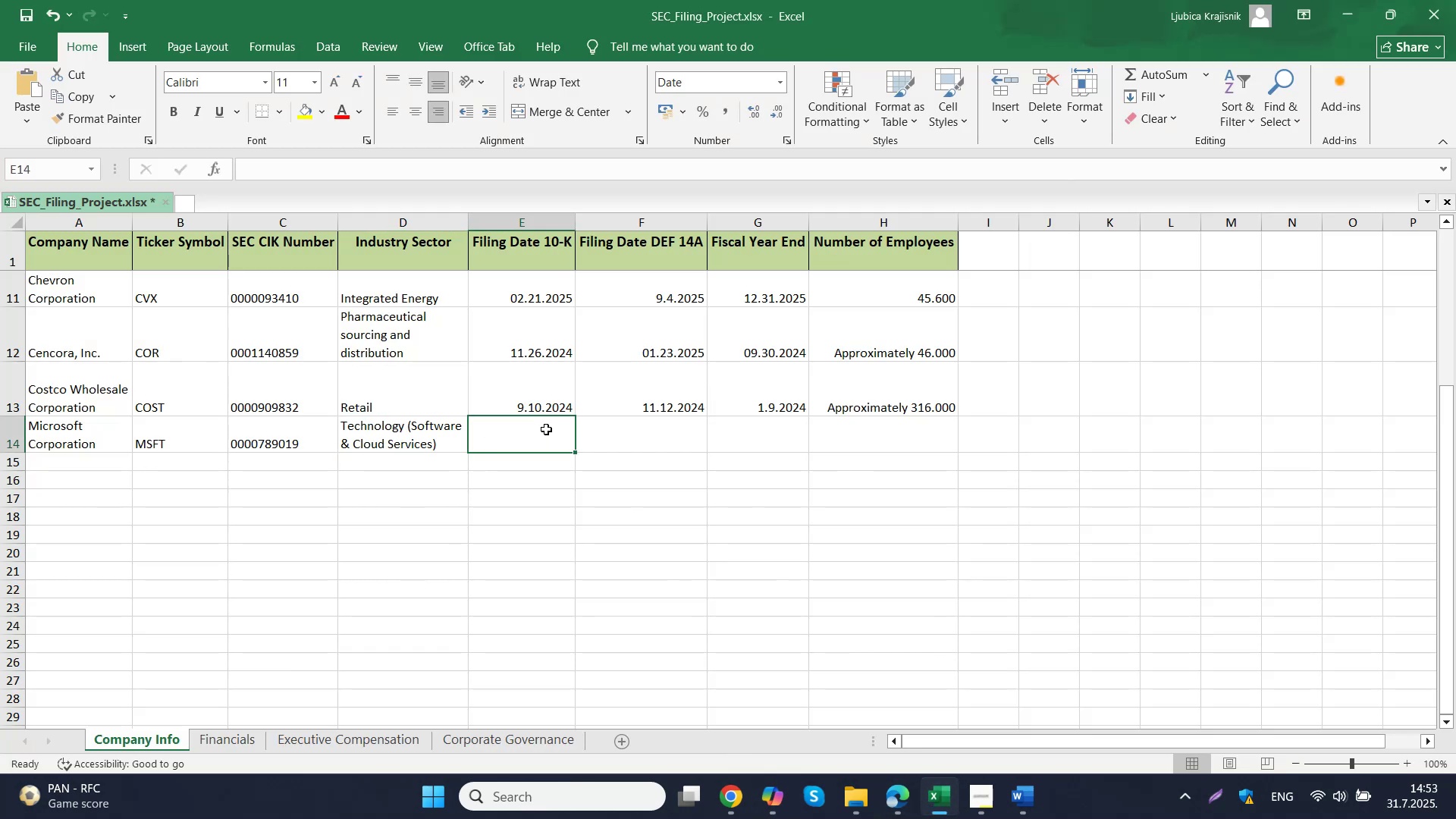 
left_click([685, 714])
 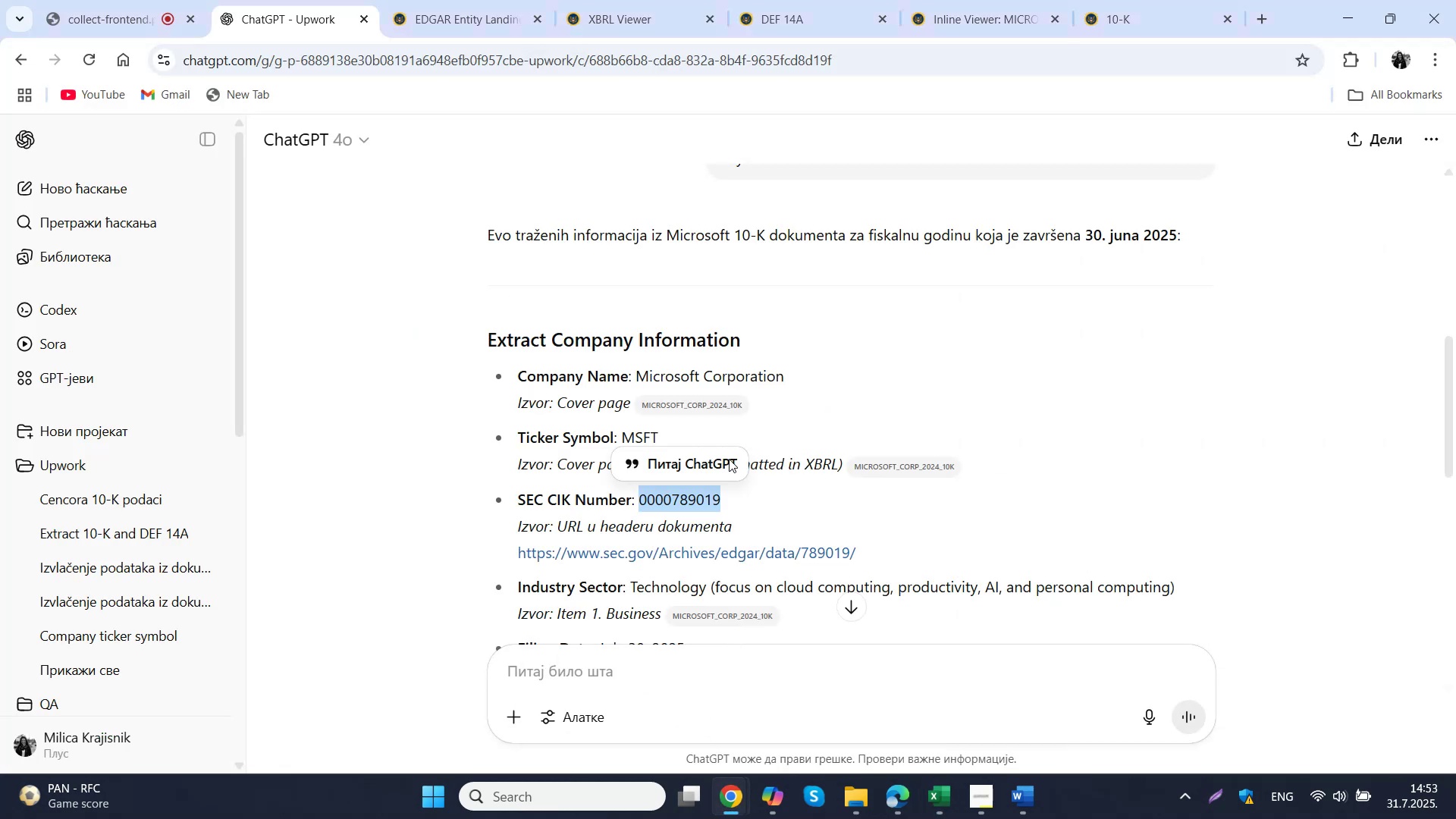 
left_click([629, 0])
 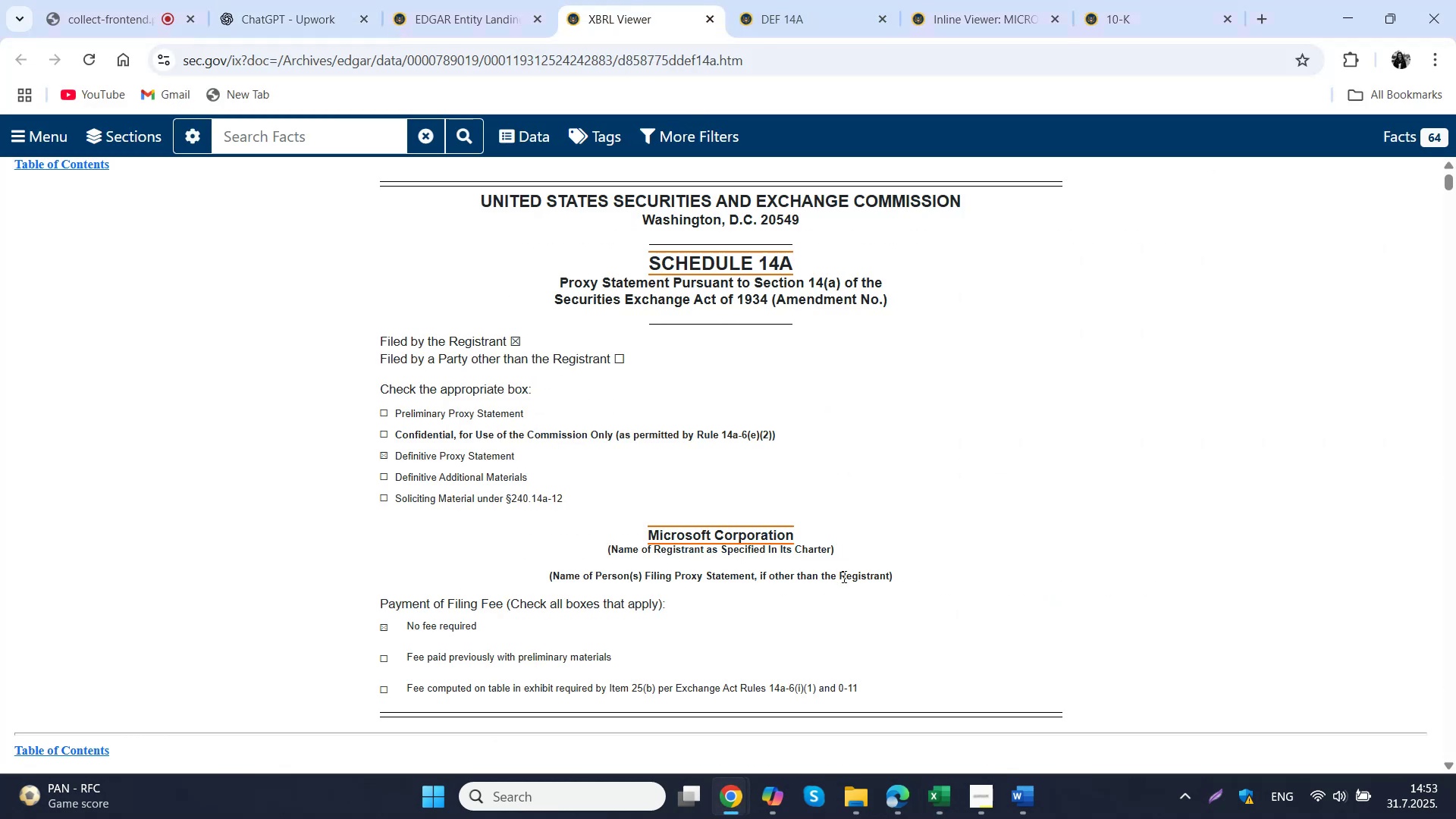 
left_click([766, 795])
 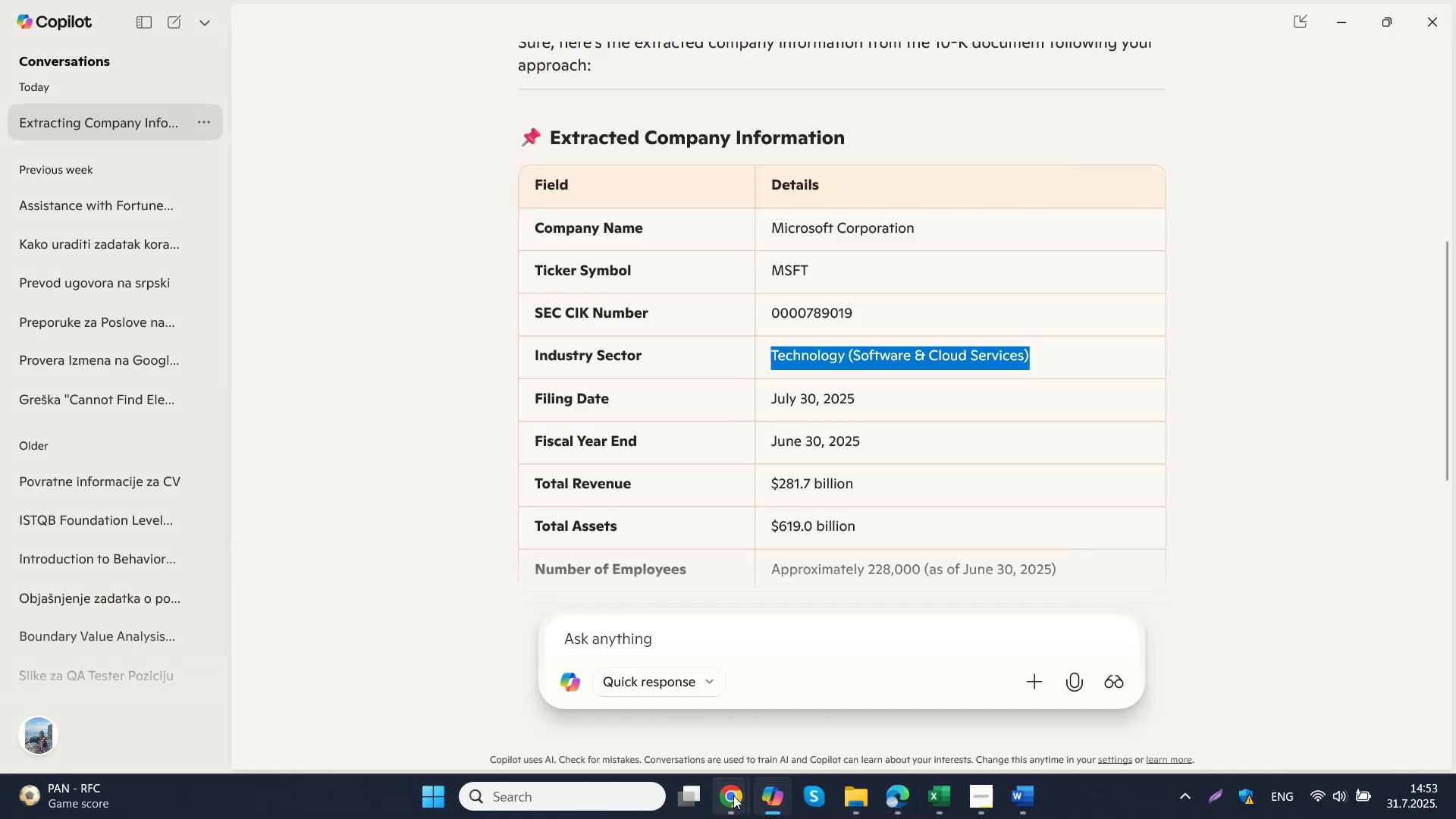 
left_click([613, 726])
 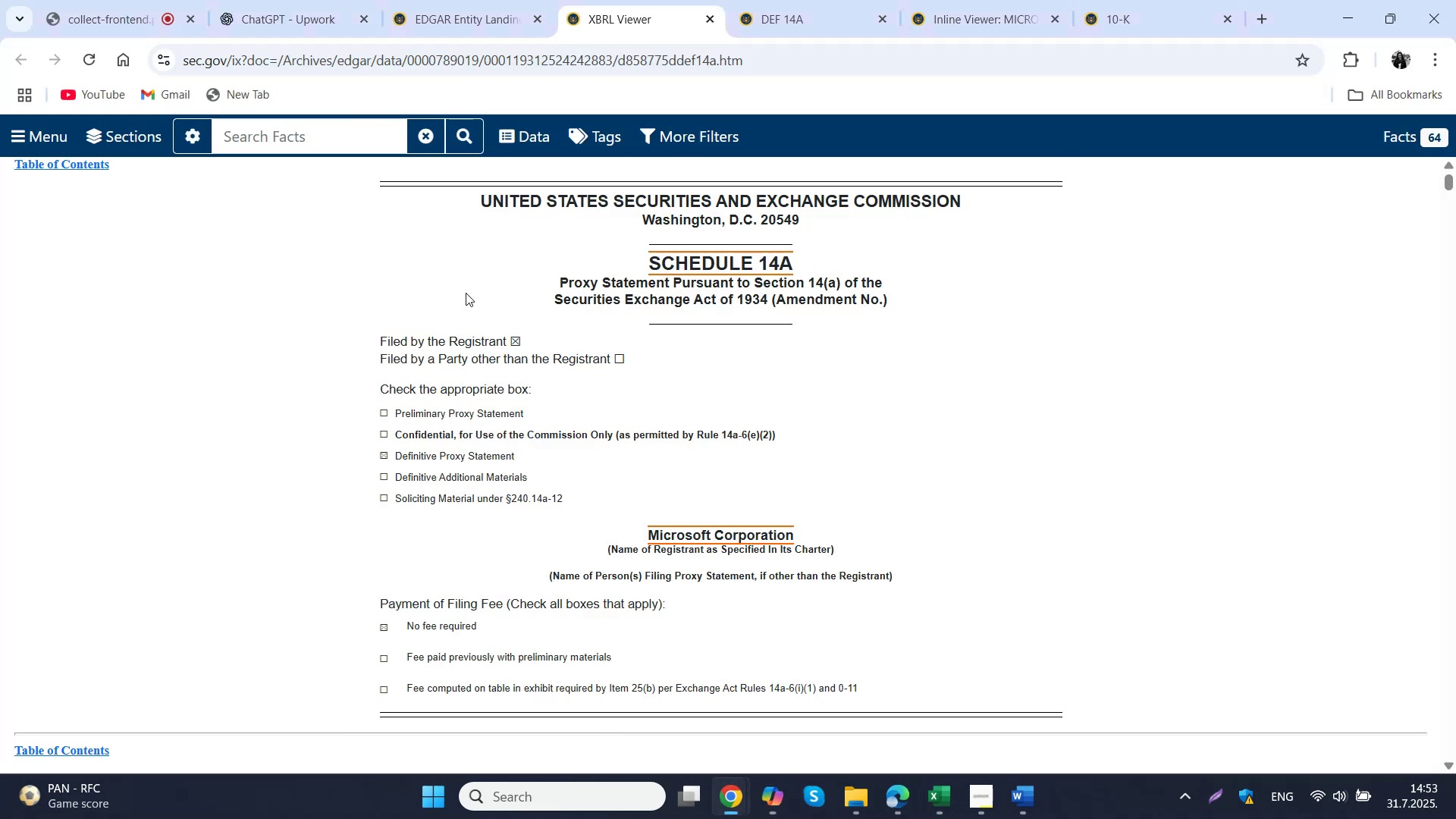 
left_click([337, 0])
 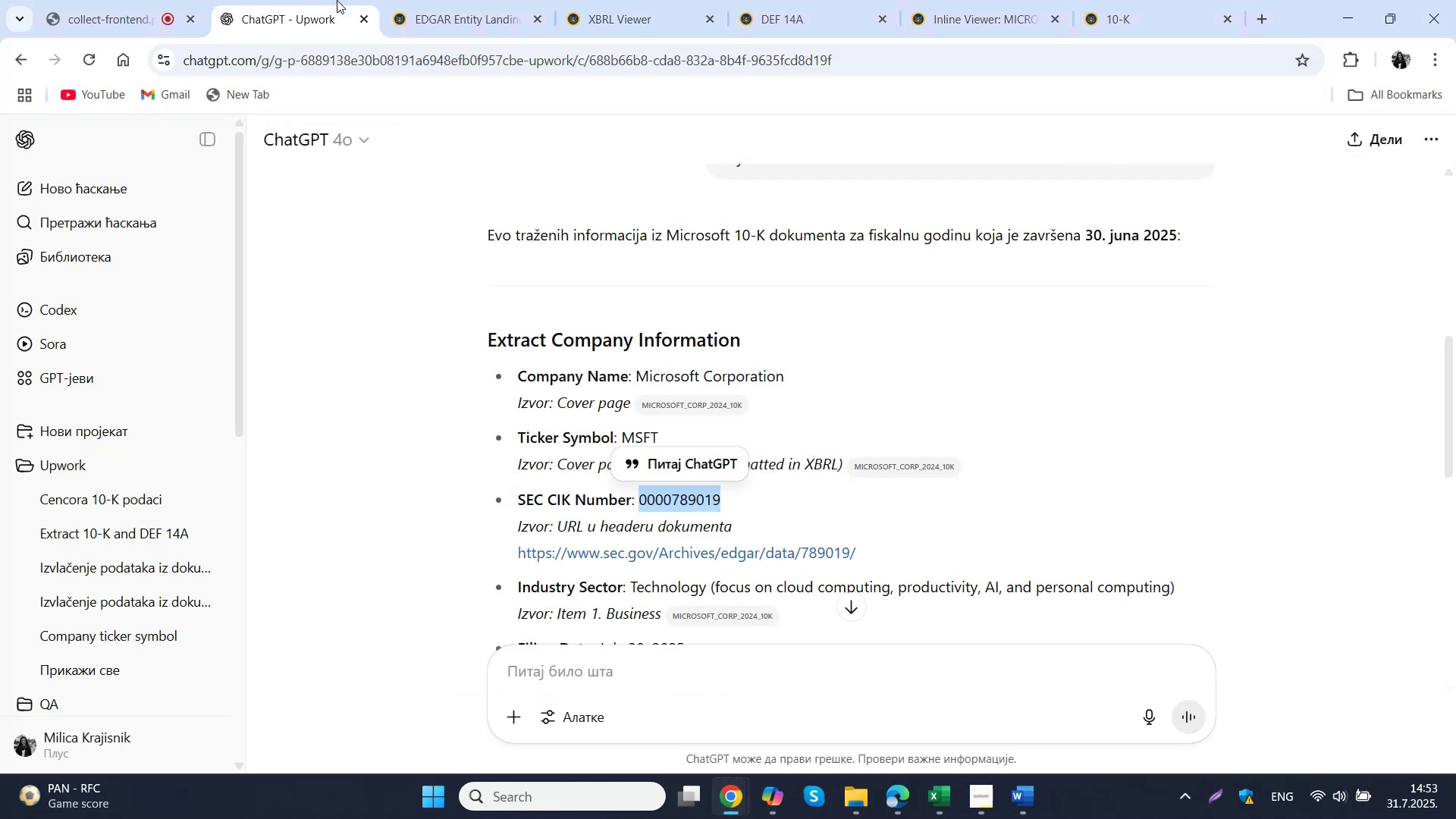 
scroll: coordinate [815, 294], scroll_direction: down, amount: 2.0
 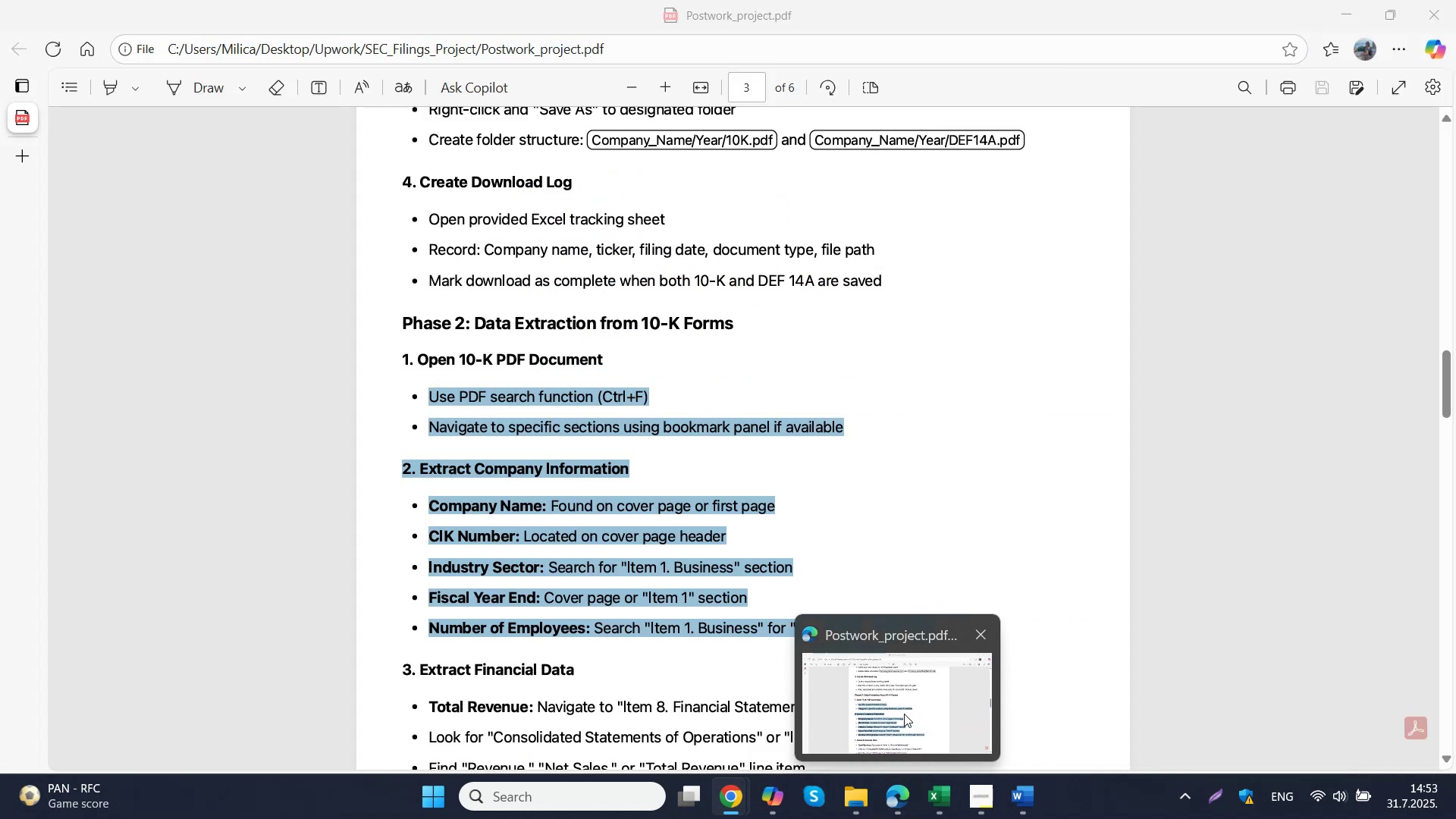 
mouse_move([757, 668])
 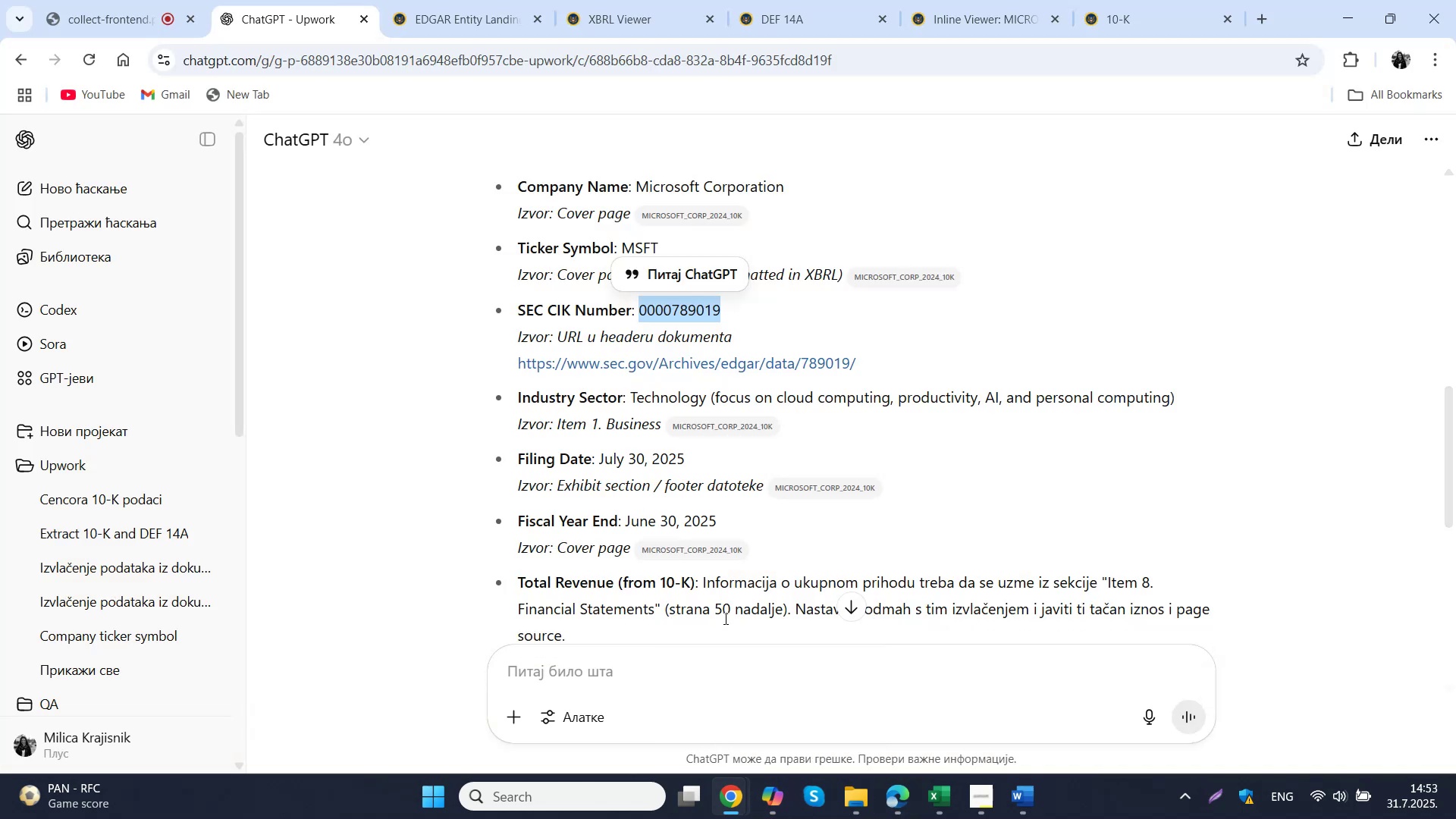 
left_click([431, 0])
 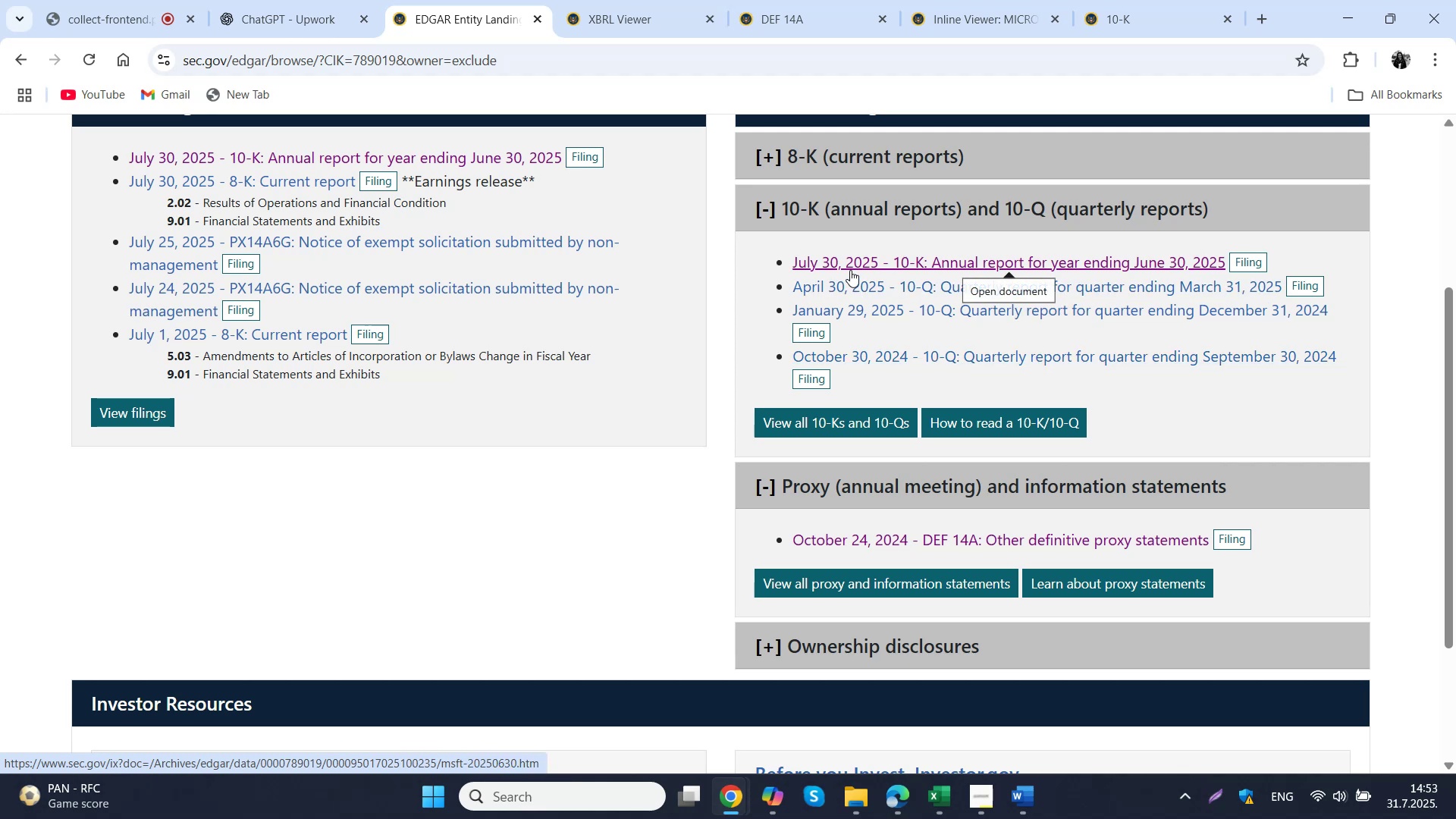 
wait(12.36)
 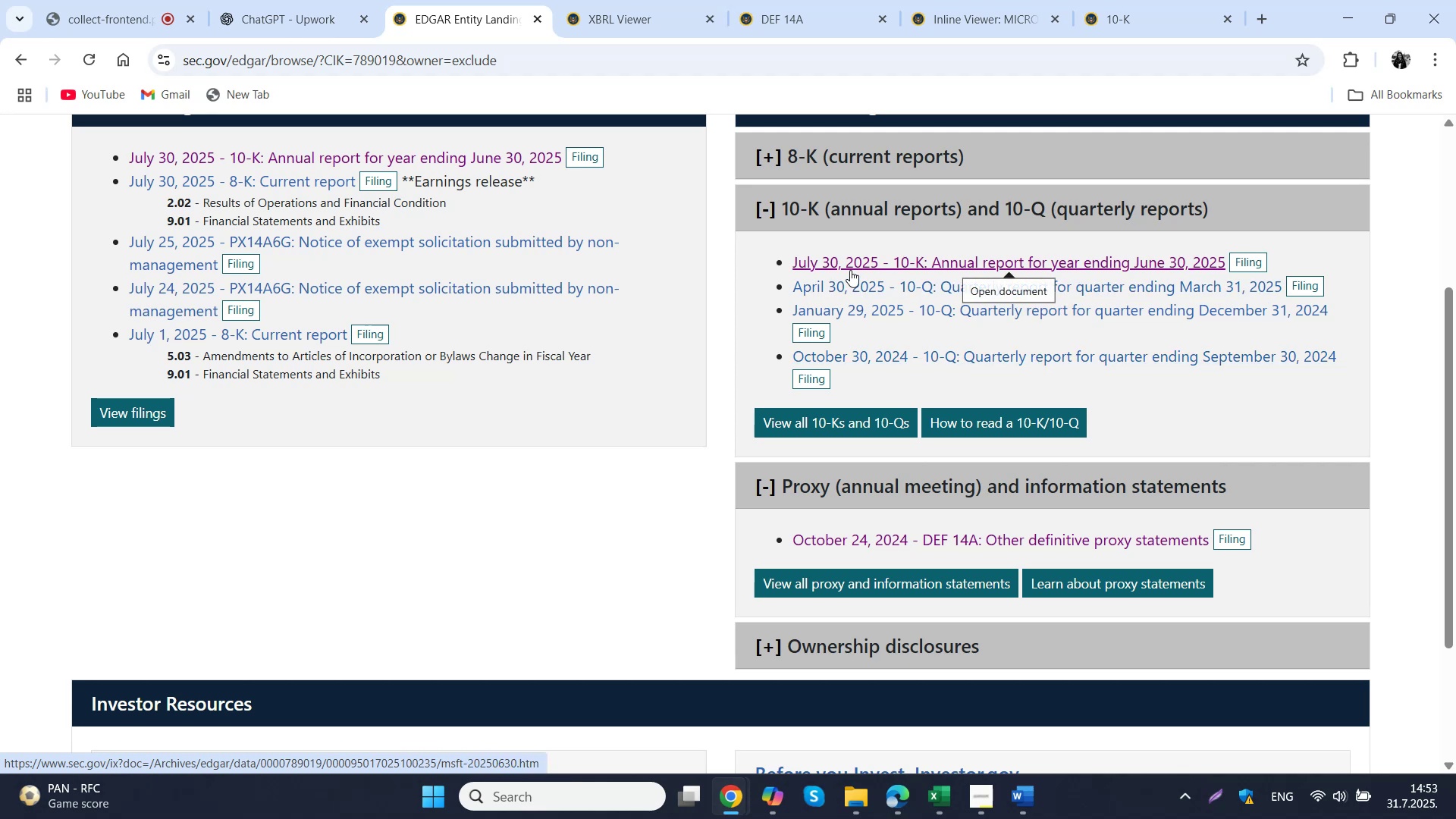 
key(Numpad0)
 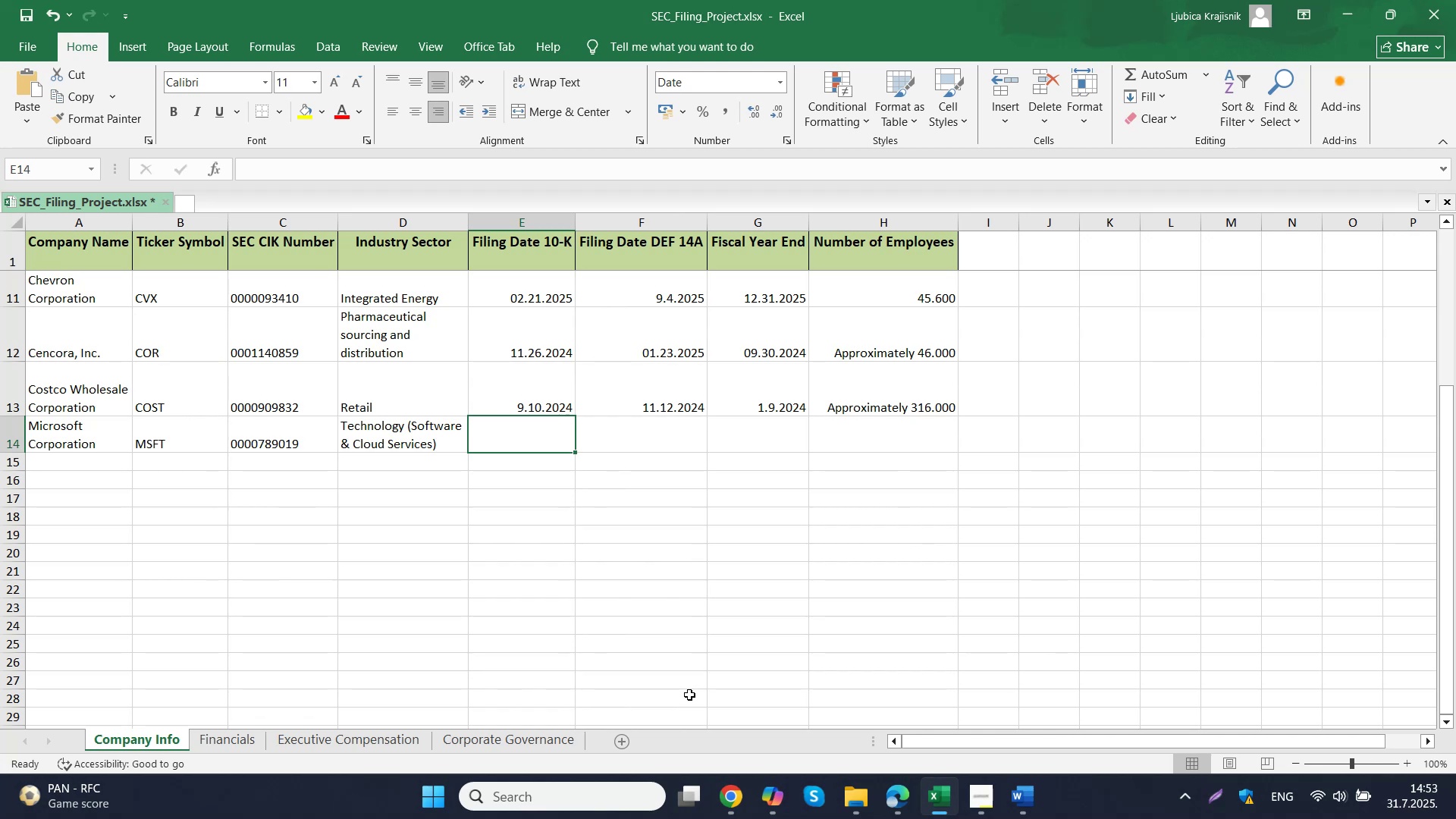 
key(Numpad7)
 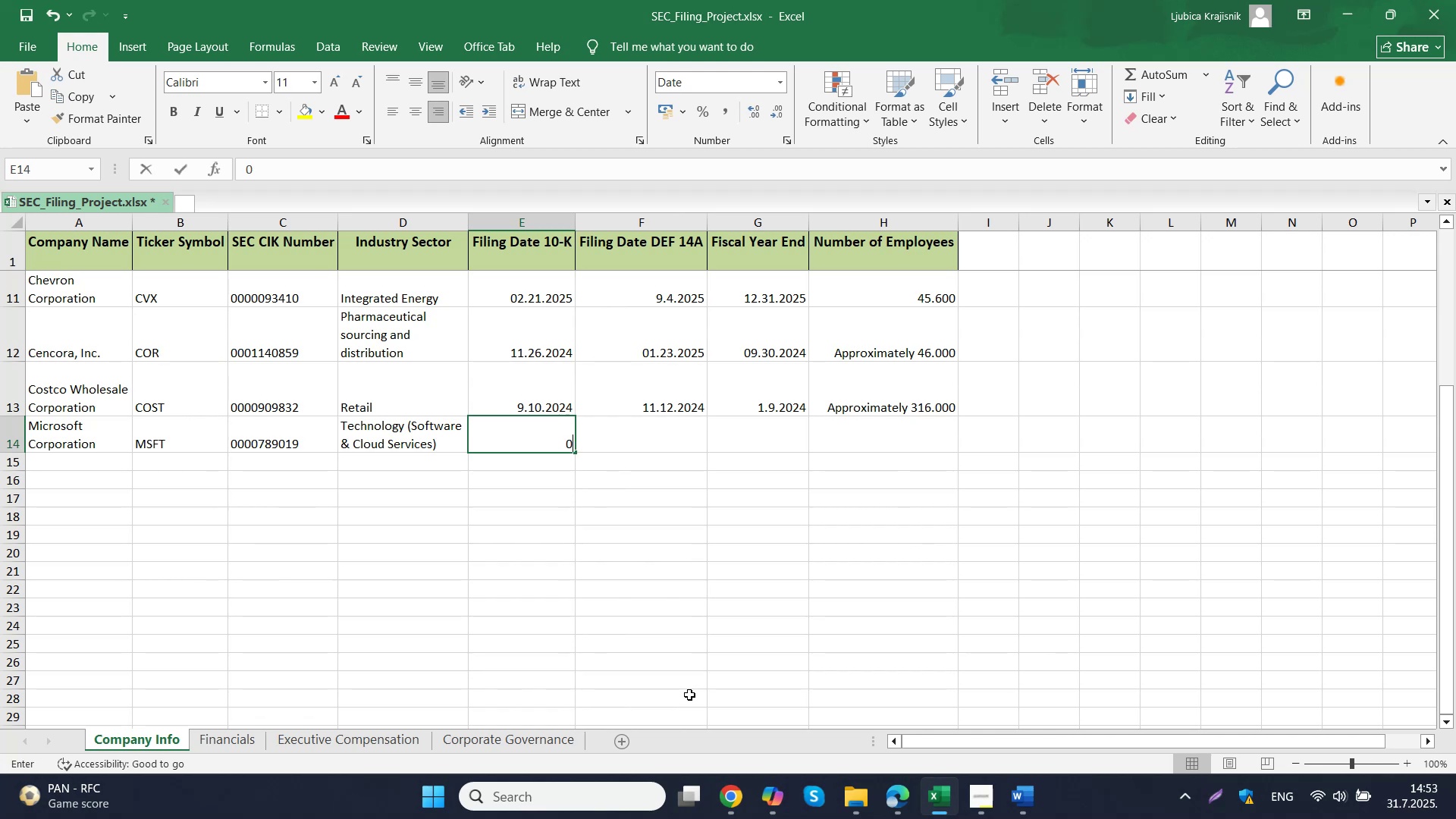 
key(Shift+ShiftLeft)
 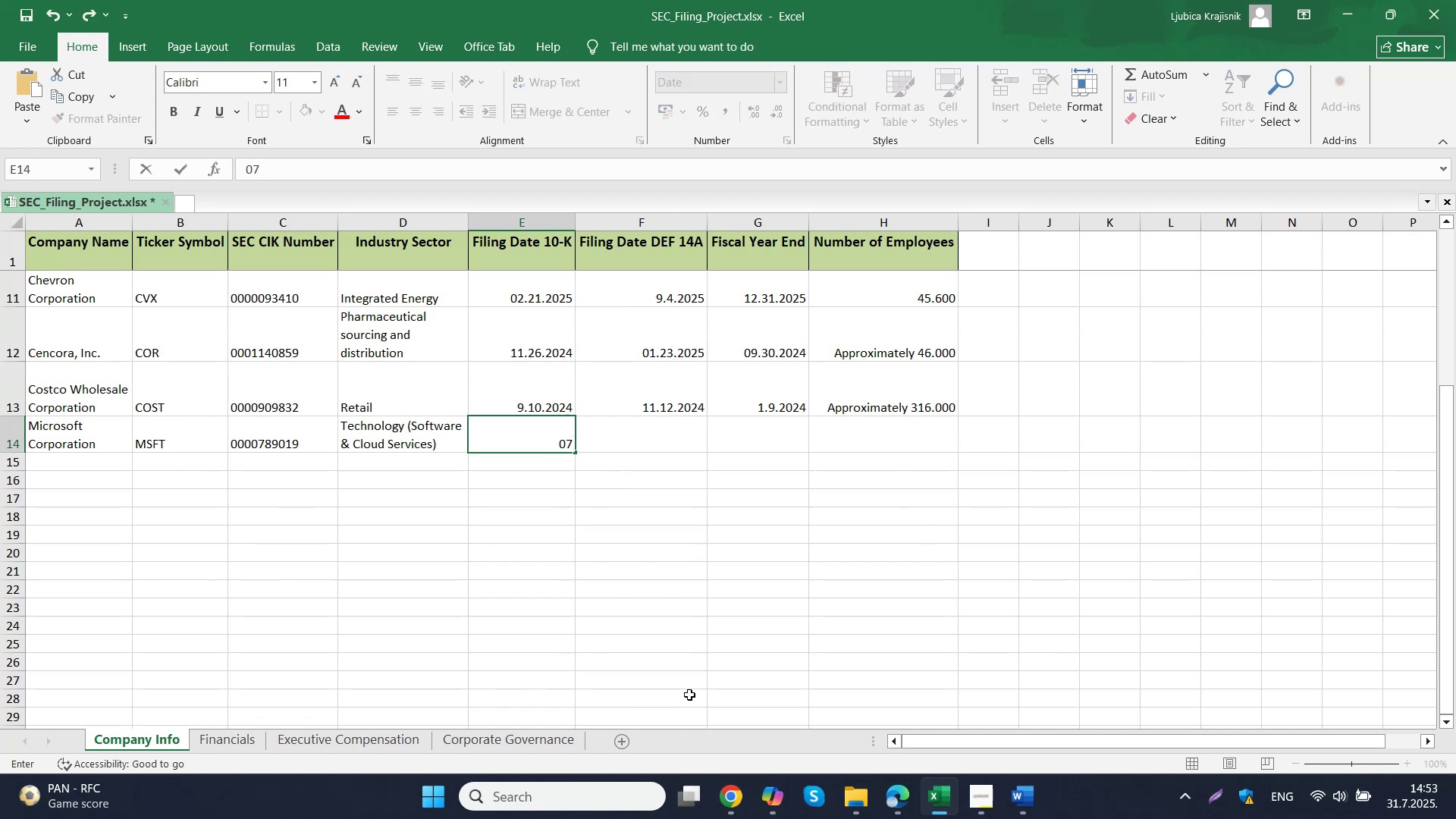 
key(Period)
 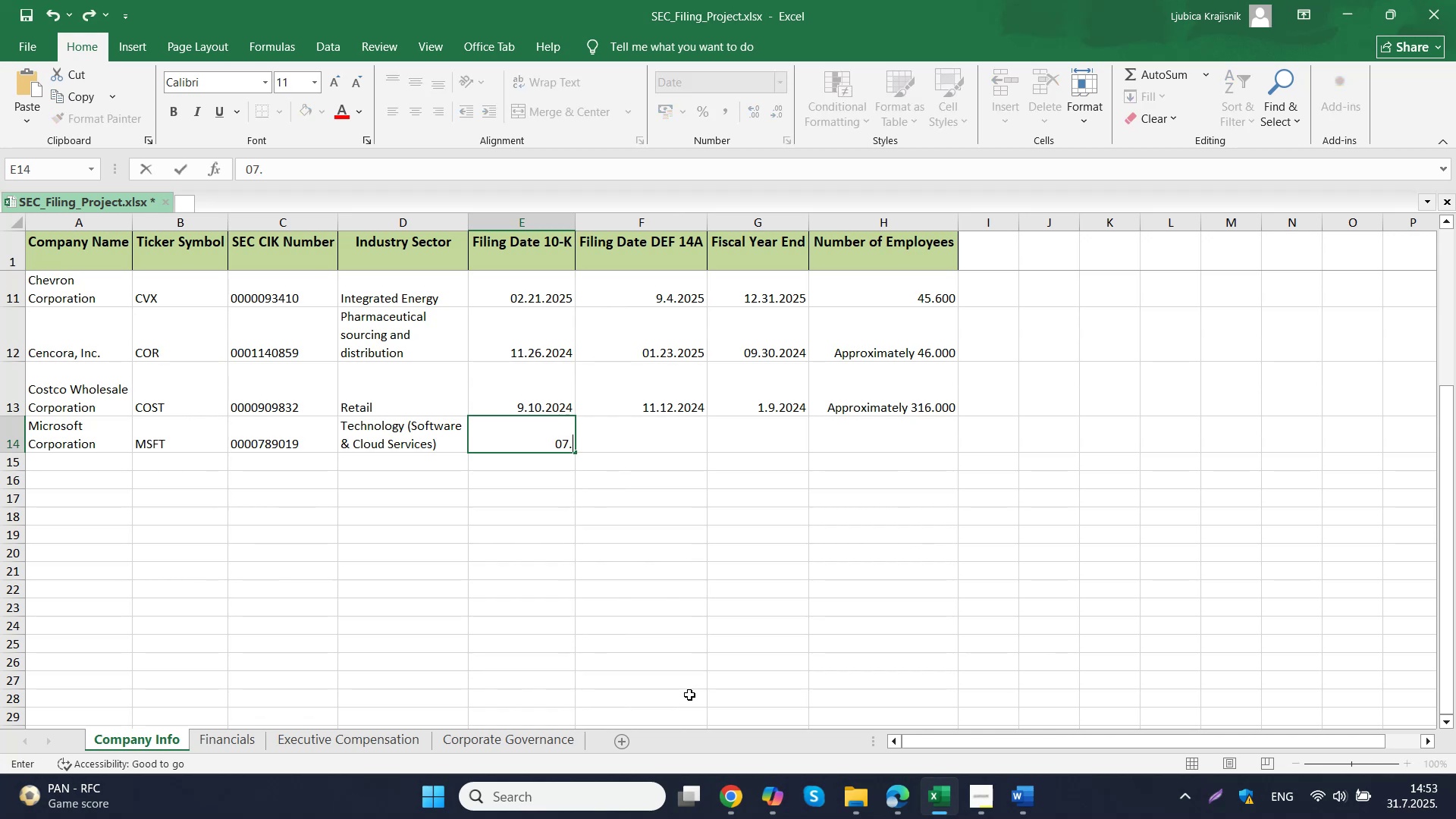 
key(Numpad3)
 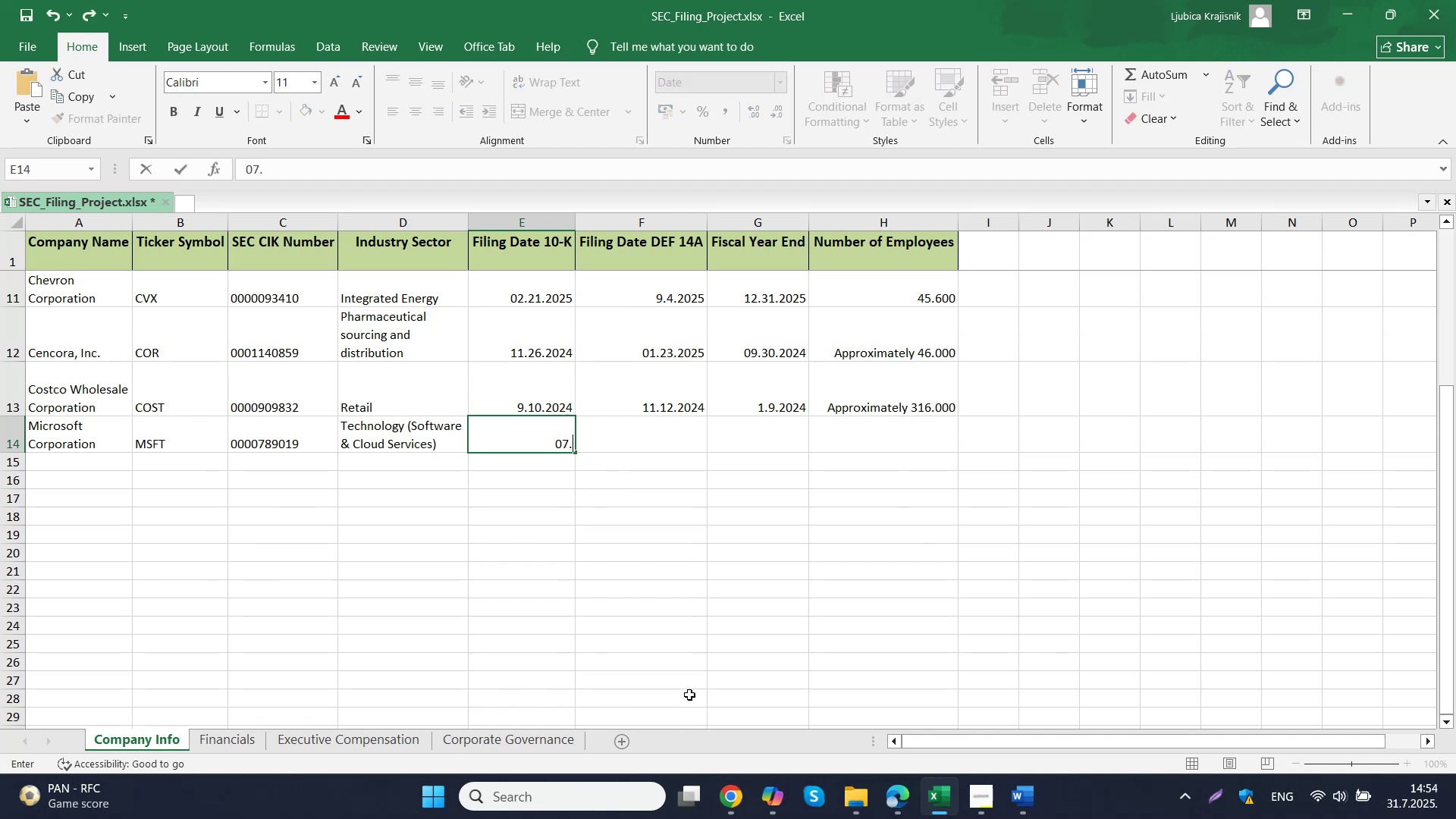 
key(Numpad0)
 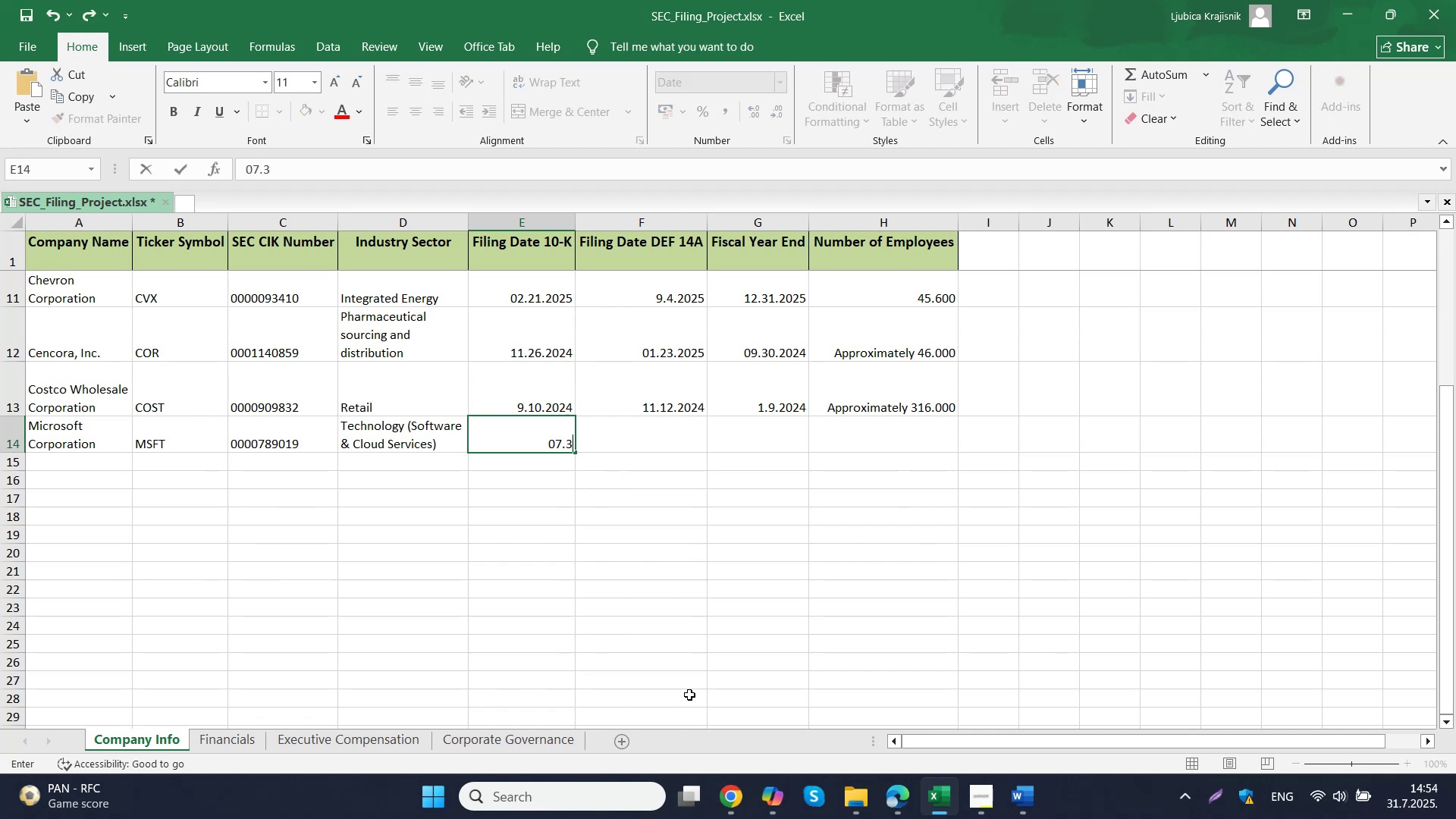 
key(Period)
 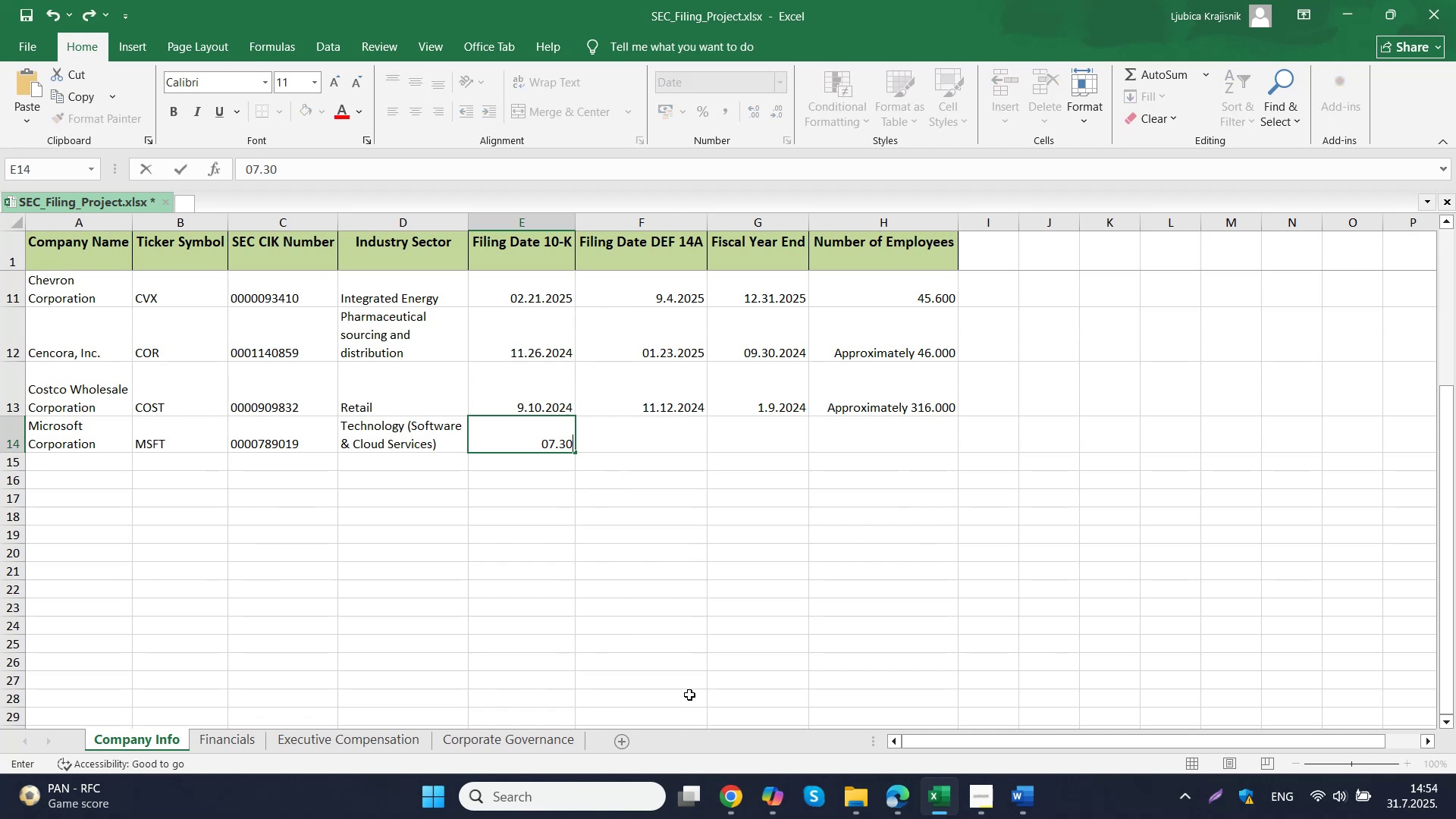 
key(Numpad2)
 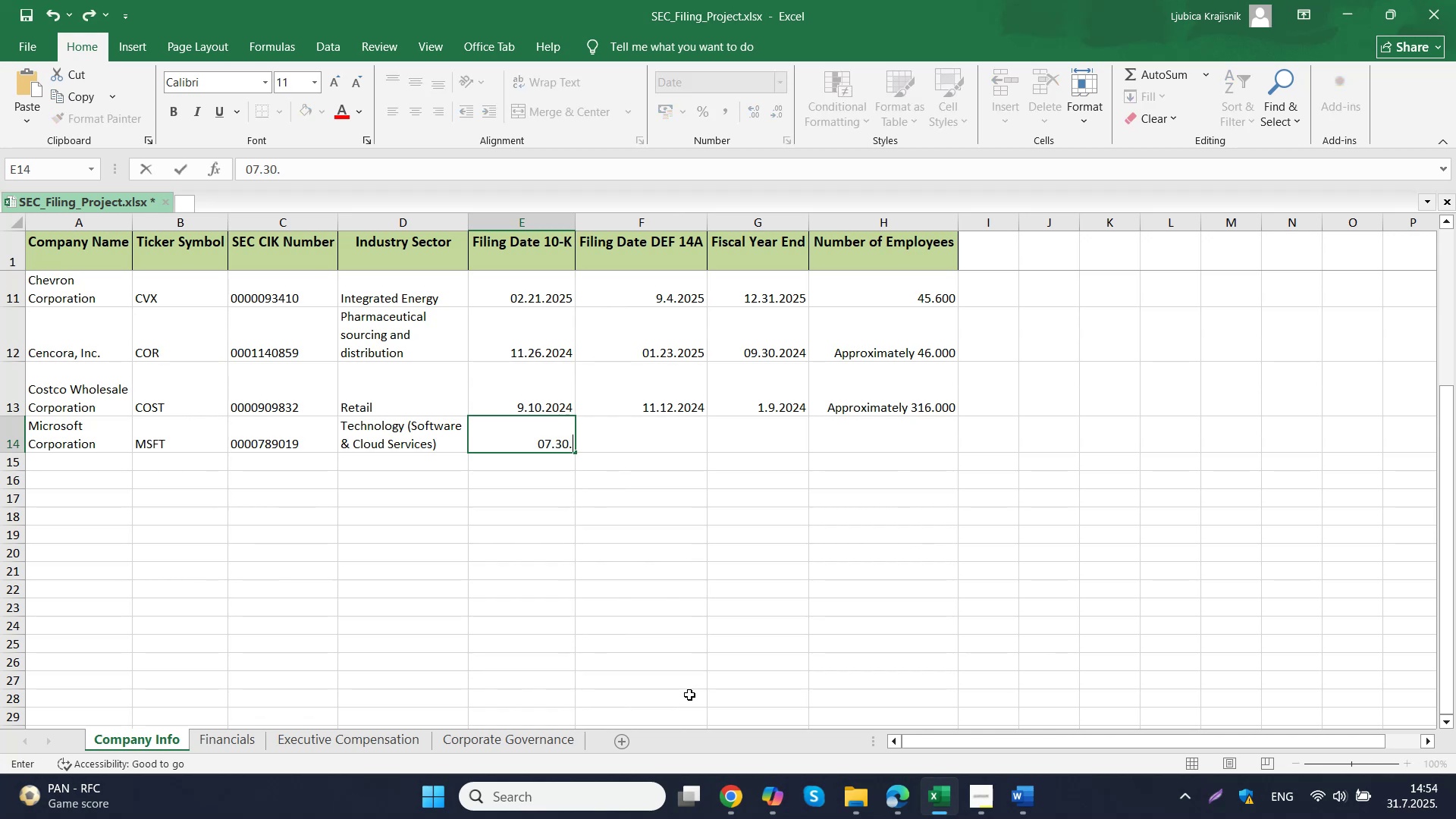 
key(Numpad0)
 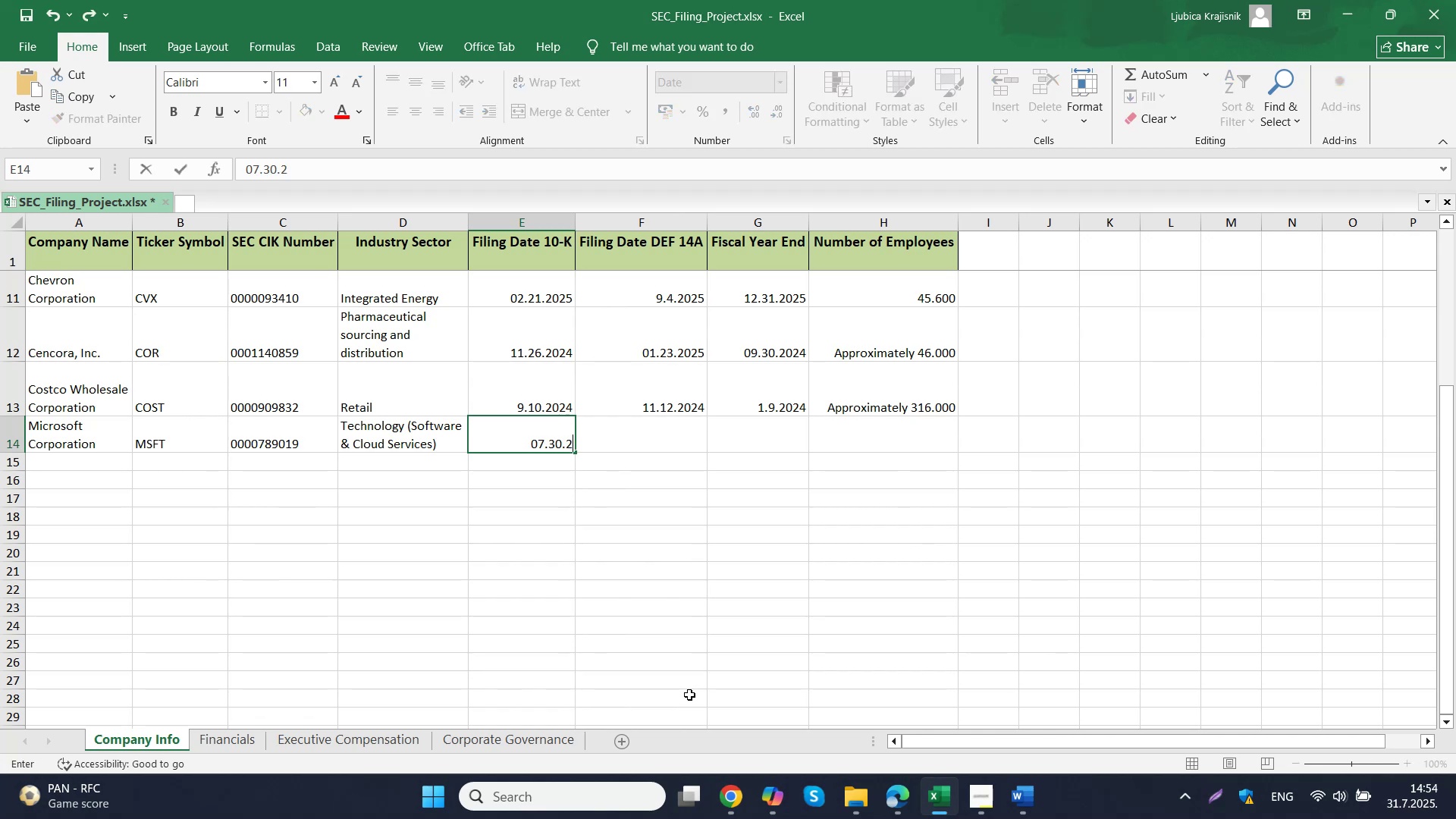 
key(Numpad2)
 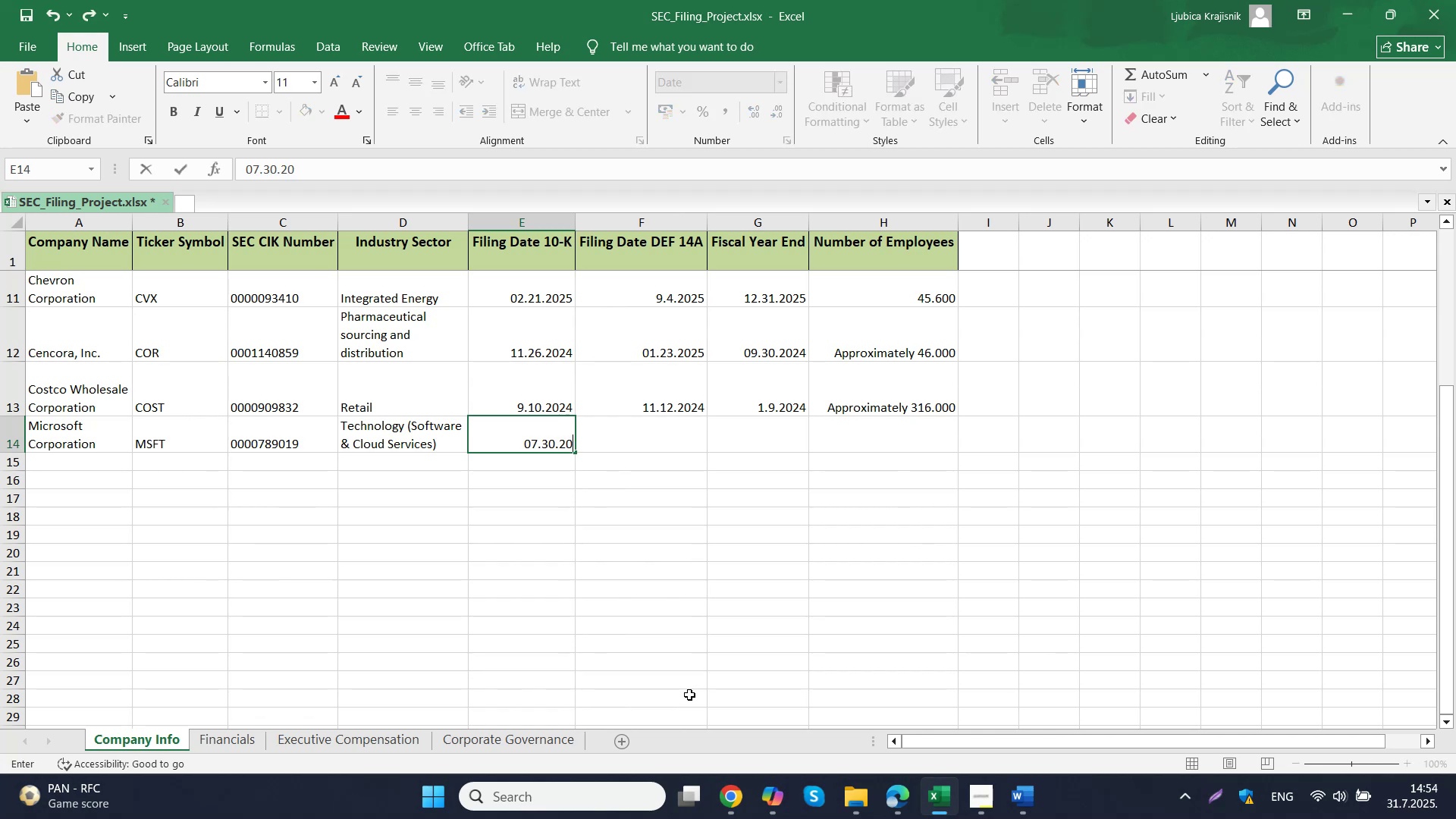 
key(Numpad5)
 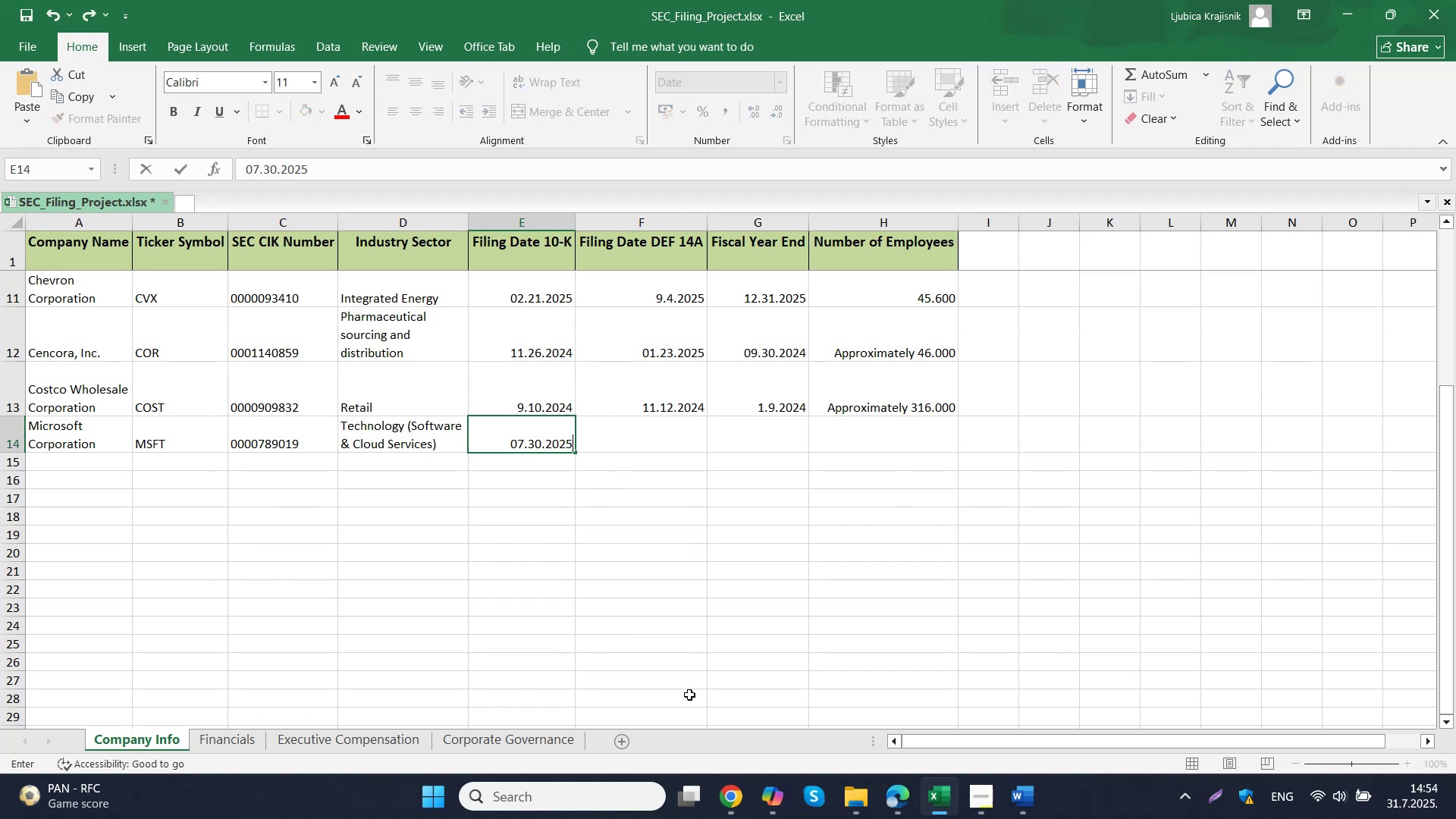 
key(Tab)
 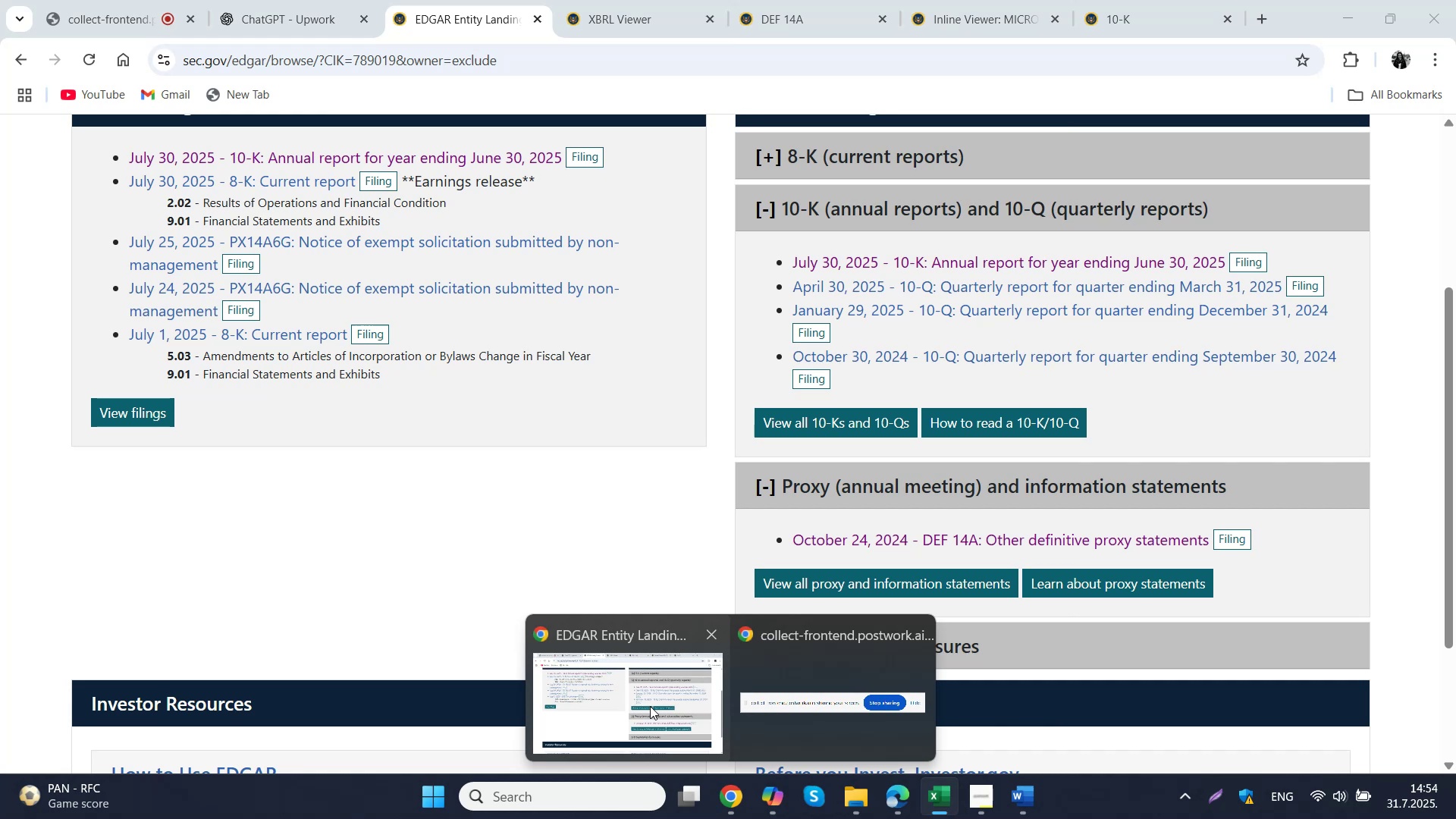 
wait(6.28)
 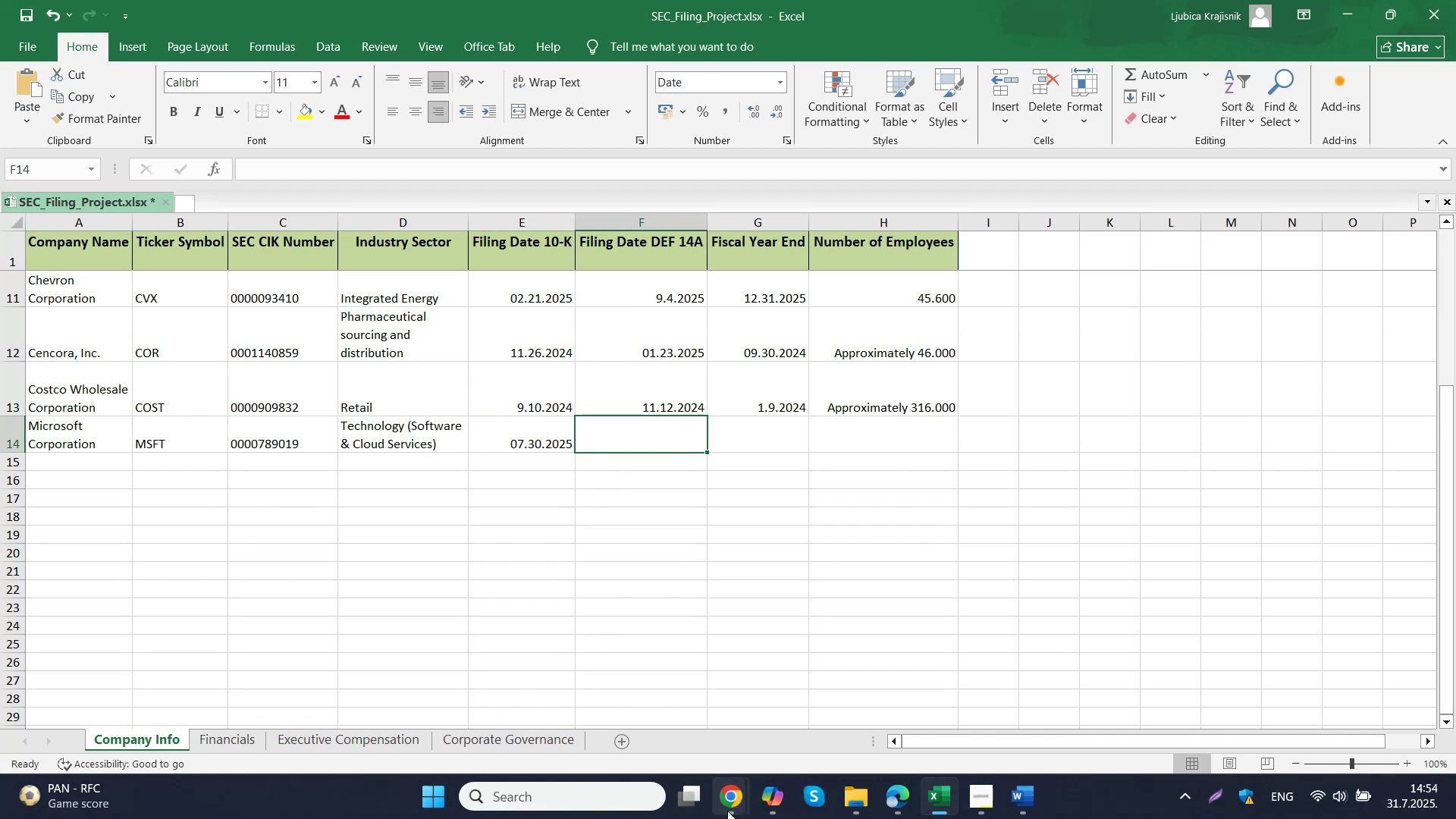 
key(Numpad1)
 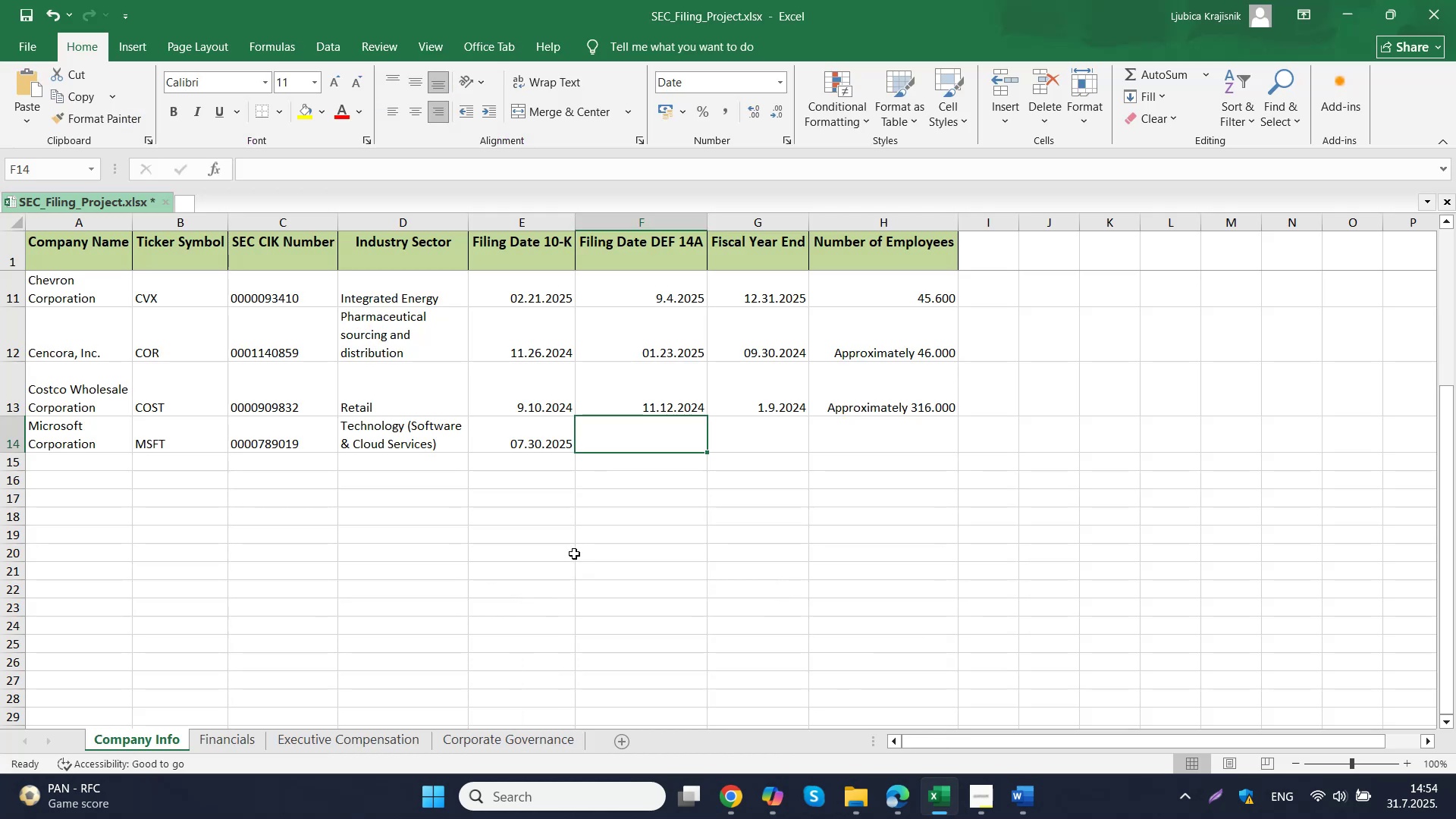 
key(Numpad0)
 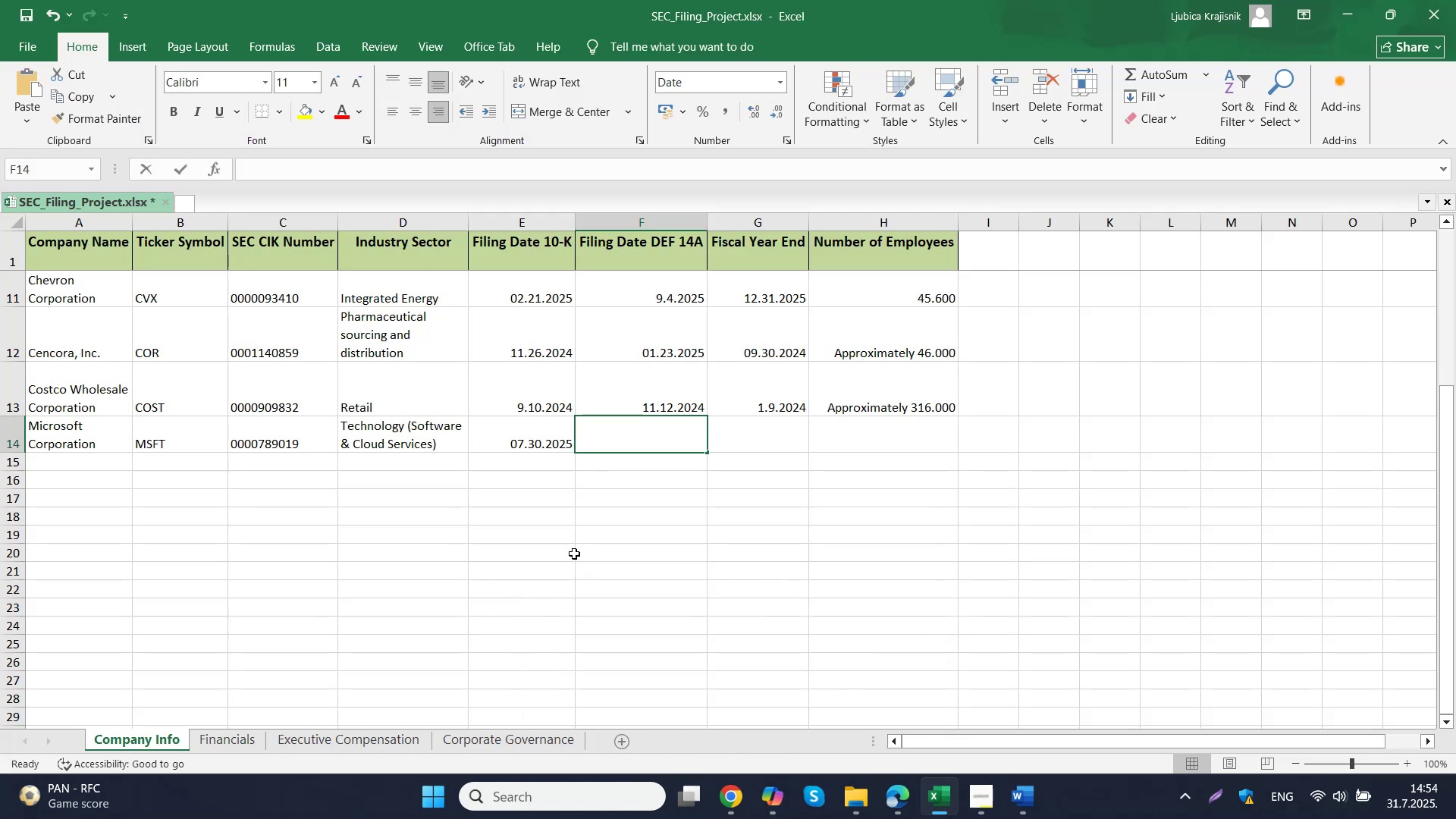 
key(Period)
 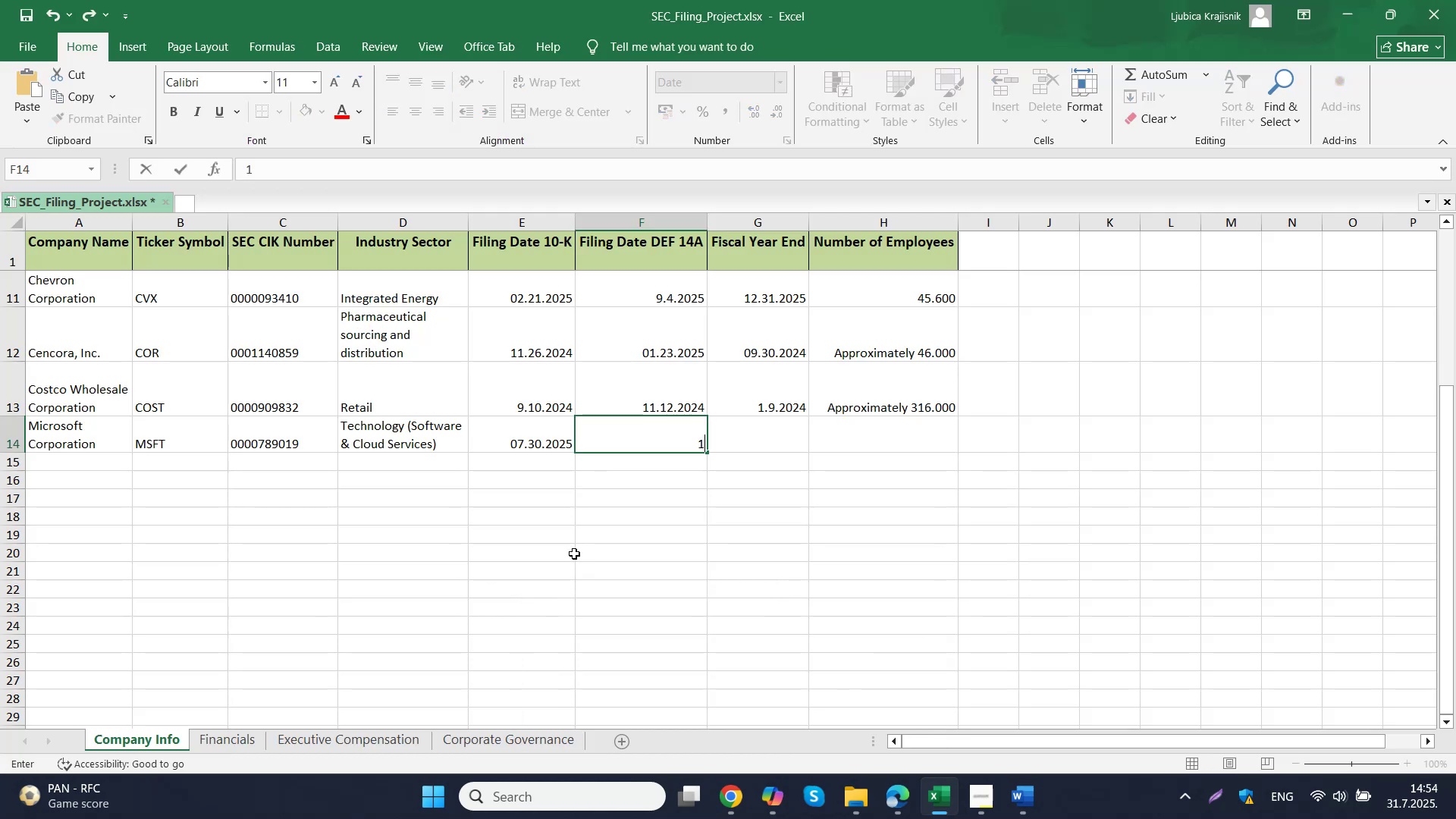 
key(Numpad2)
 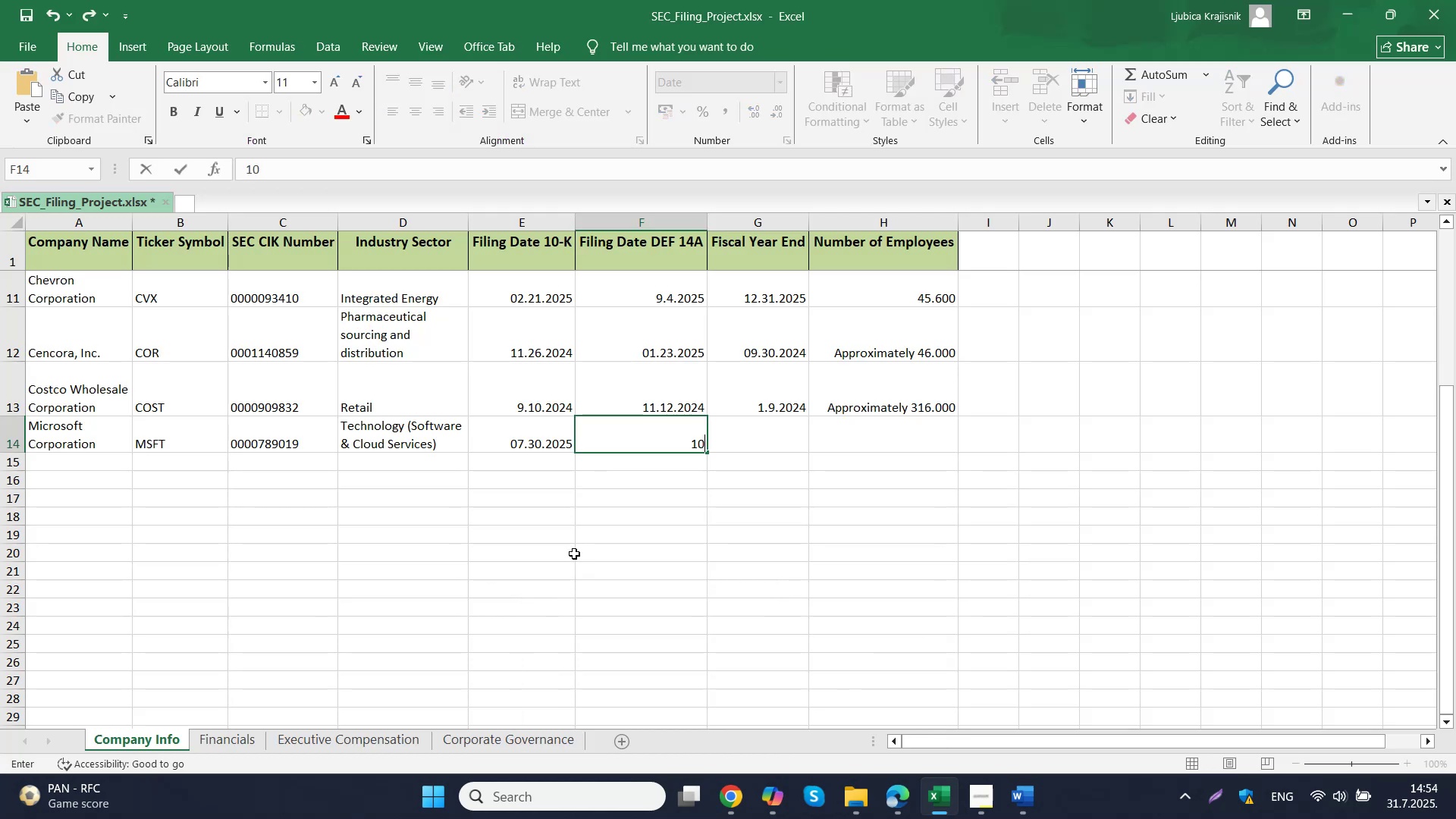 
key(Numpad4)
 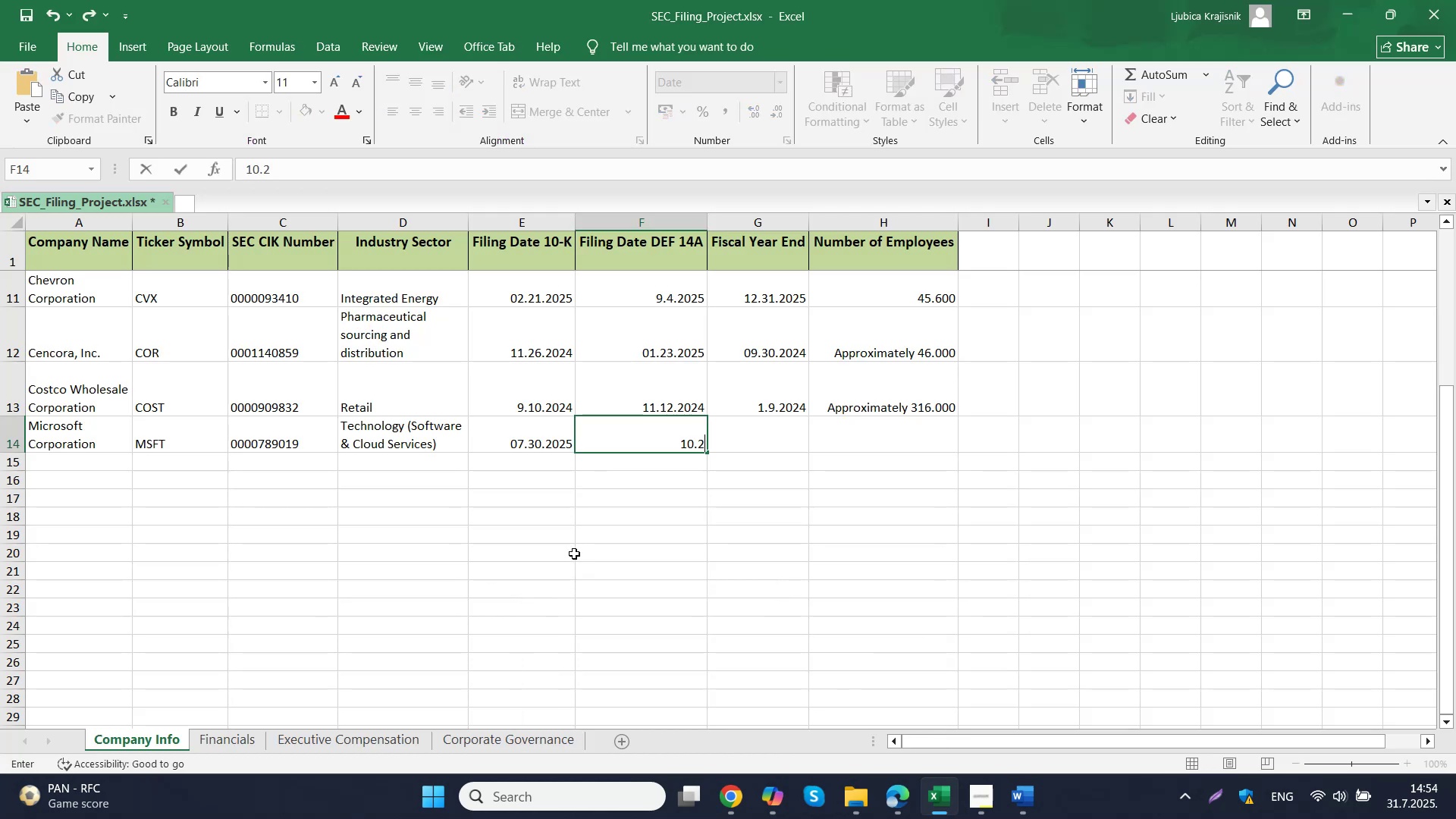 
key(Period)
 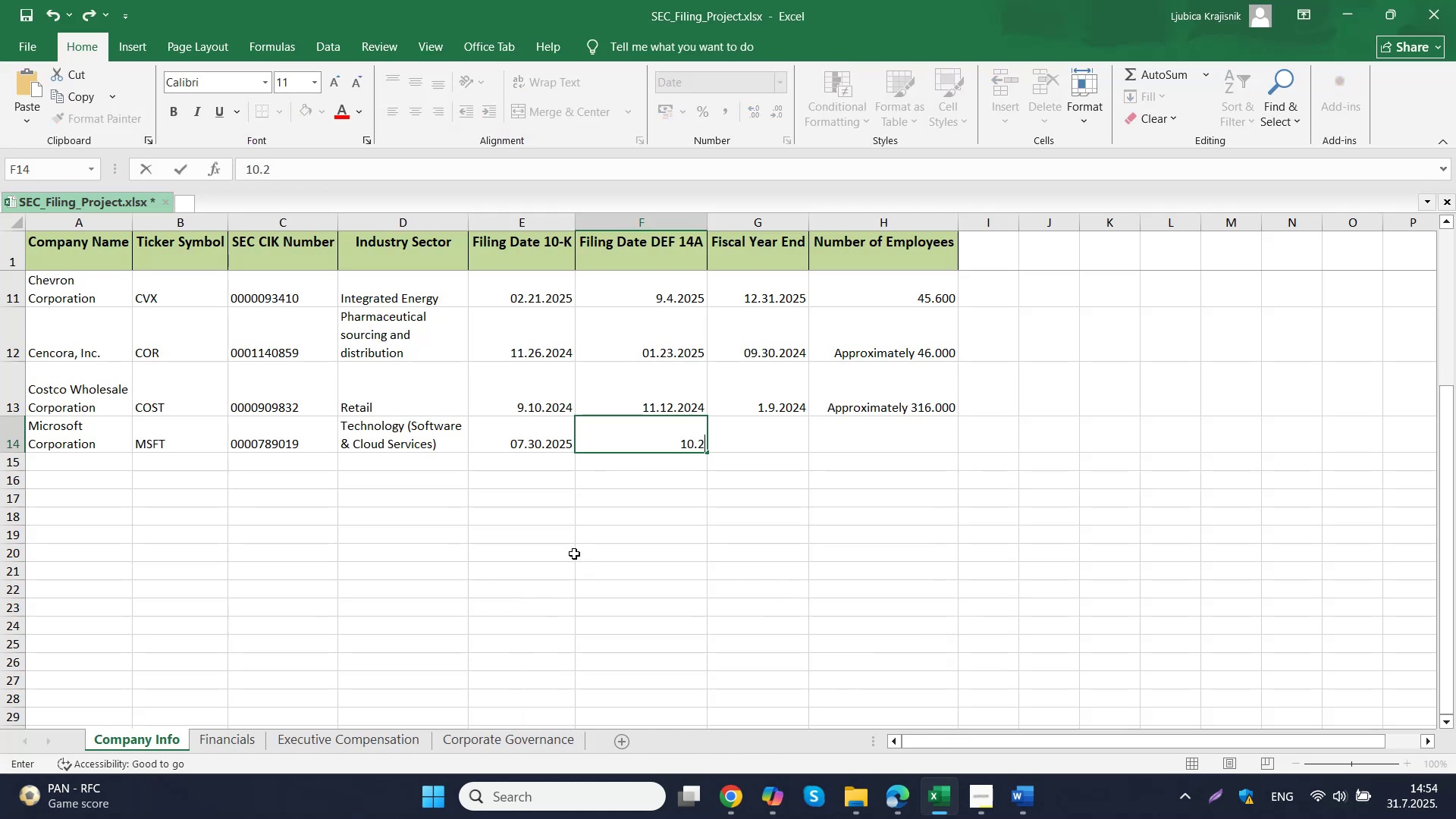 
key(Numpad2)
 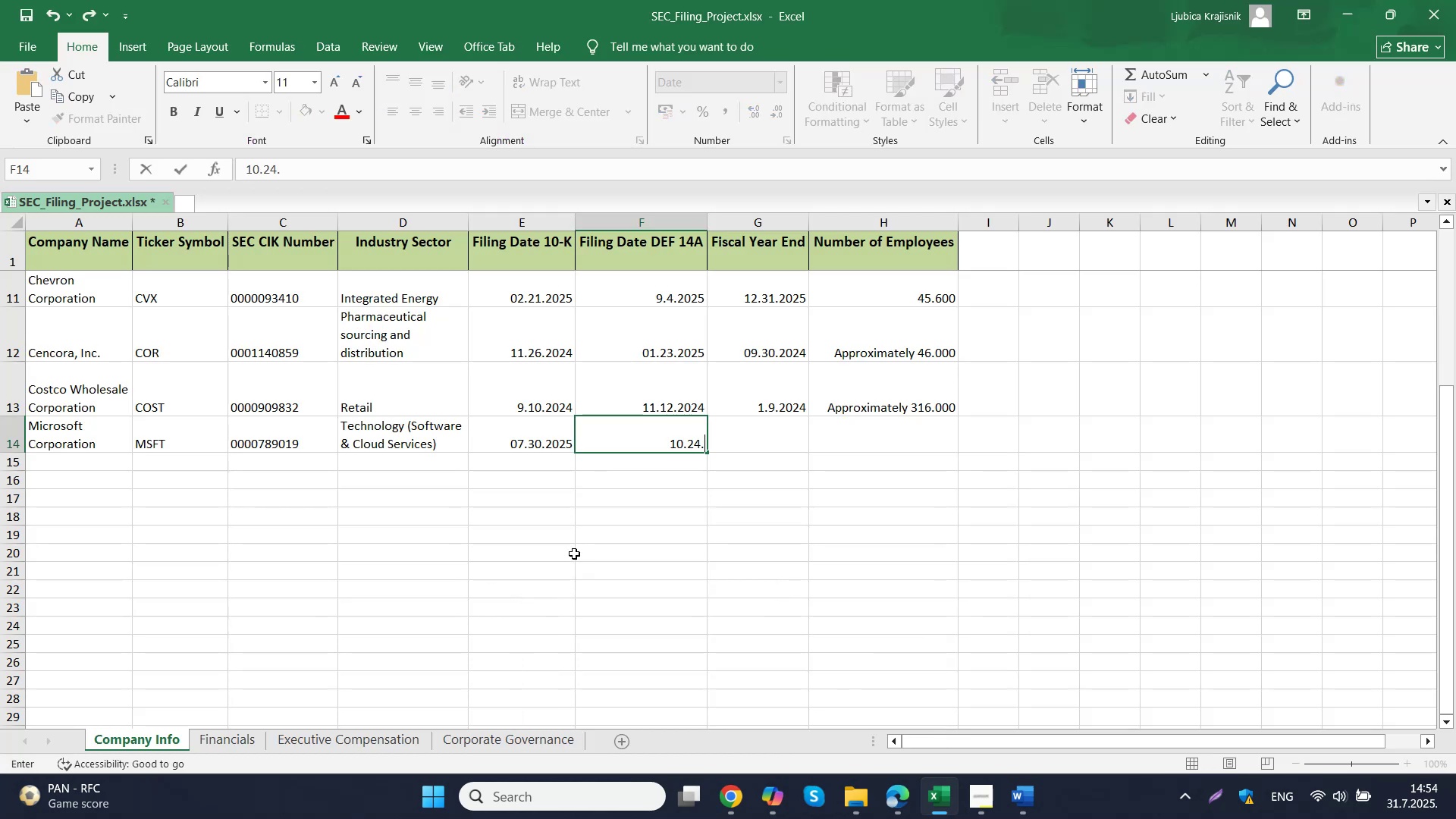 
key(Numpad0)
 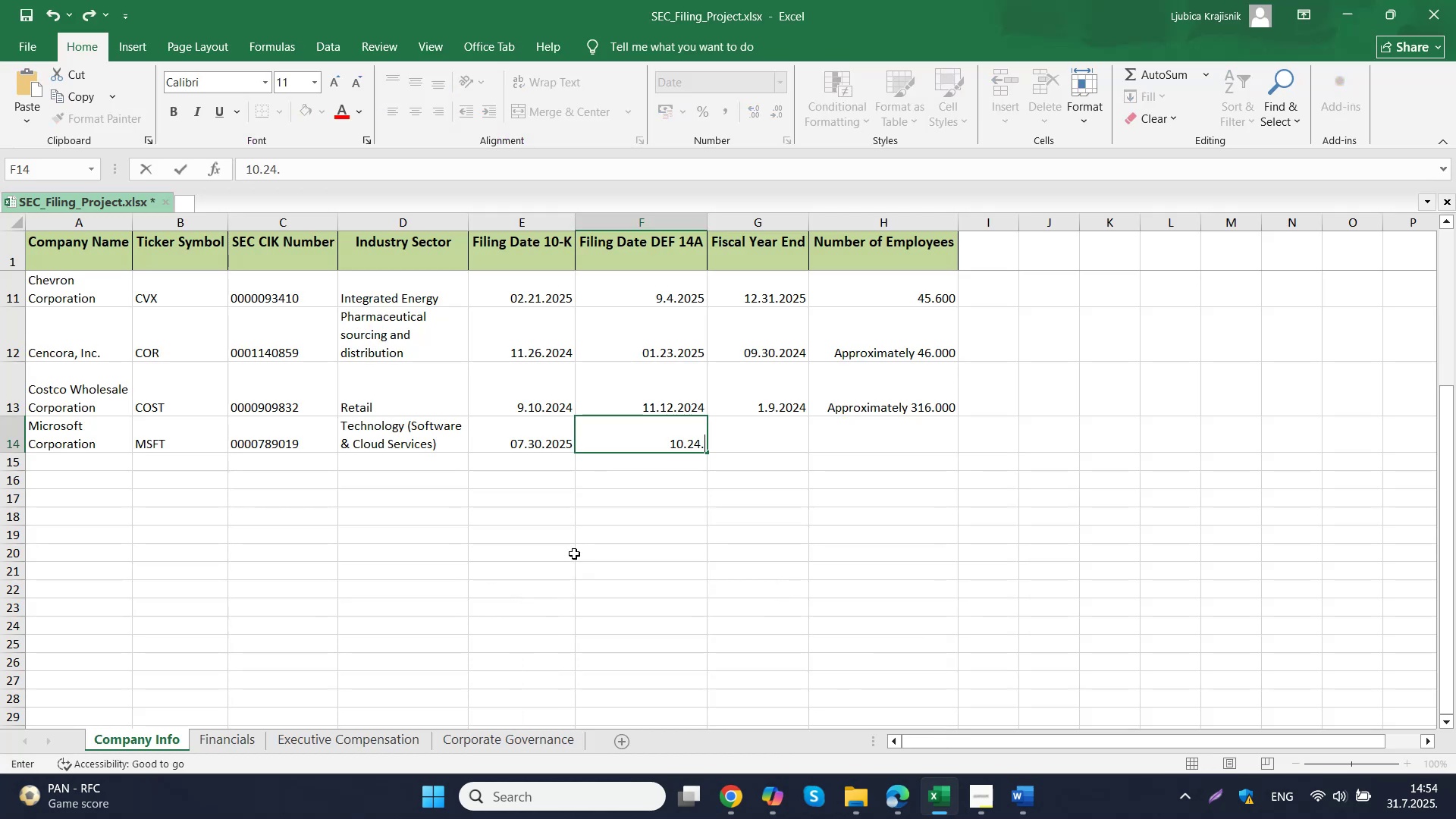 
key(Numpad2)
 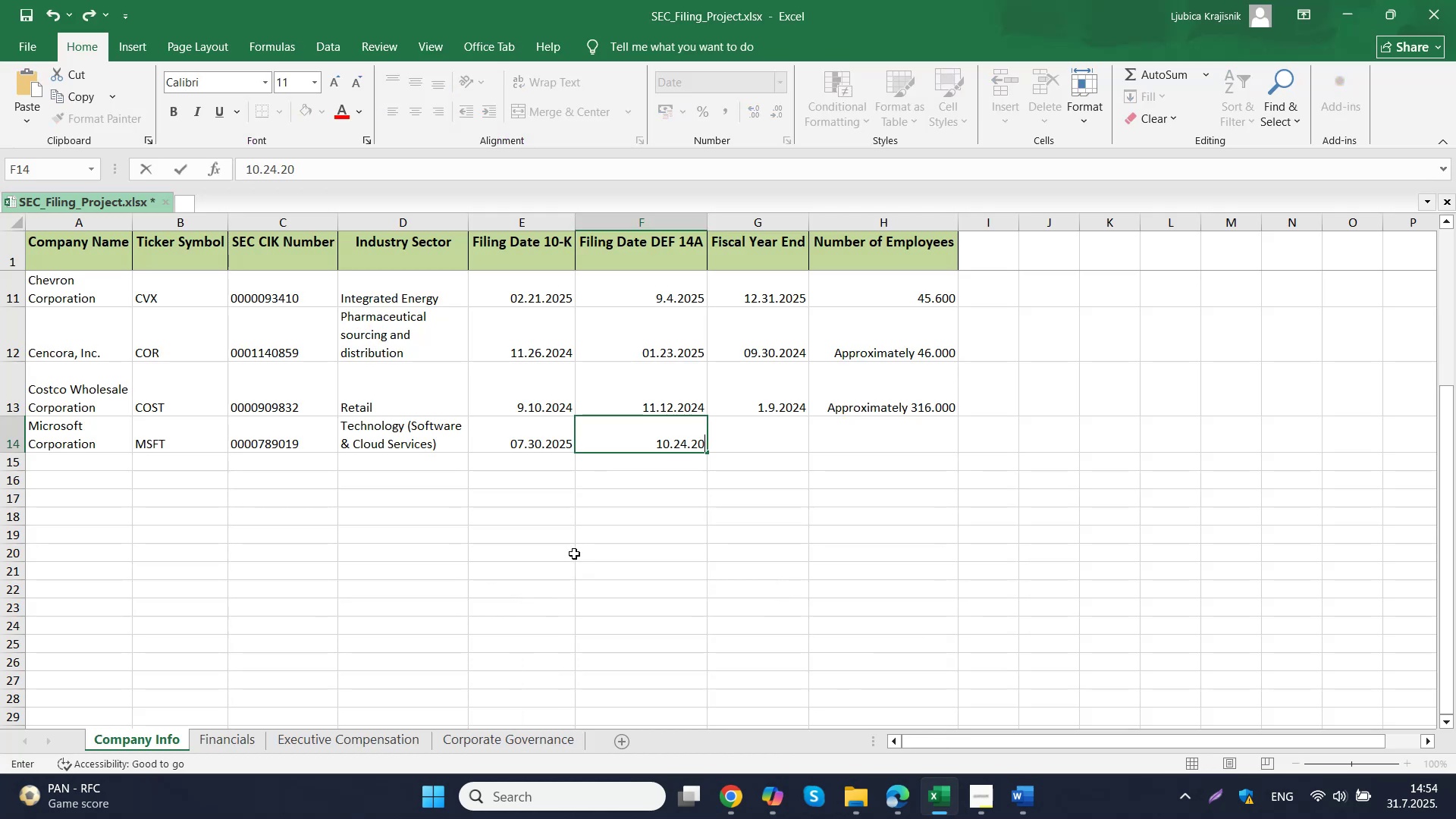 
key(Numpad4)
 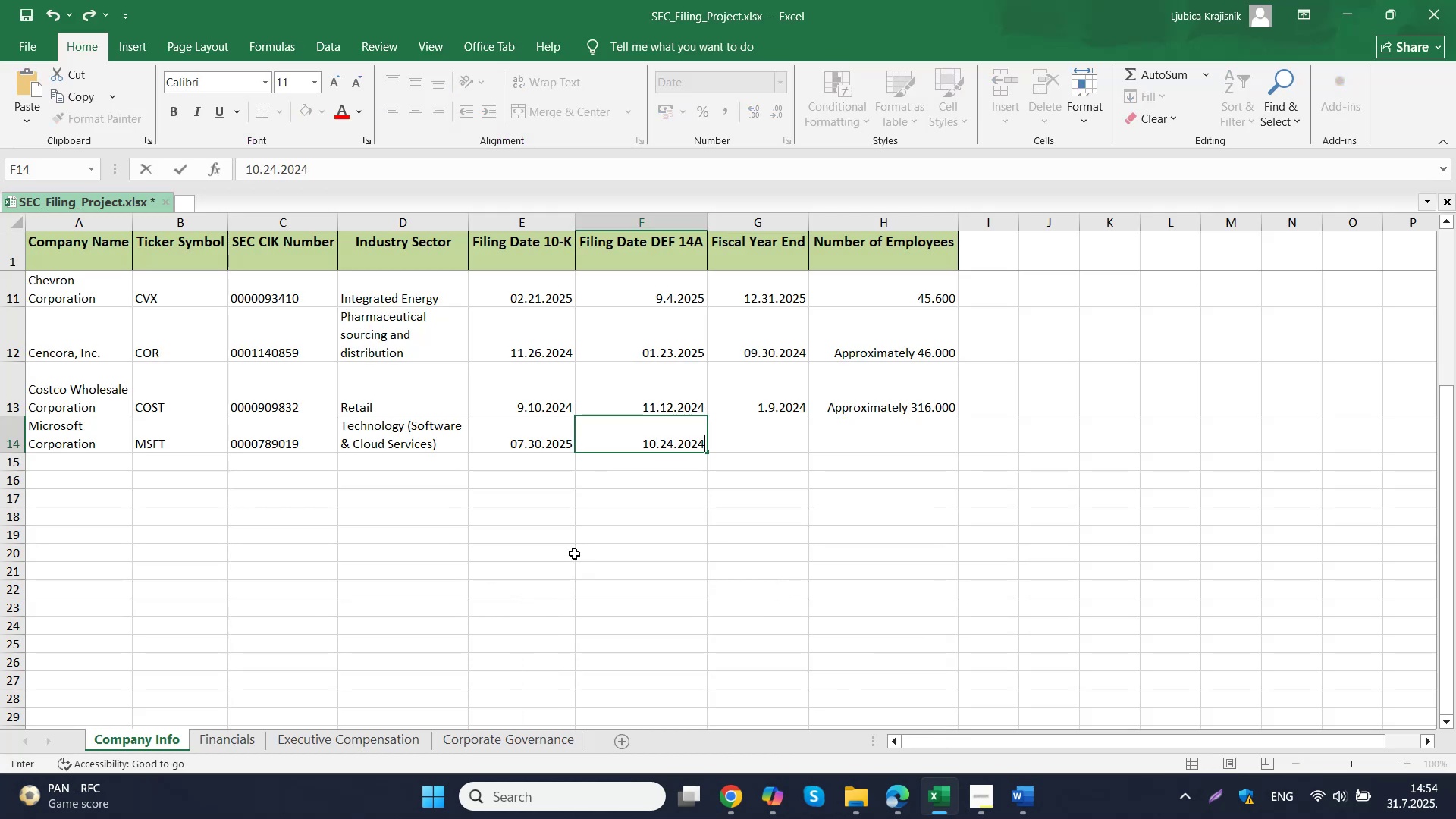 
key(Tab)
 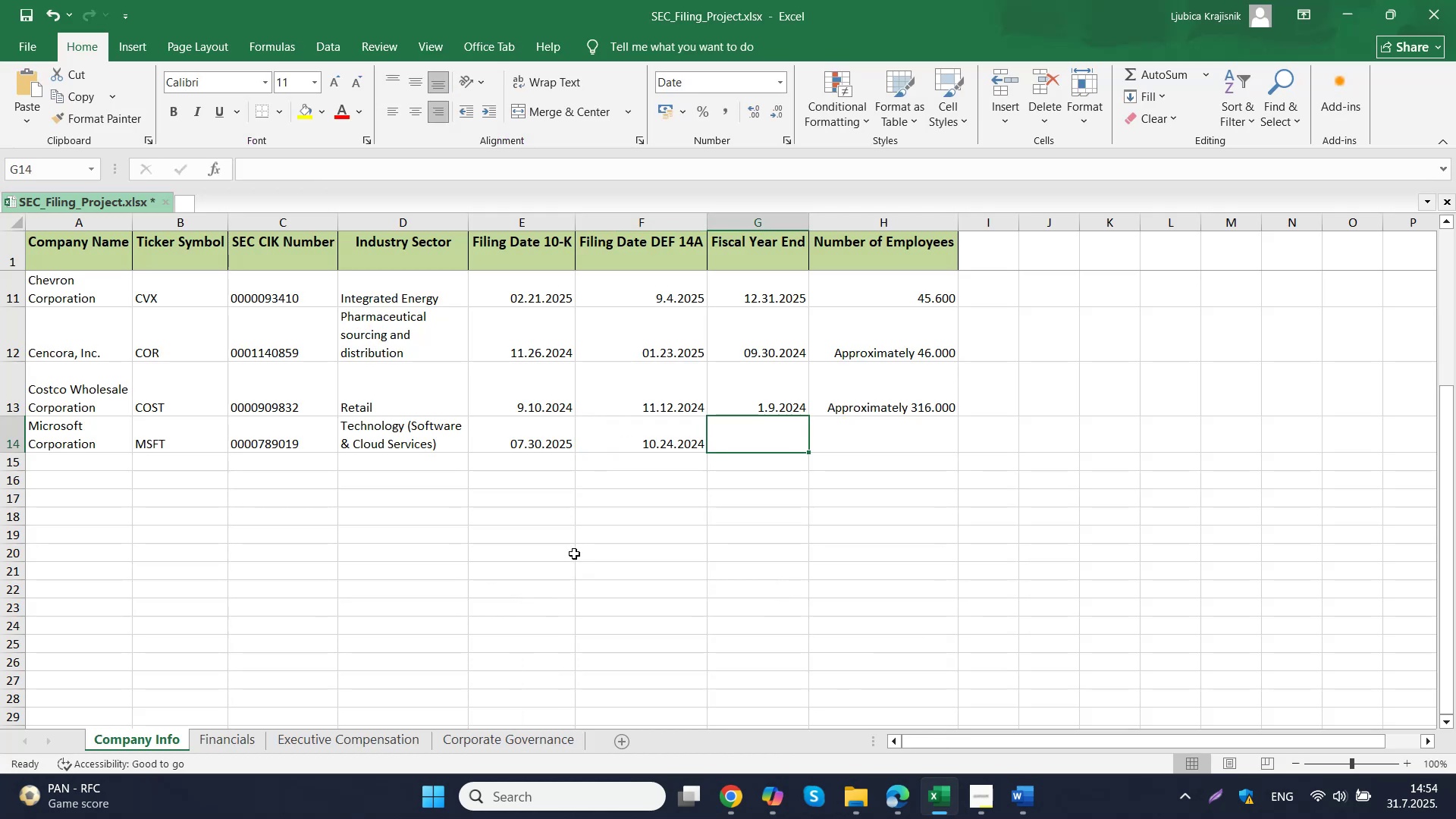 
key(Numpad0)
 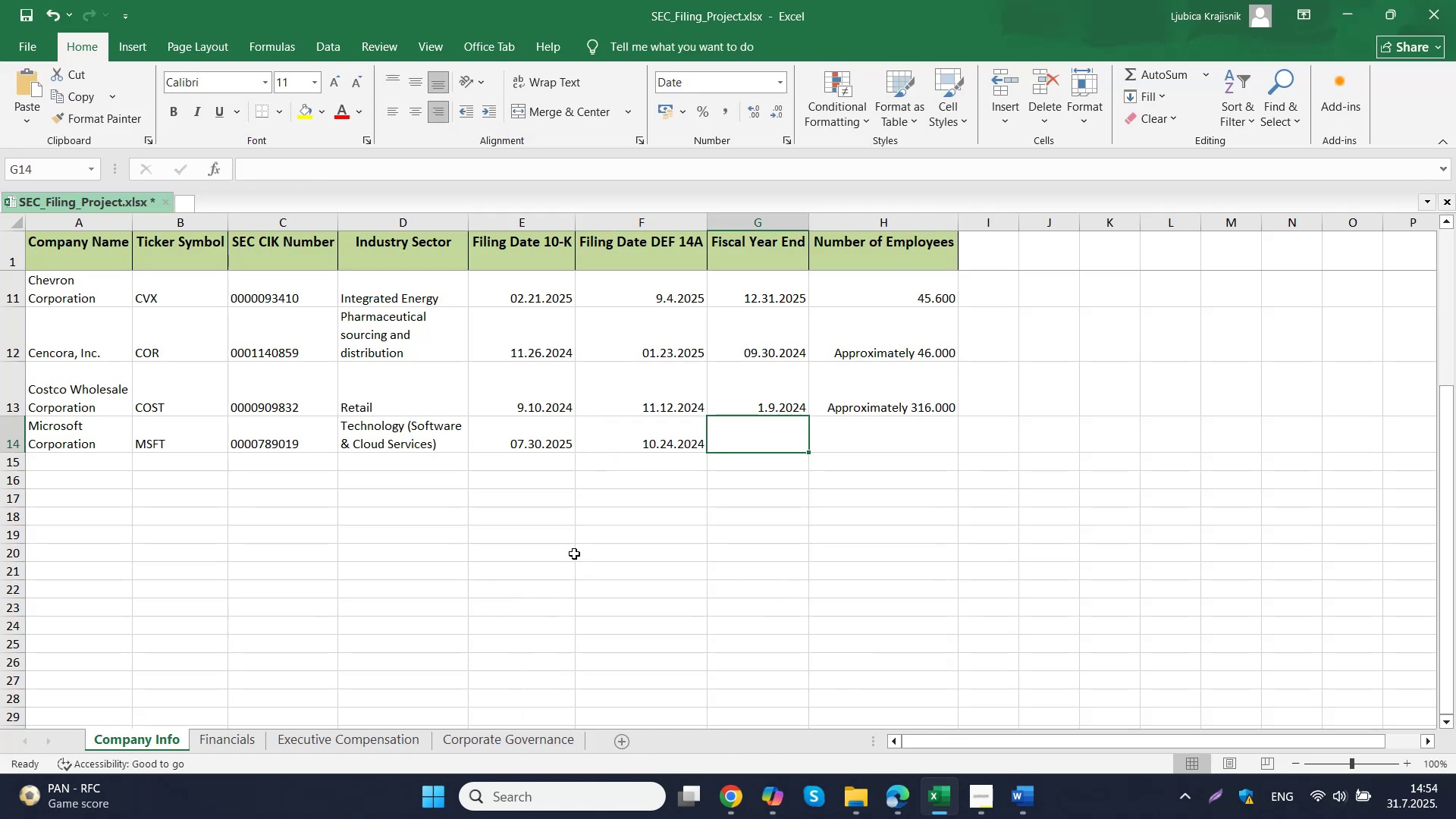 
key(Numpad6)
 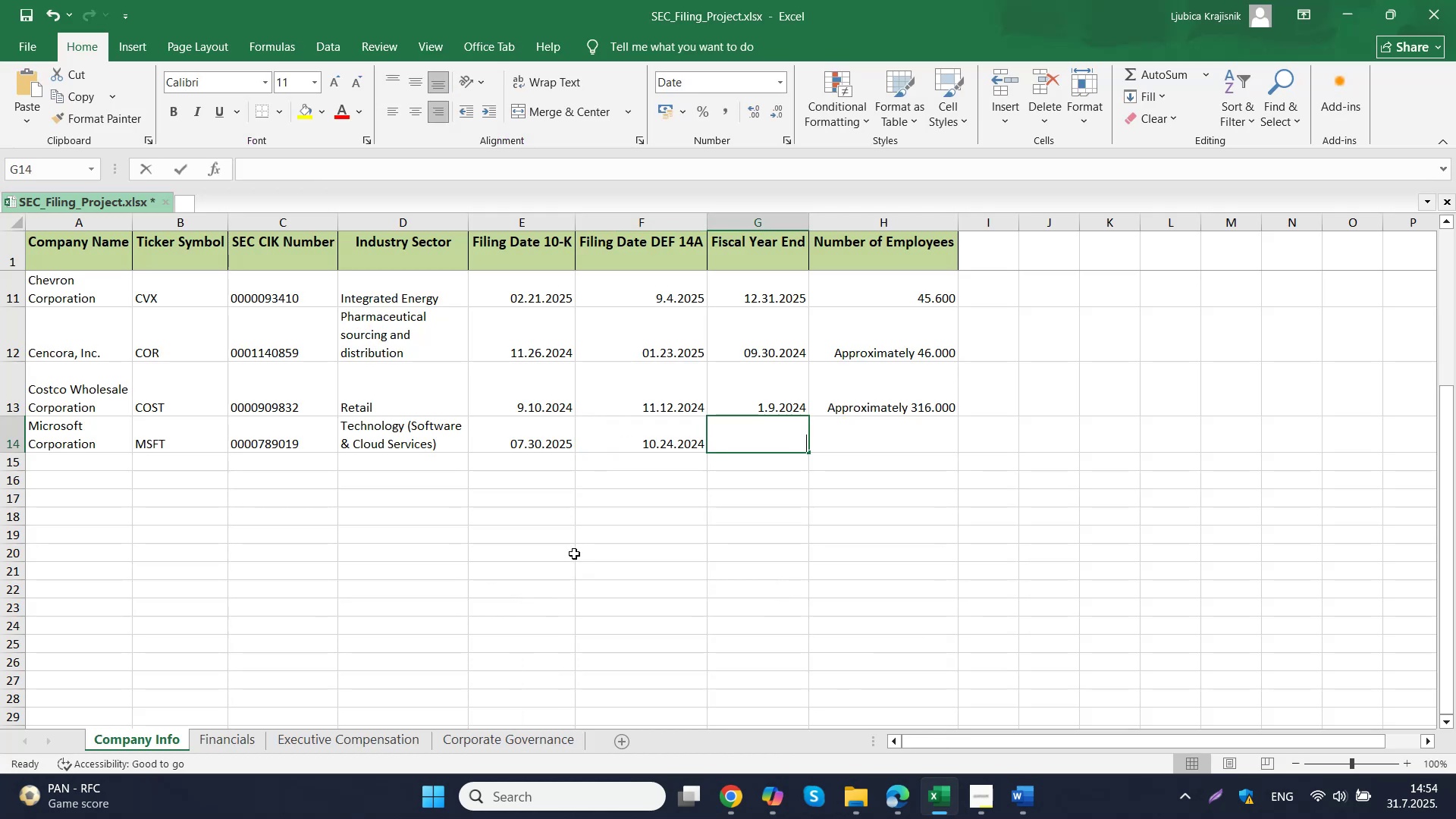 
key(Period)
 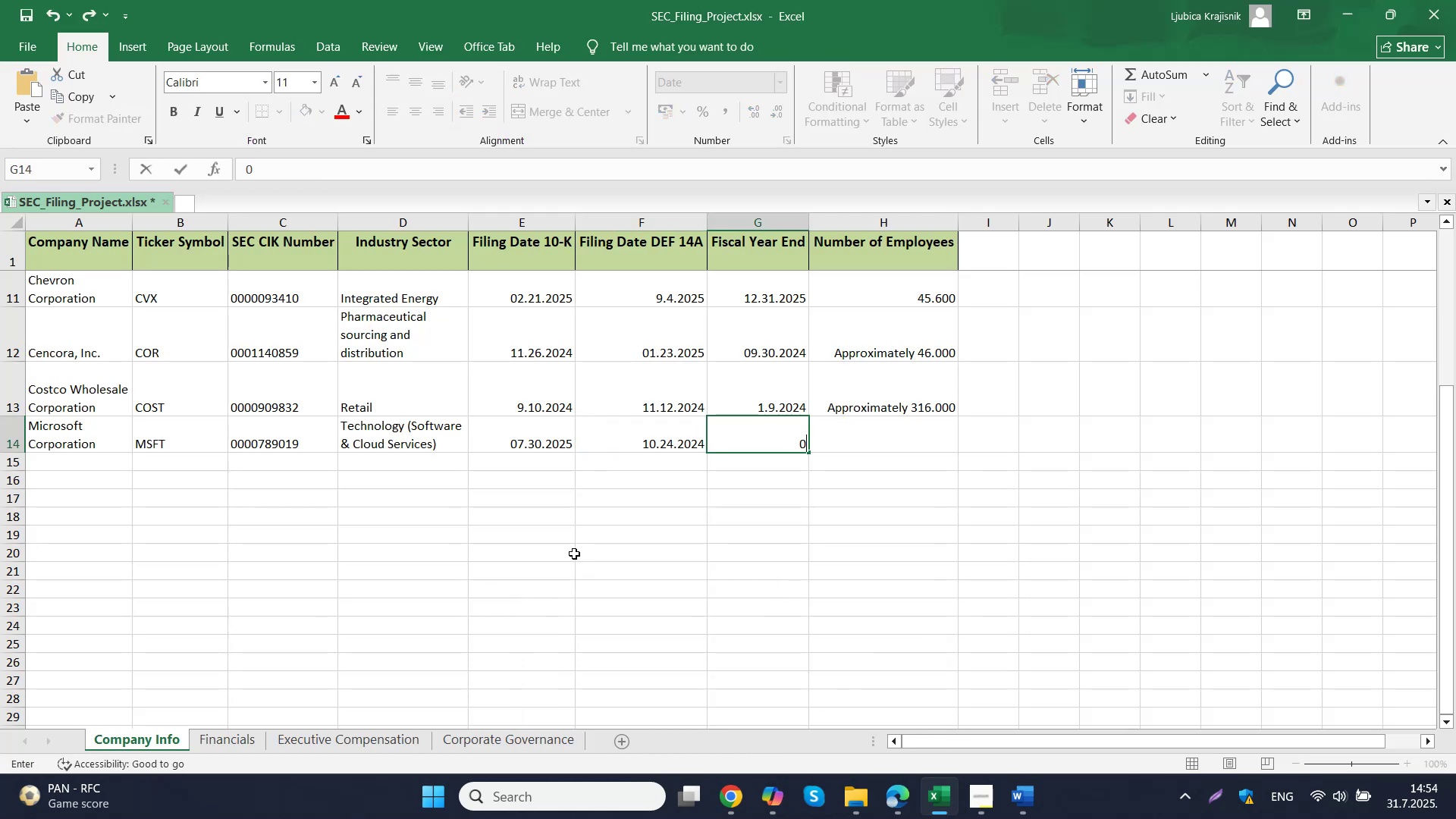 
key(Numpad3)
 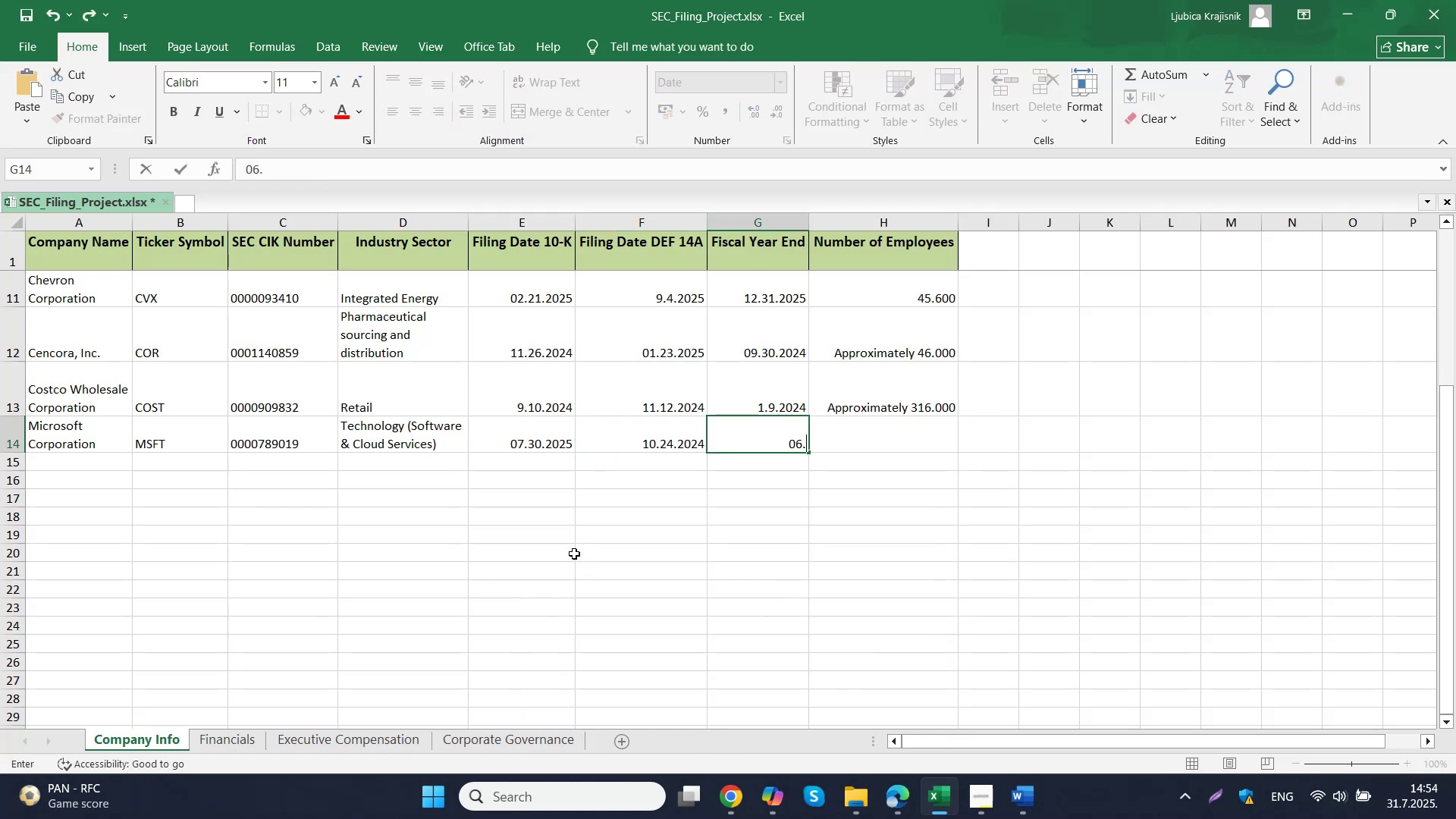 
key(Numpad0)
 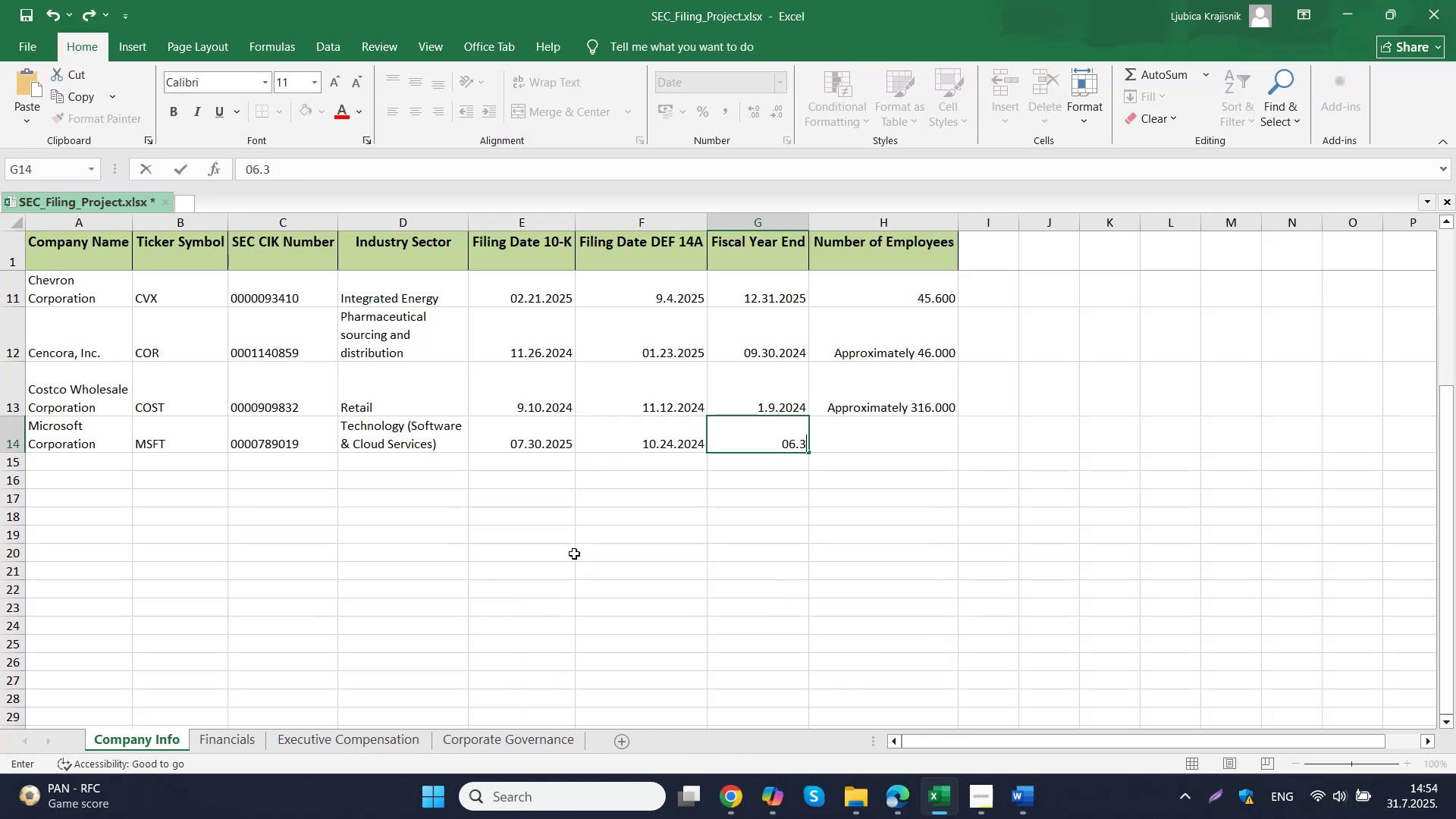 
key(Period)
 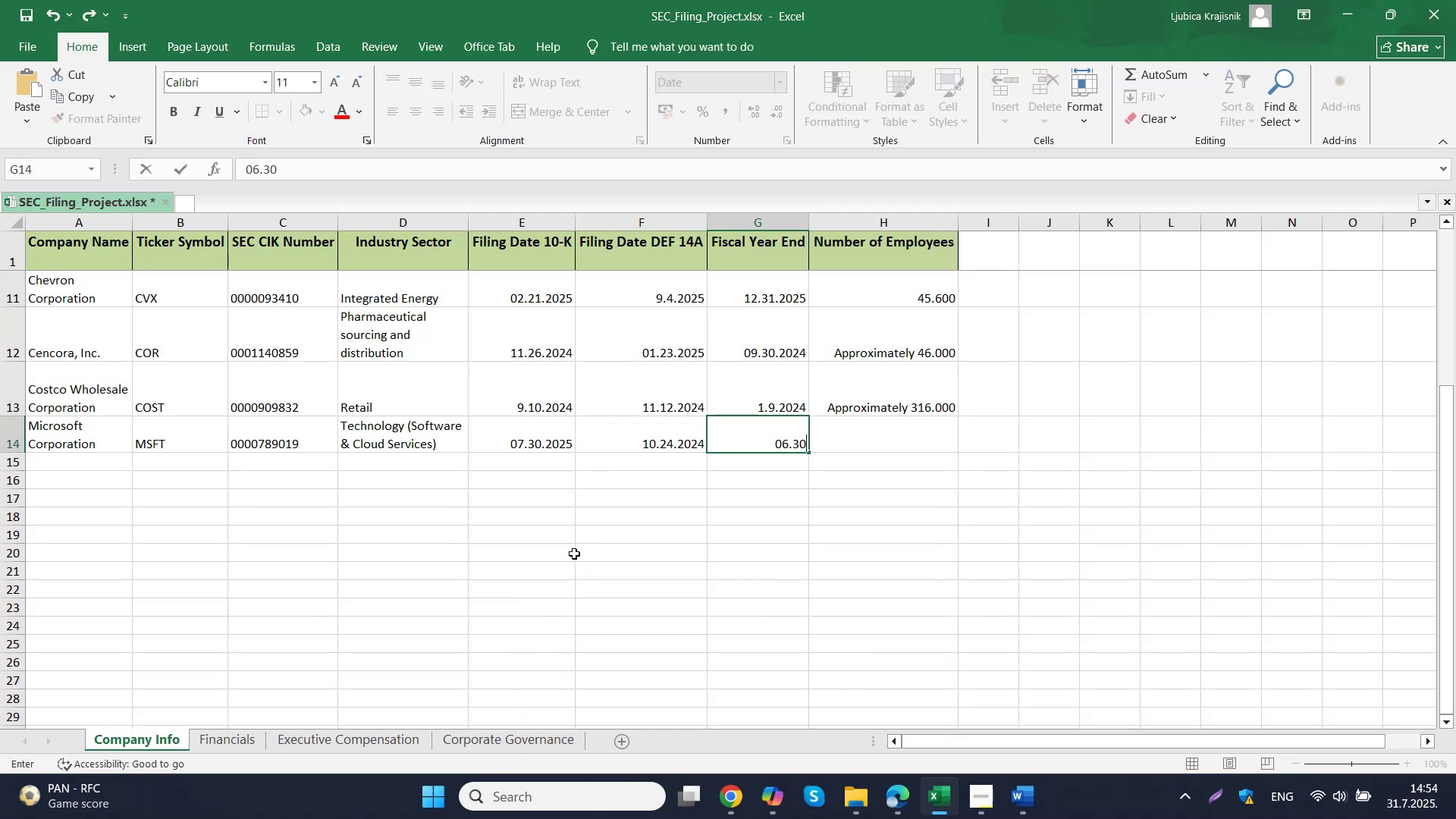 
key(Numpad2)
 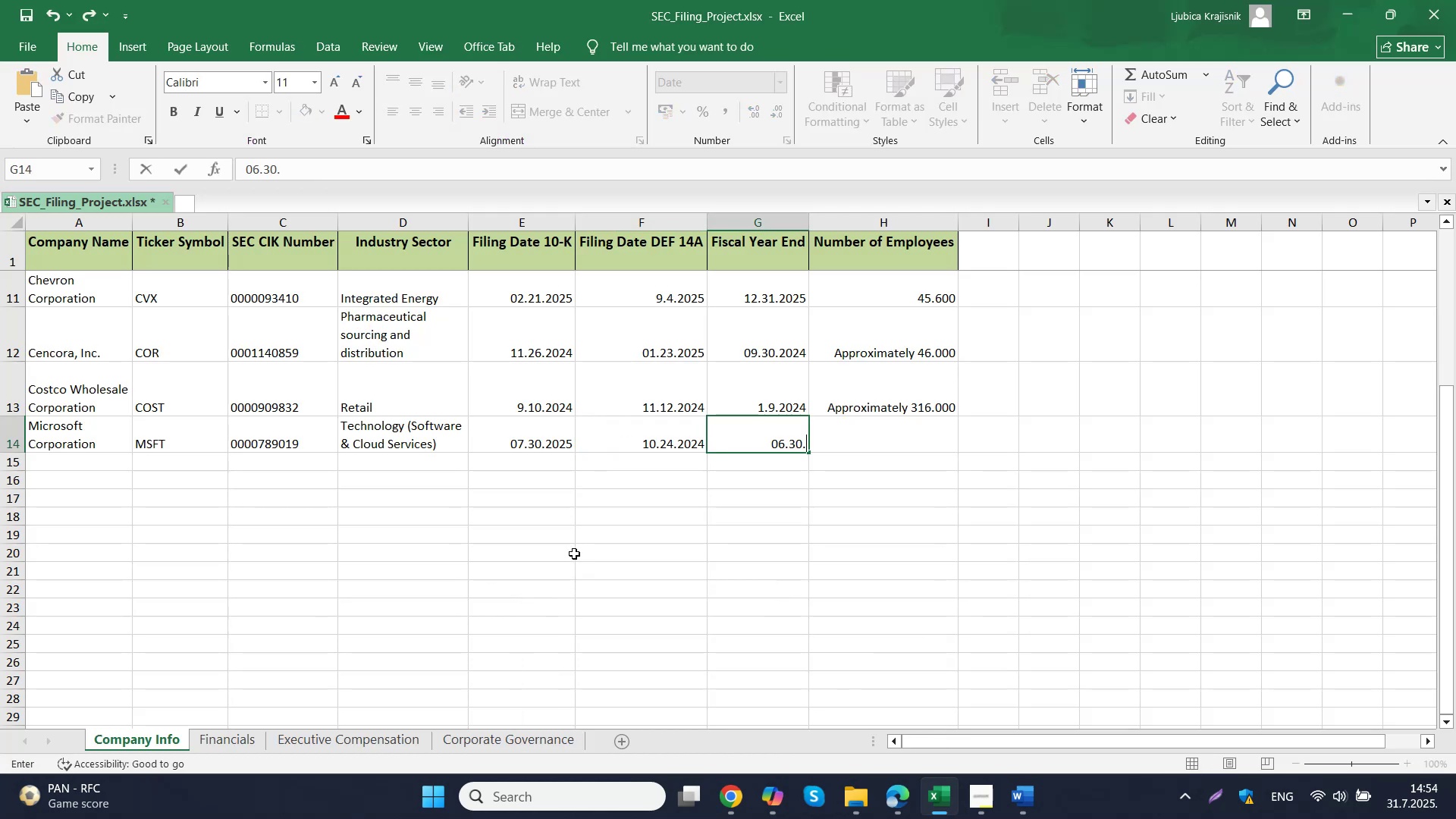 
key(Numpad0)
 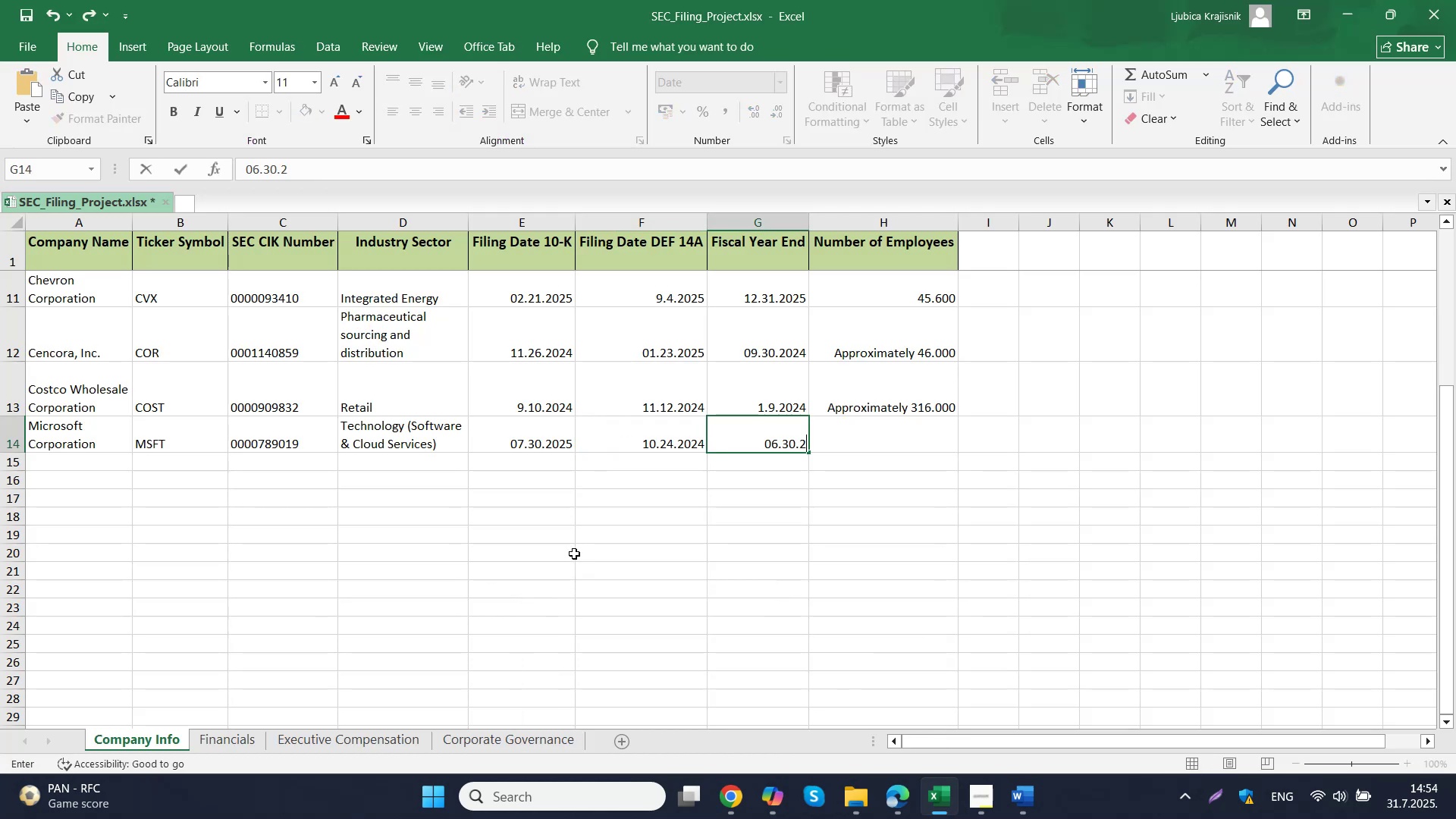 
key(Numpad2)
 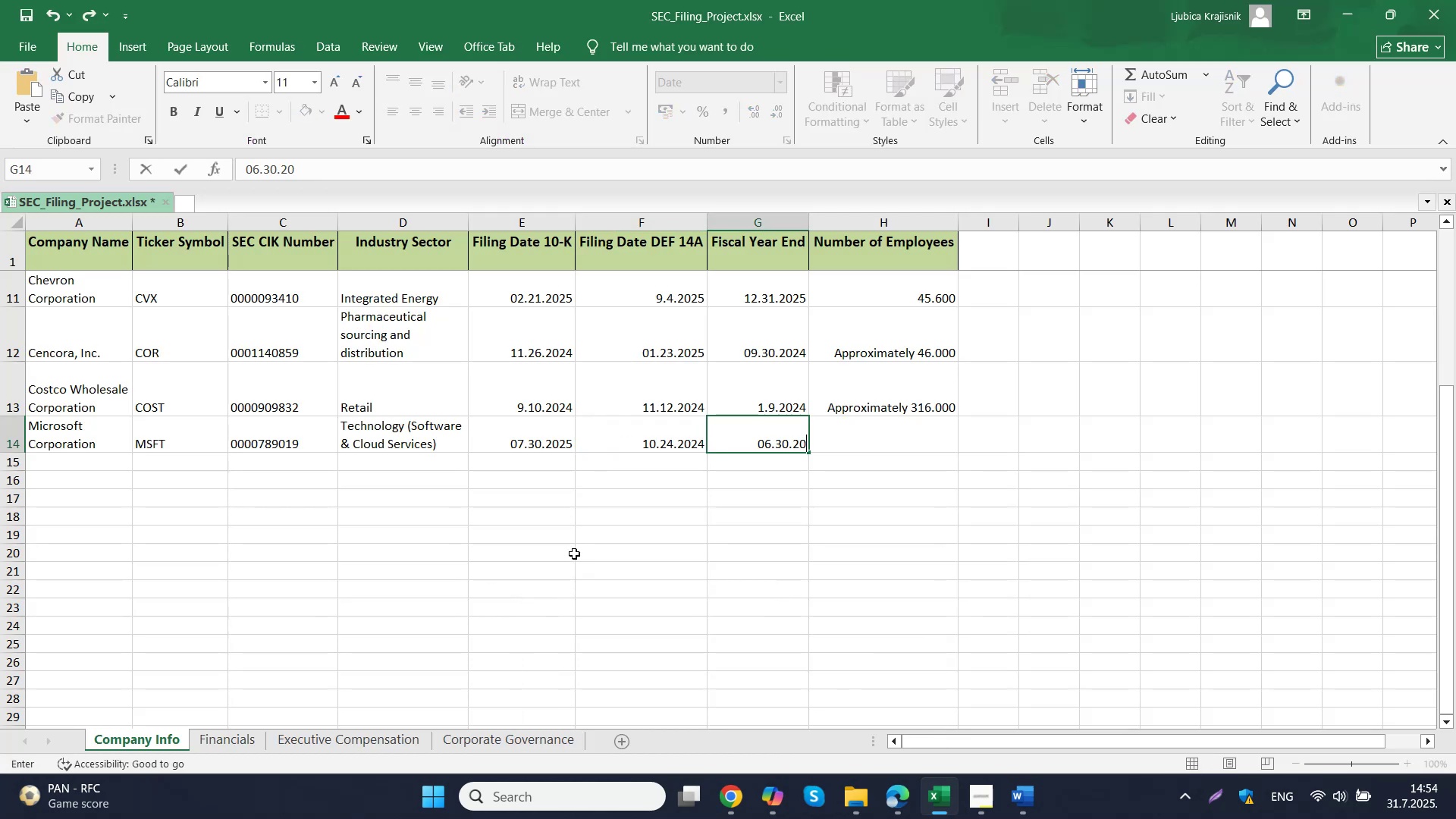 
key(Numpad5)
 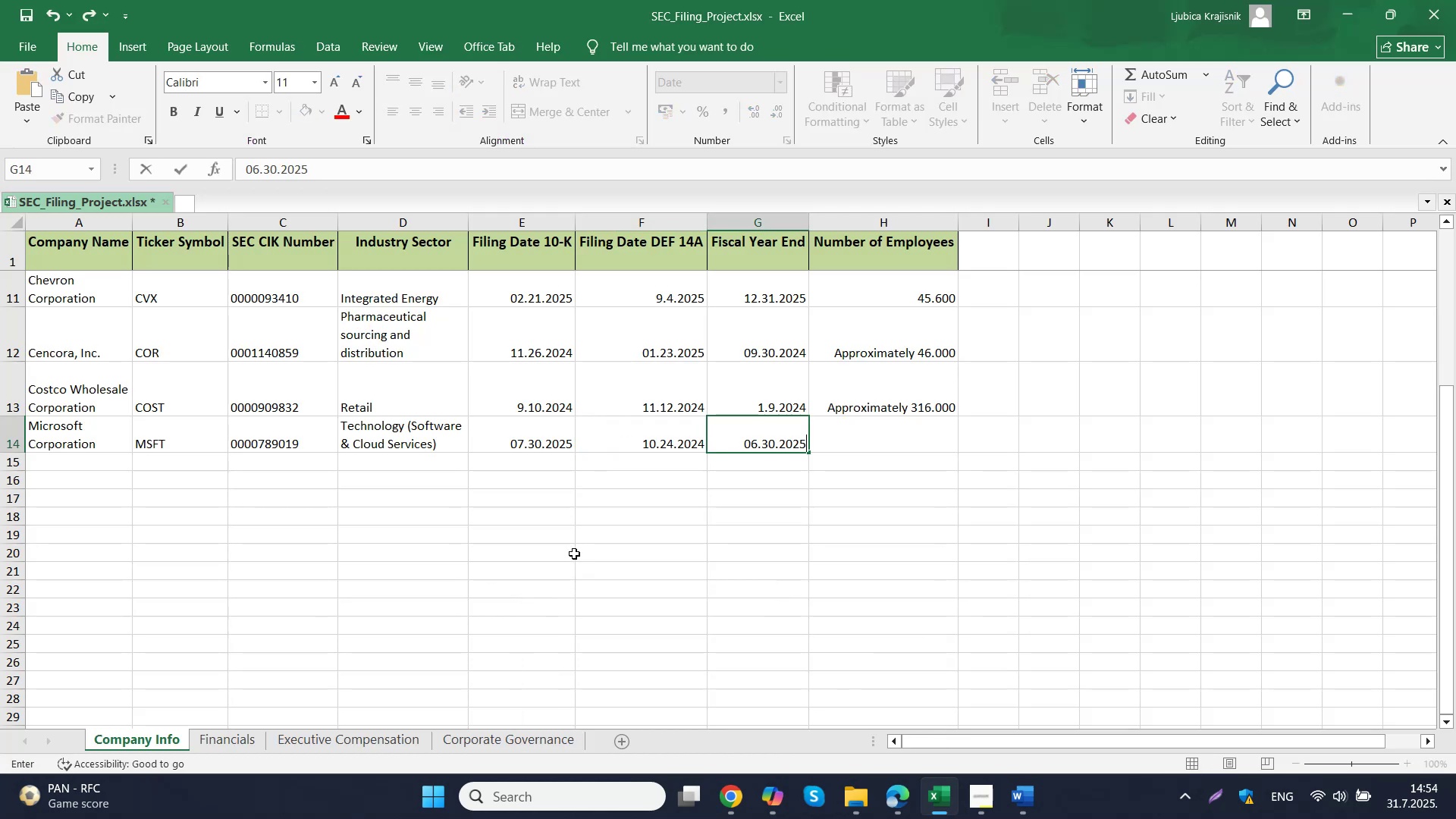 
key(Tab)
 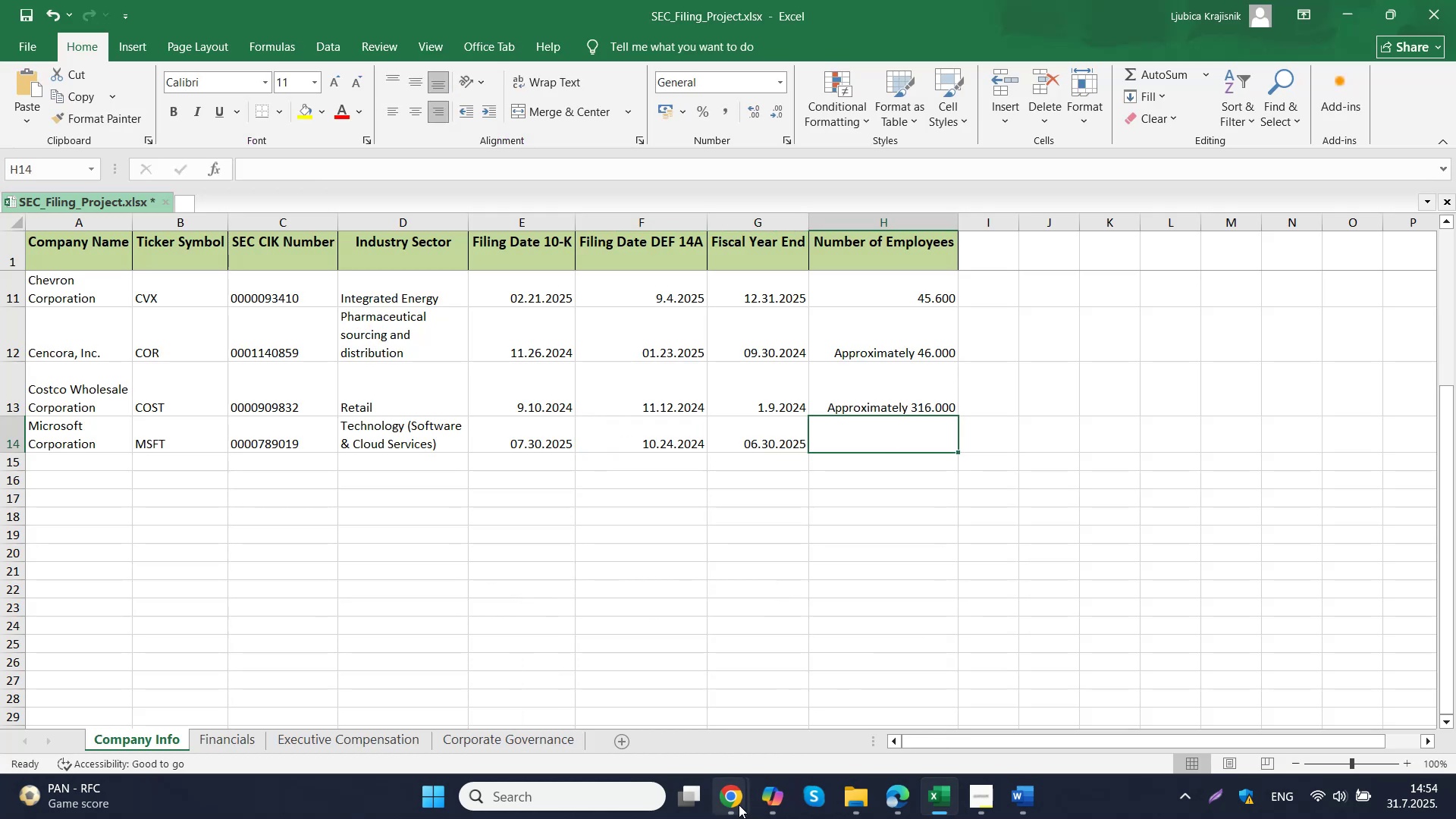 
mouse_move([745, 708])
 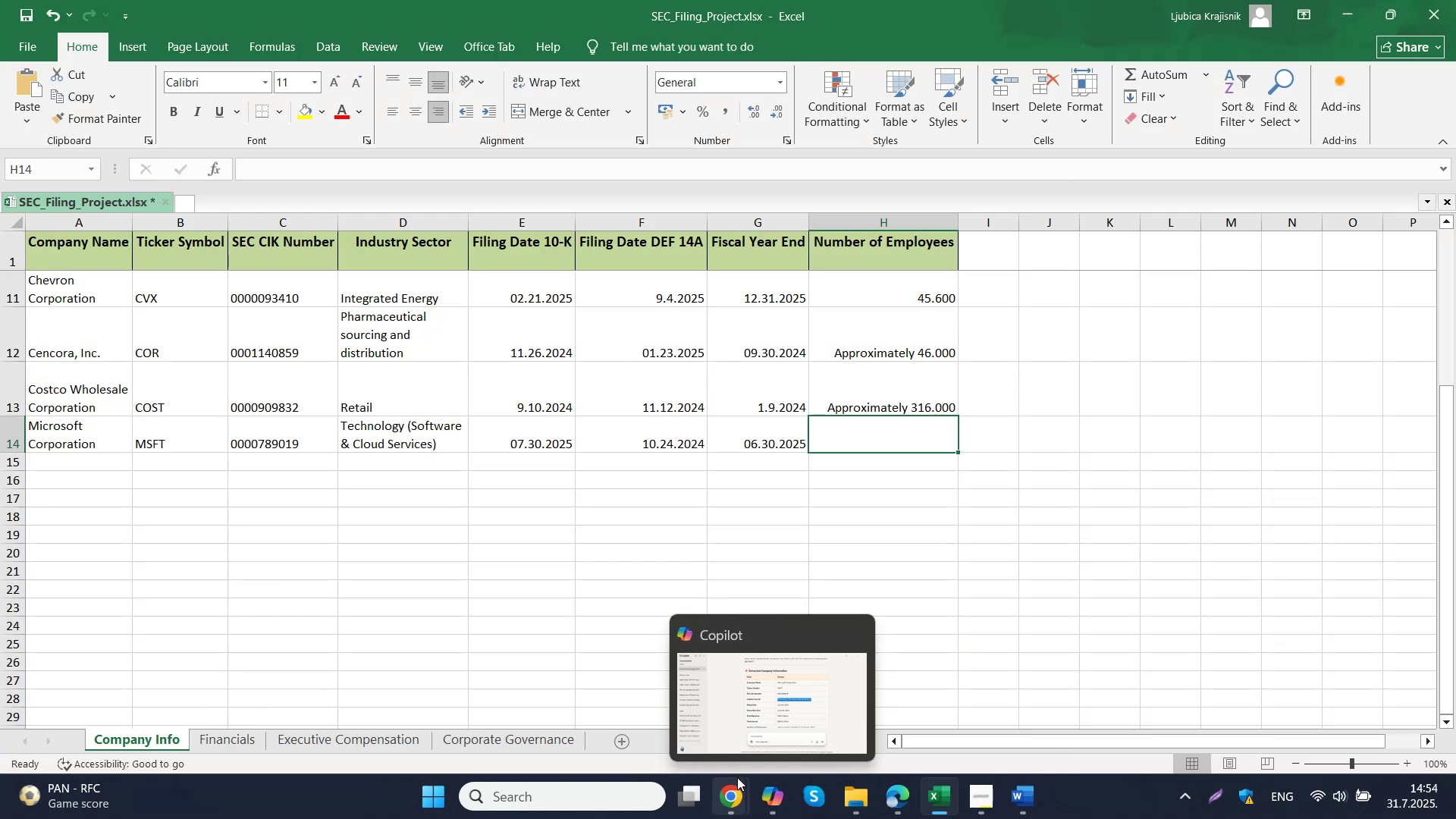 
left_click([714, 711])
 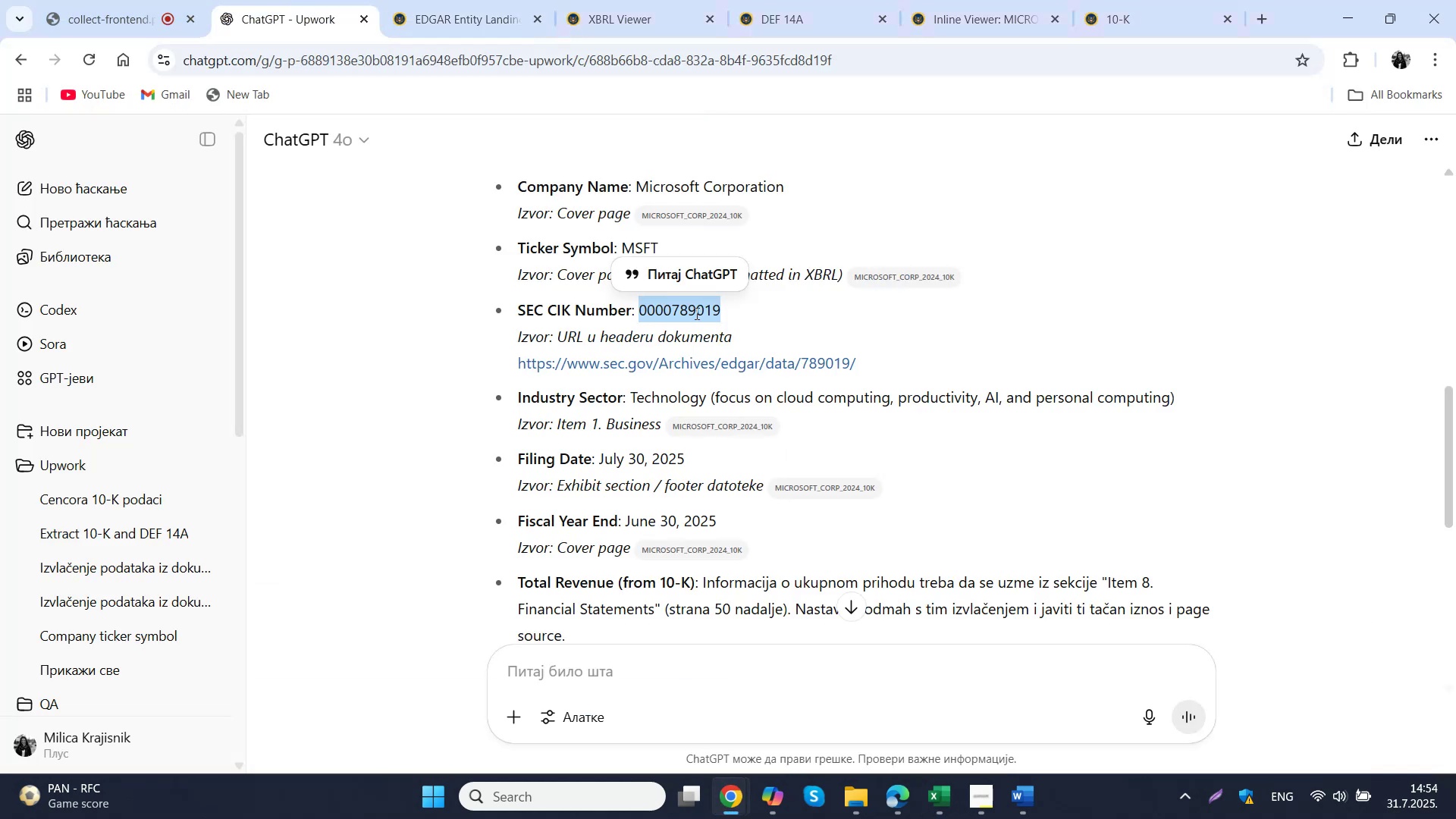 
scroll: coordinate [799, 514], scroll_direction: down, amount: 3.0
 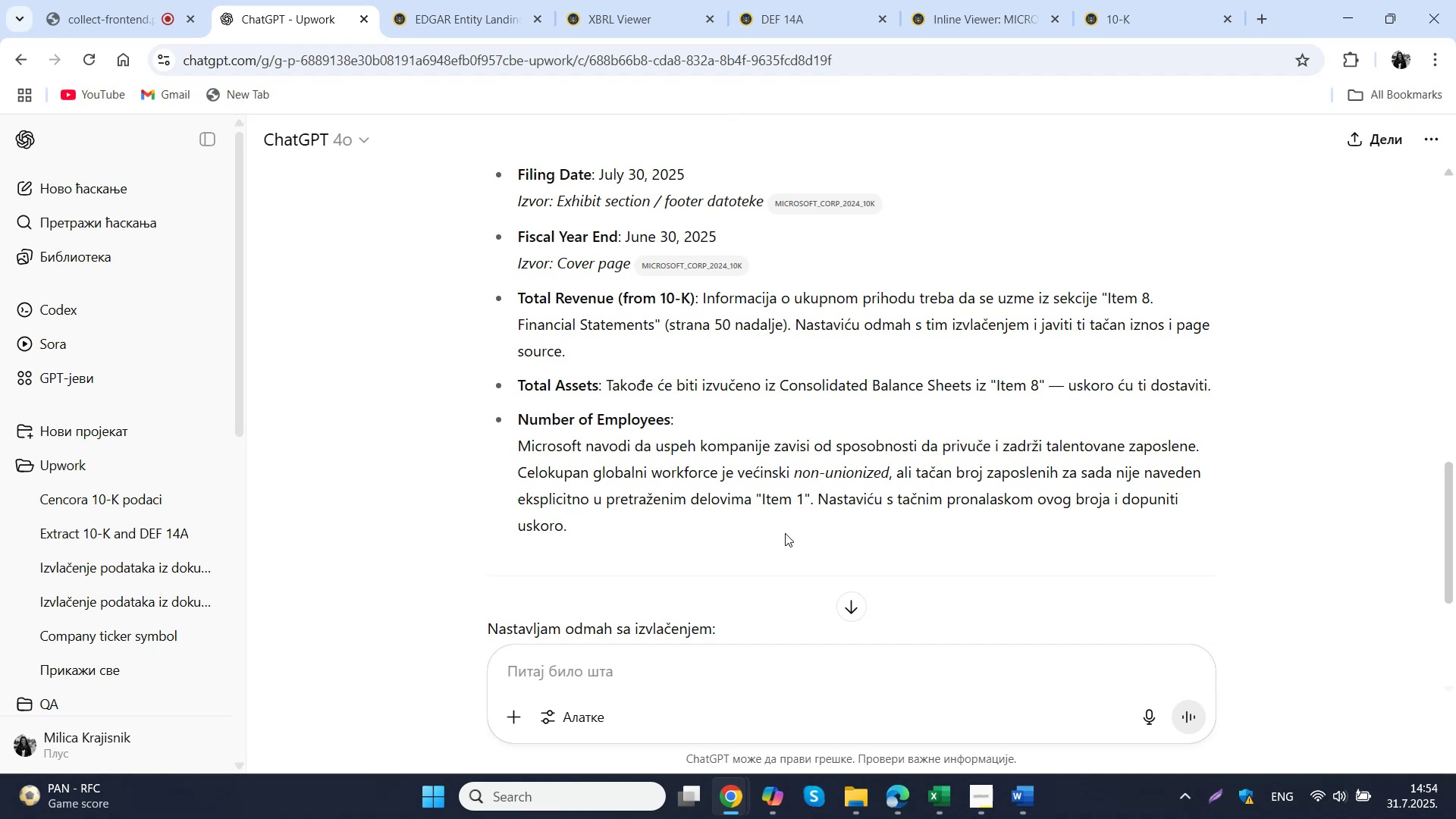 
wait(6.75)
 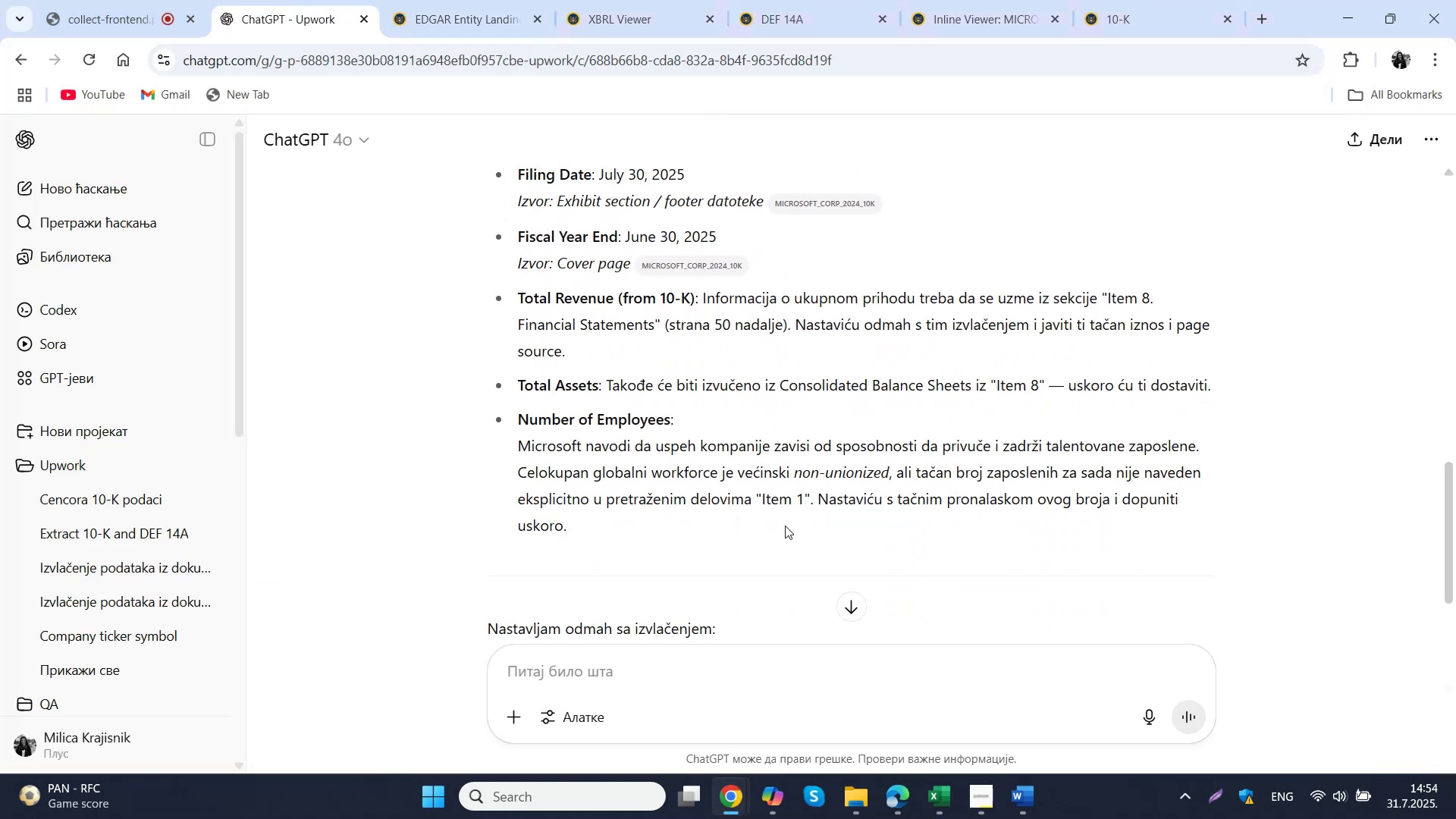 
left_click([785, 794])
 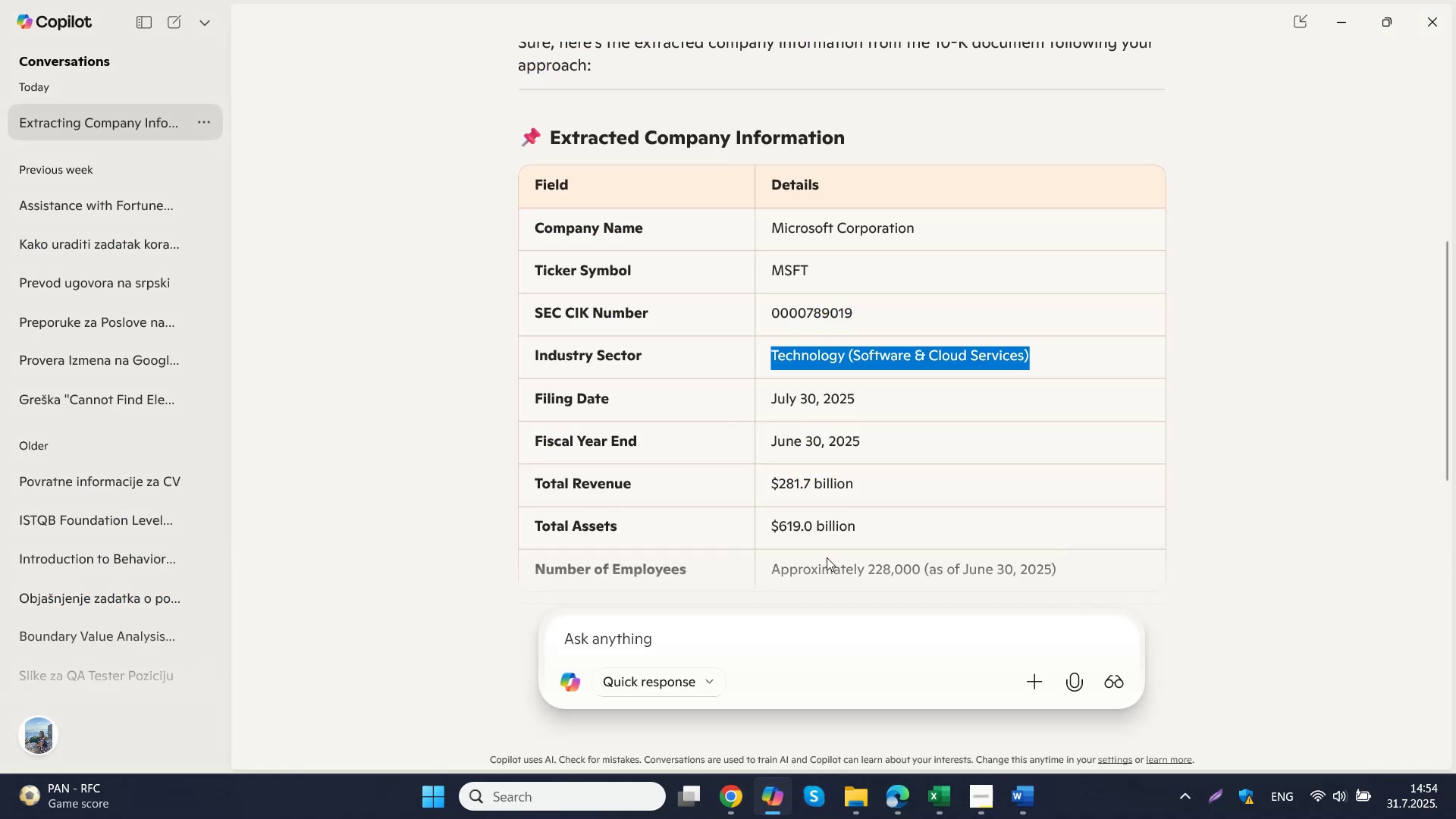 
scroll: coordinate [839, 535], scroll_direction: down, amount: 1.0
 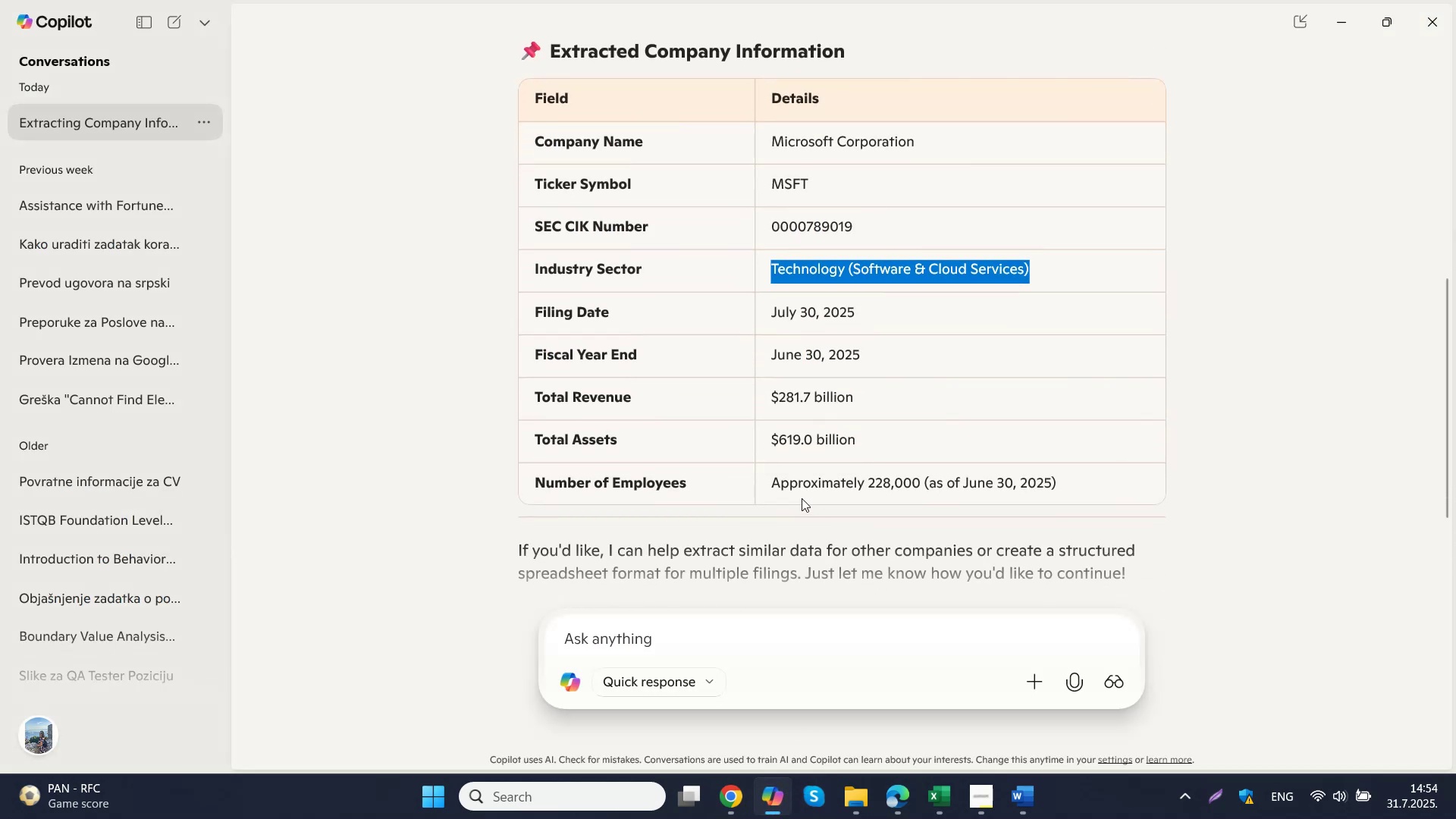 
left_click_drag(start_coordinate=[772, 482], to_coordinate=[926, 482])
 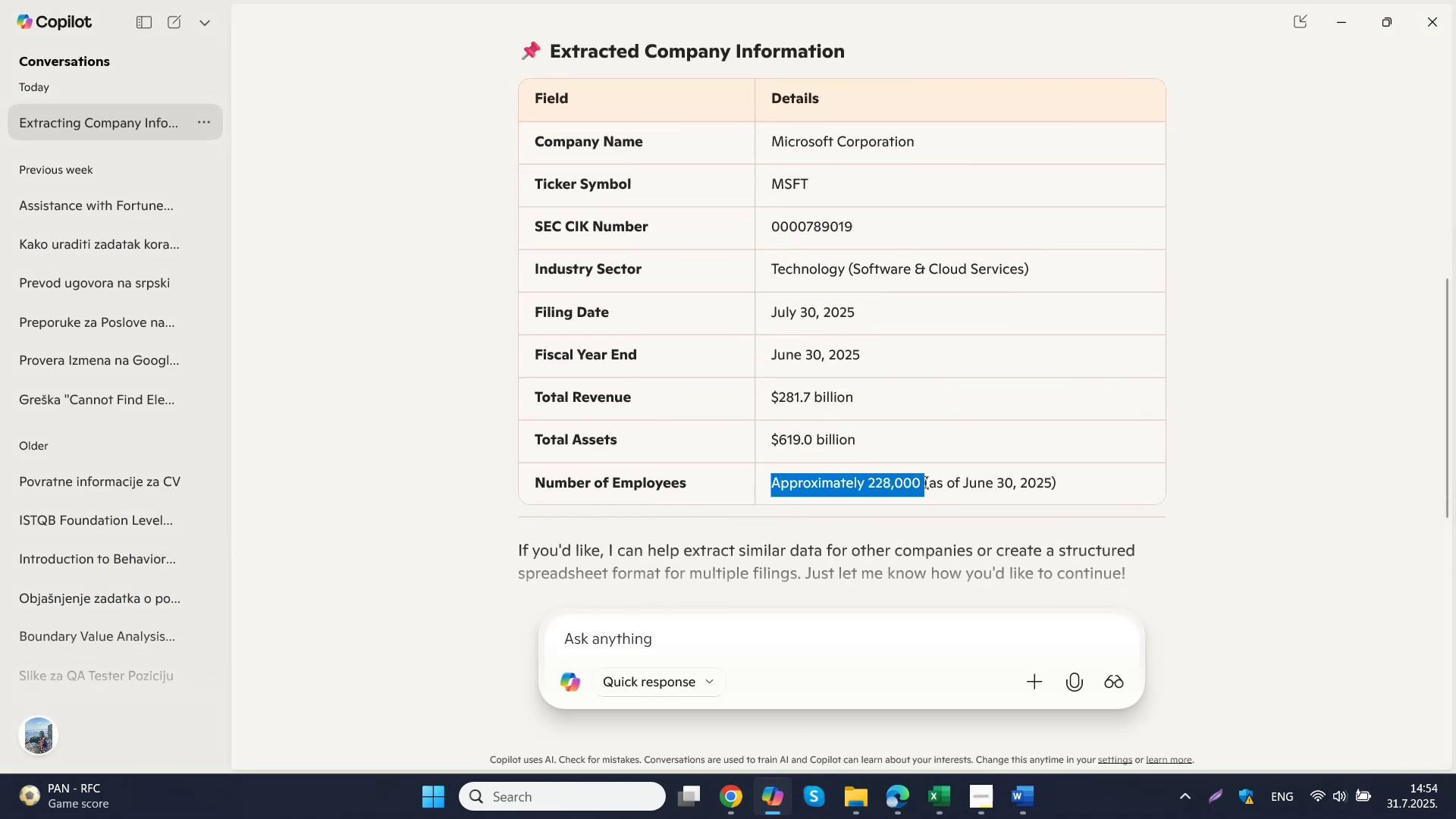 
key(Control+C)
 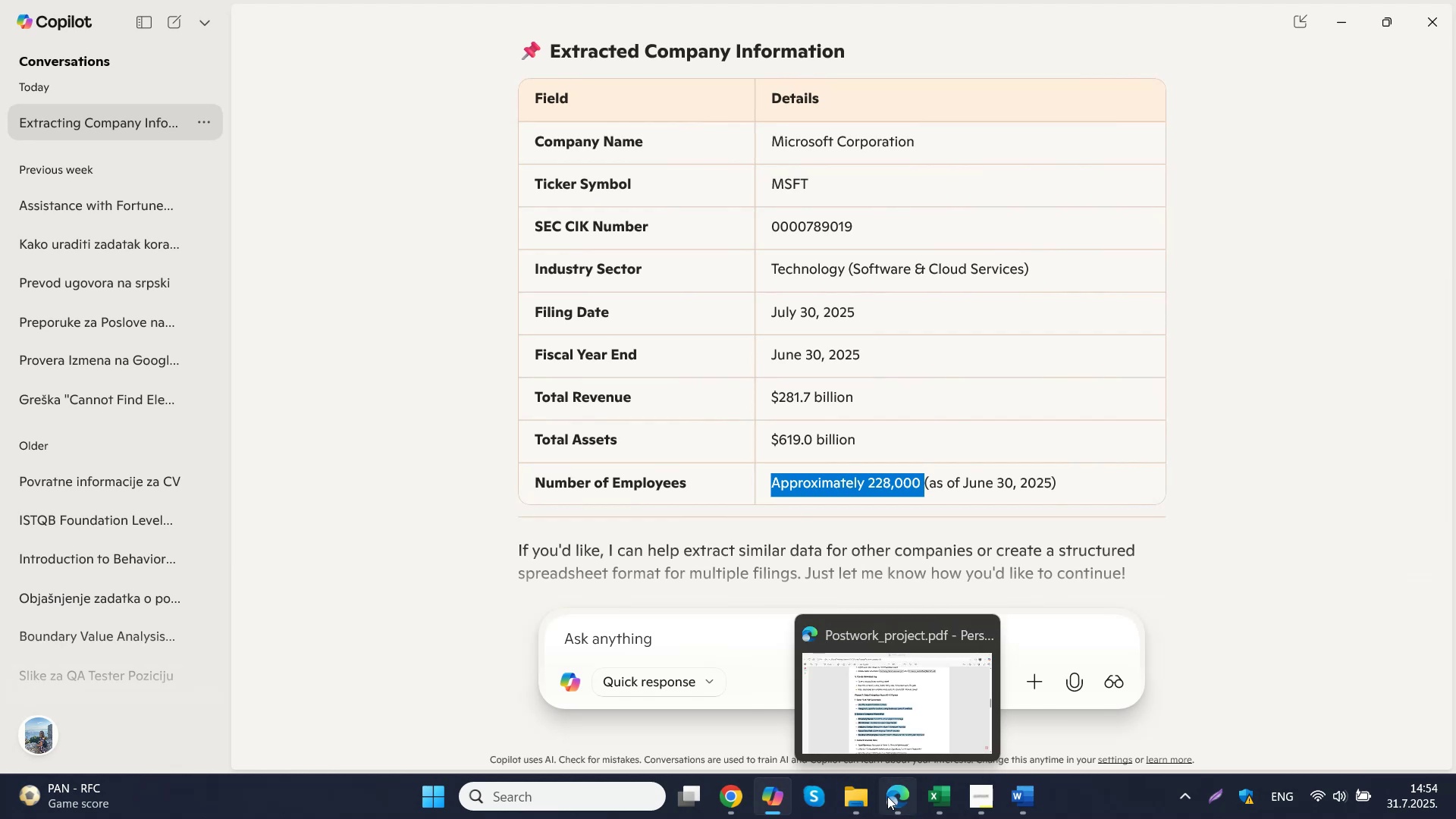 
left_click([949, 802])
 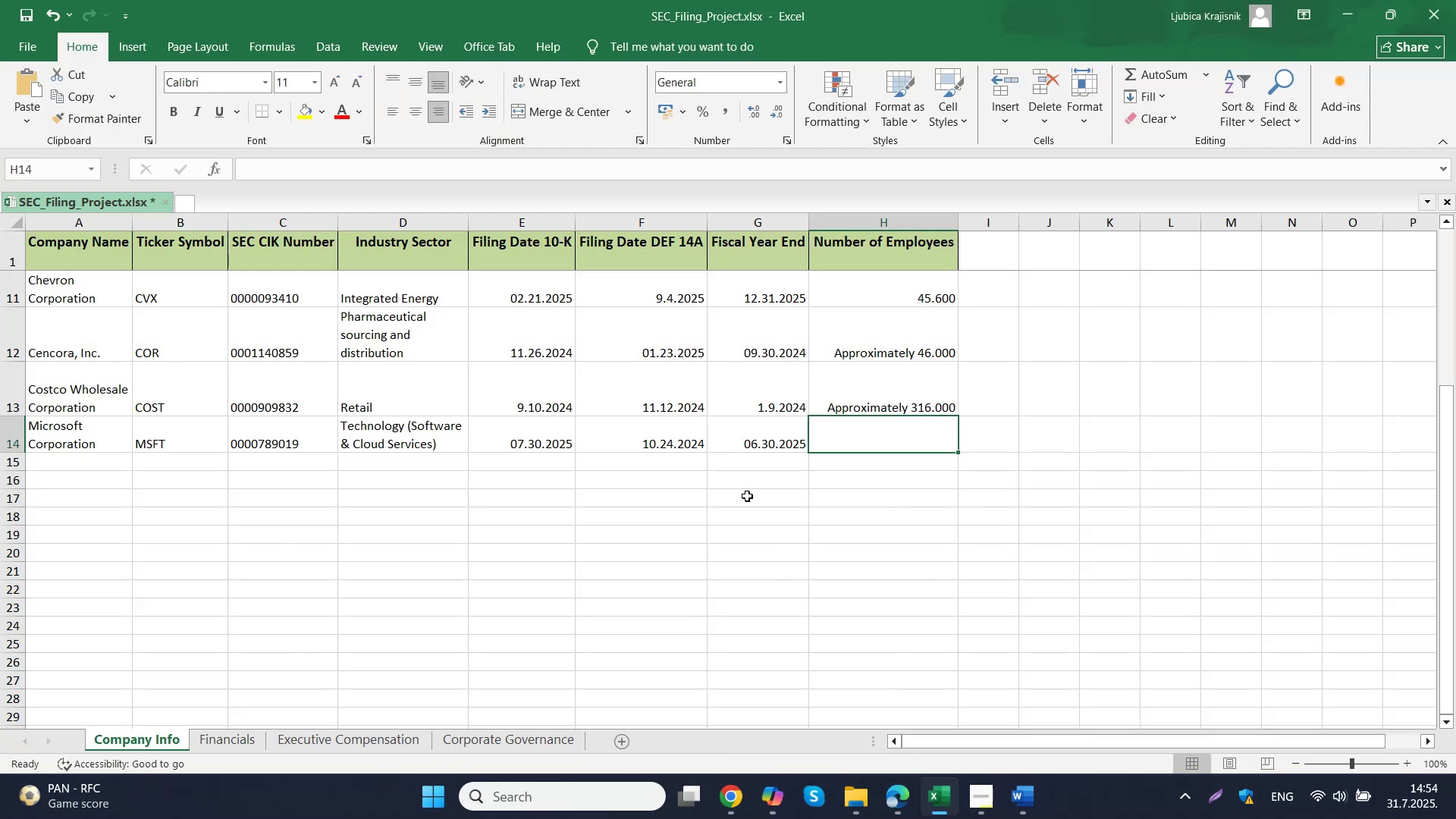 
double_click([864, 444])
 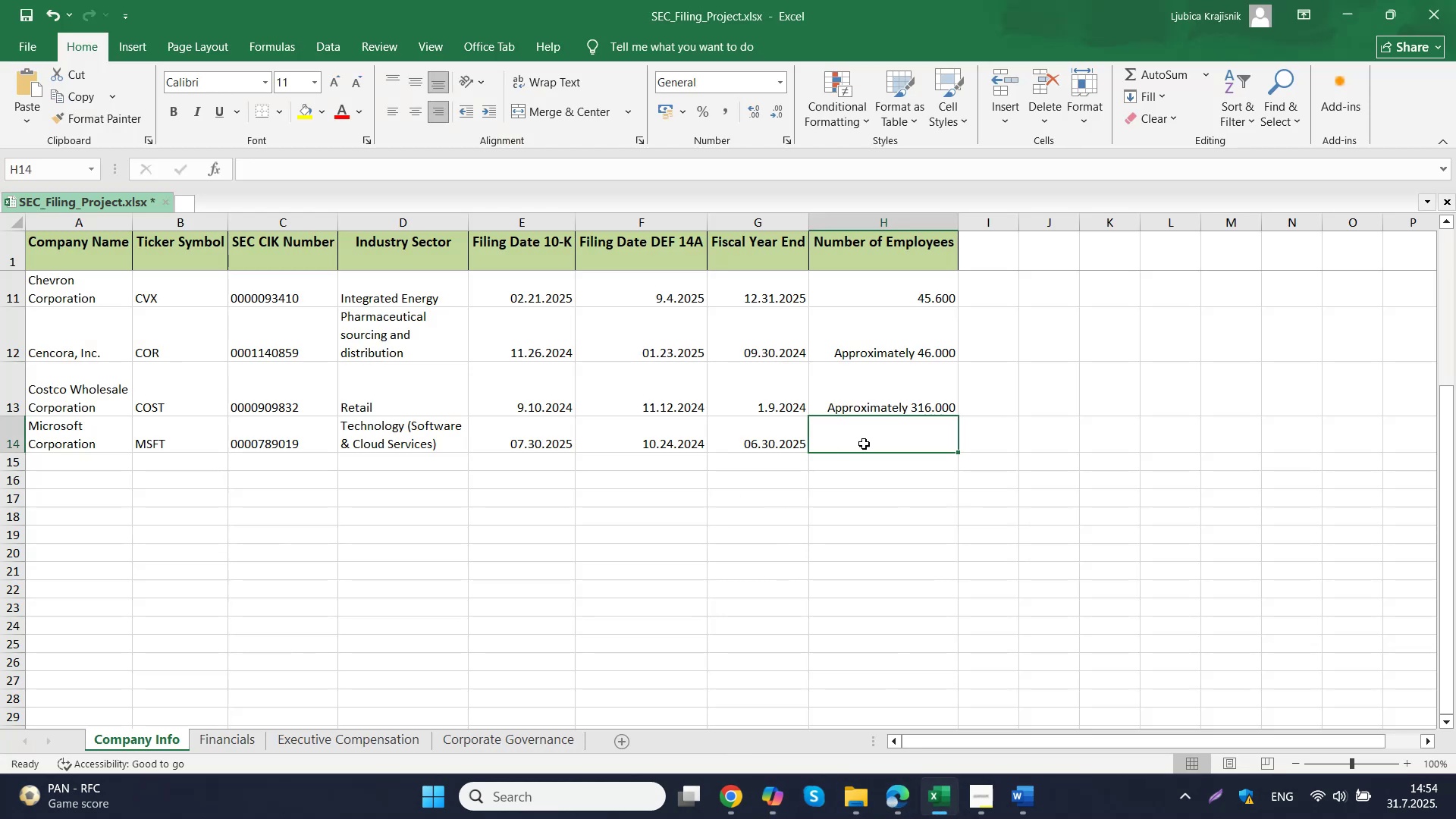 
key(Control+ControlLeft)
 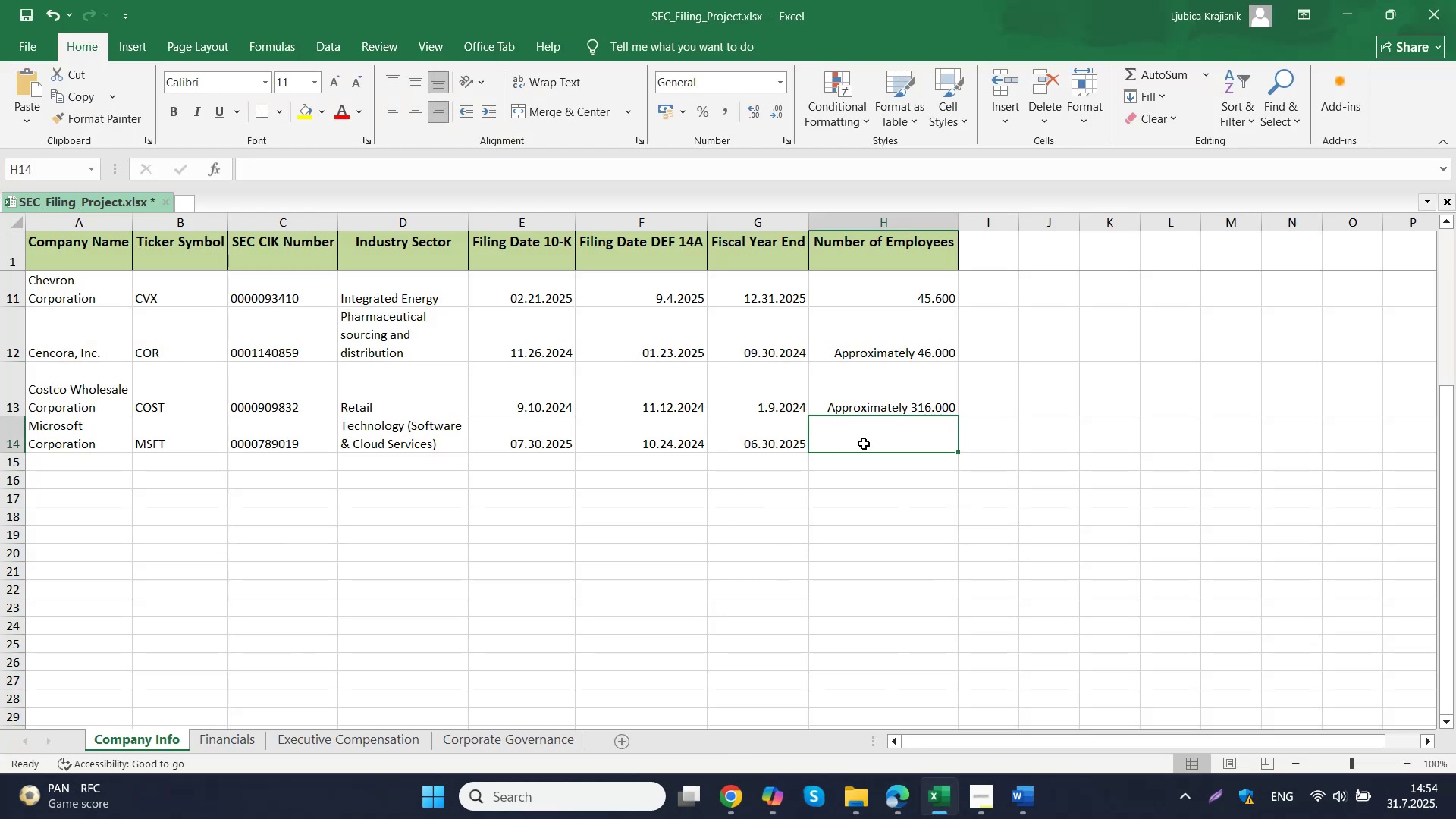 
key(Control+V)
 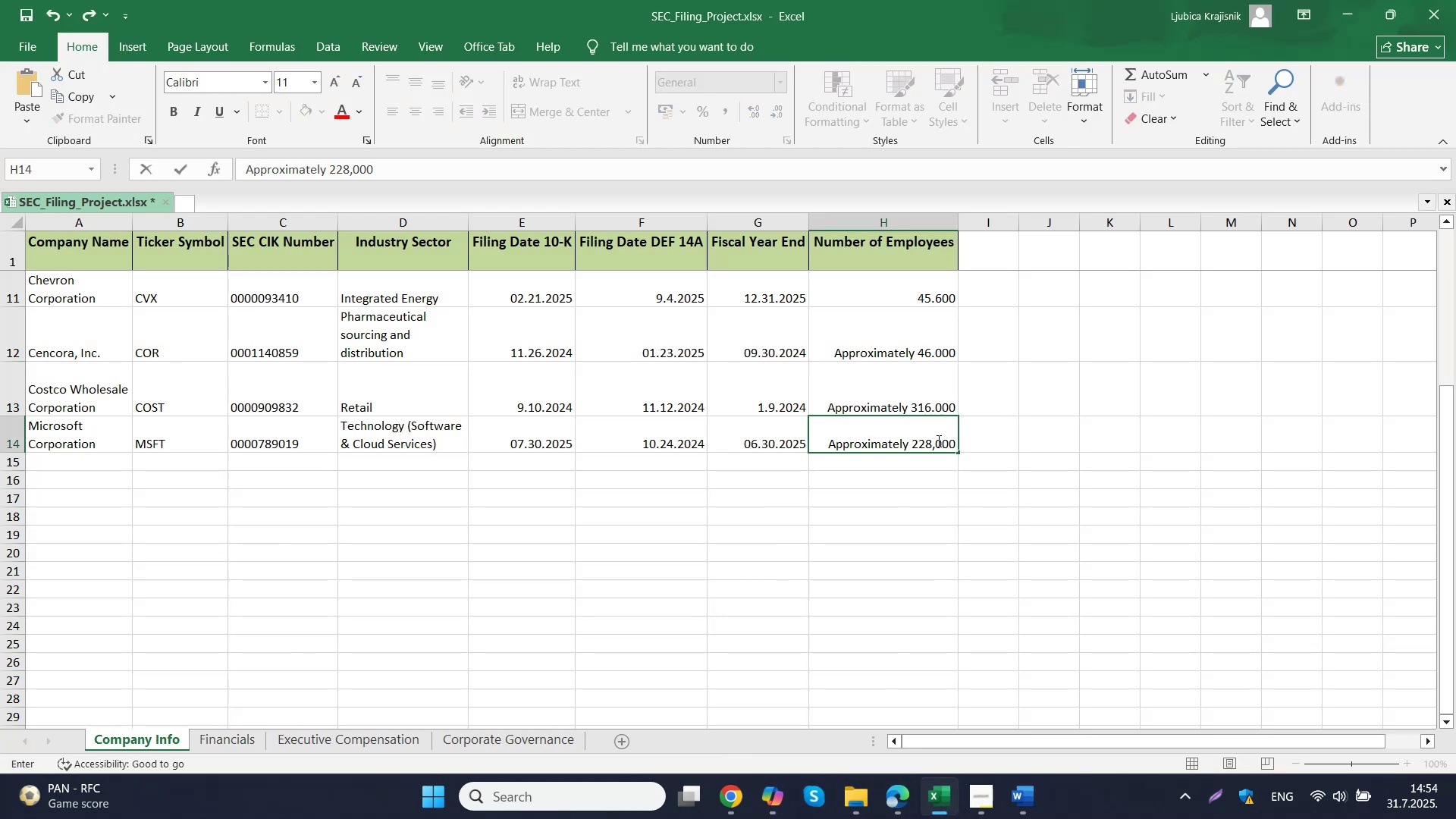 
left_click_drag(start_coordinate=[936, 444], to_coordinate=[932, 447])
 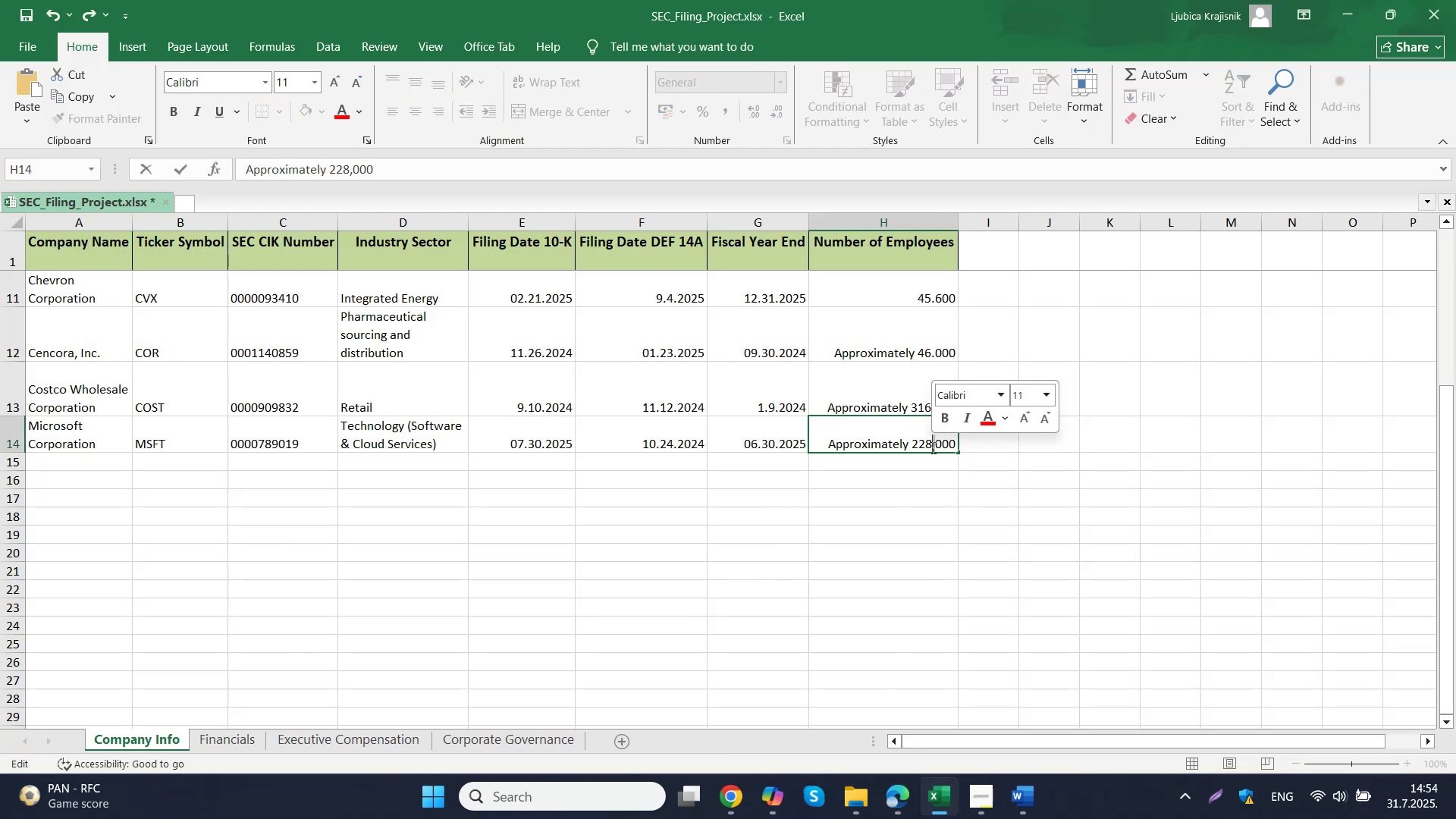 
key(Period)
 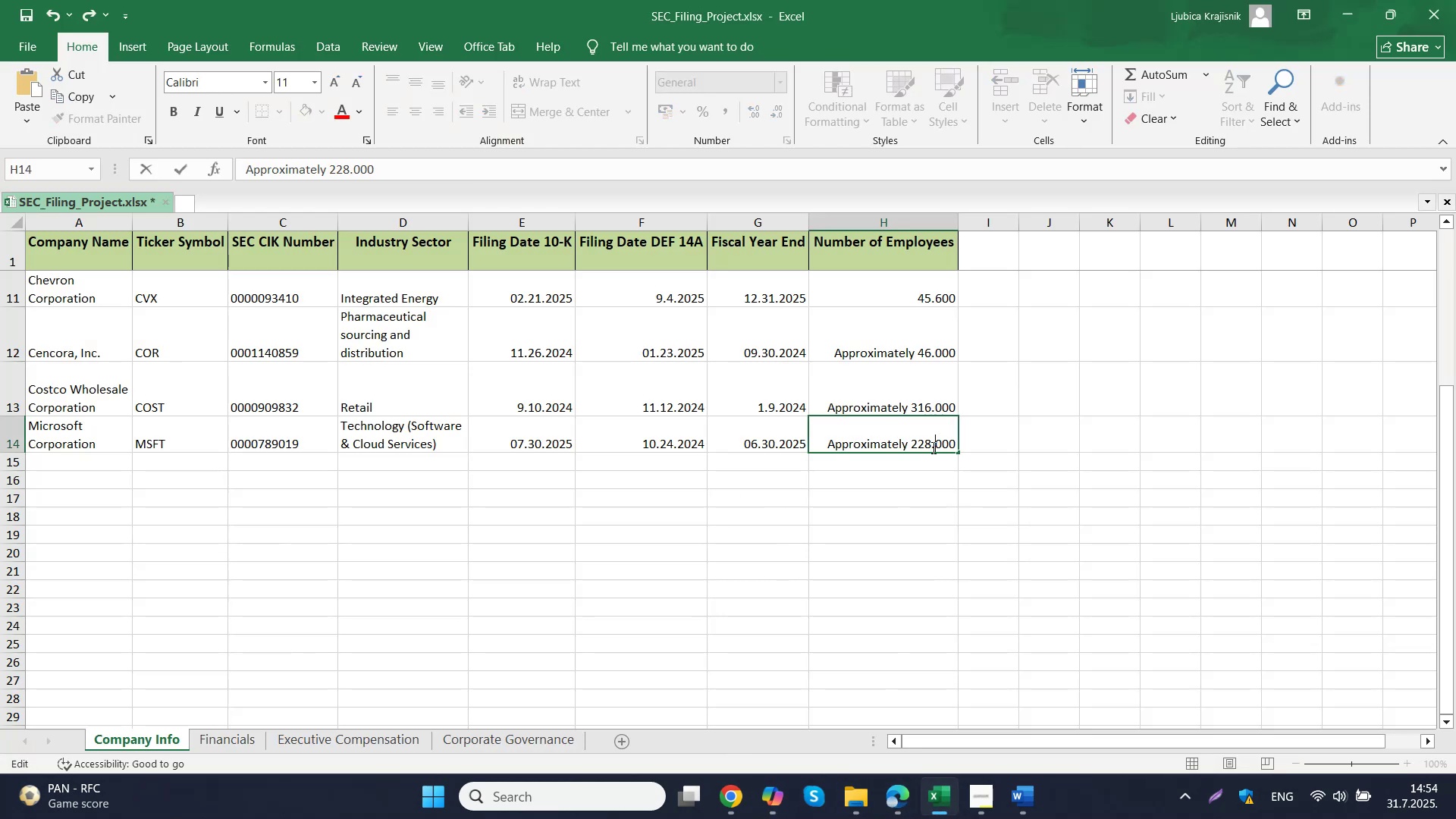 
left_click([578, 508])
 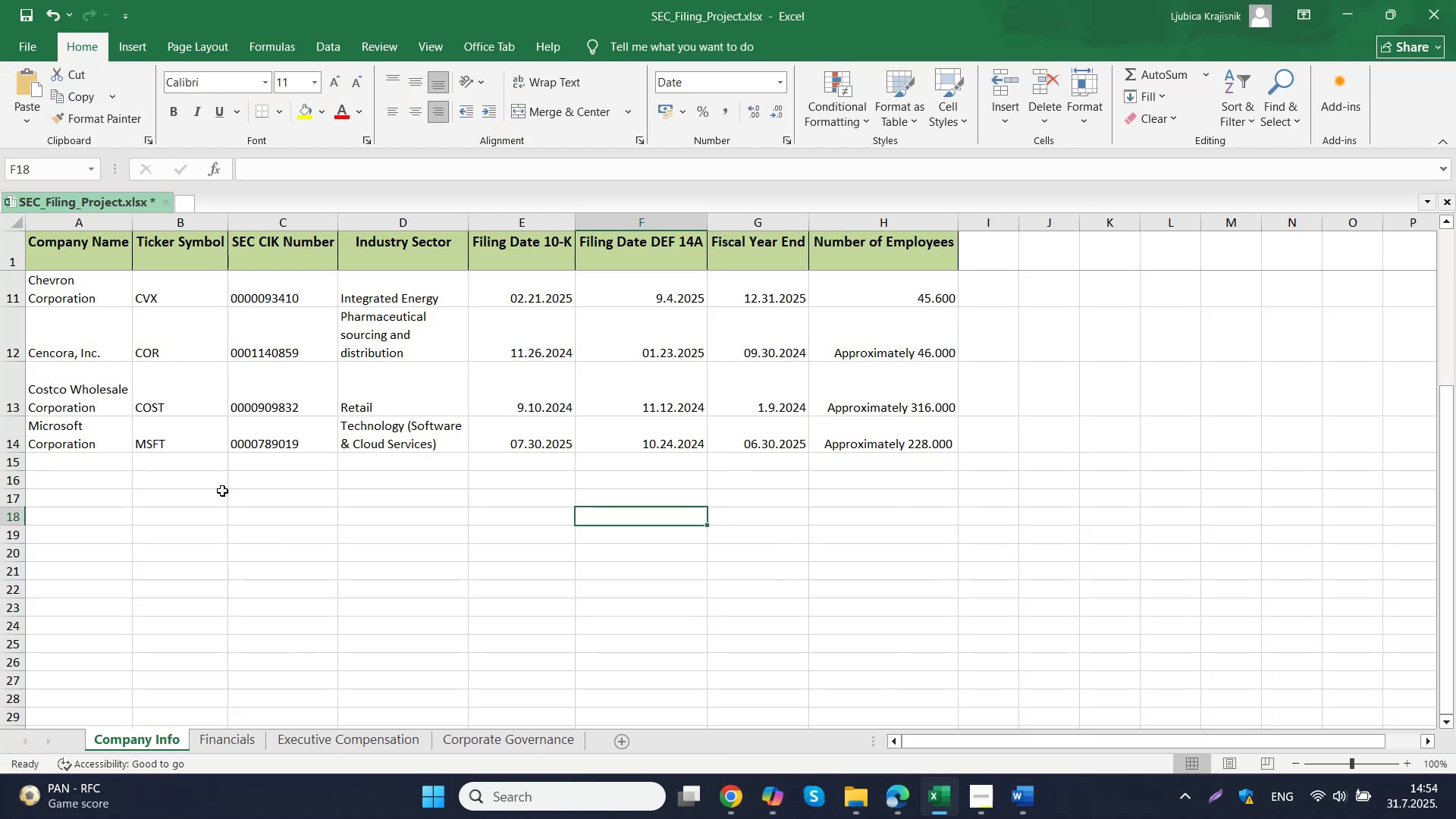 
left_click([93, 441])
 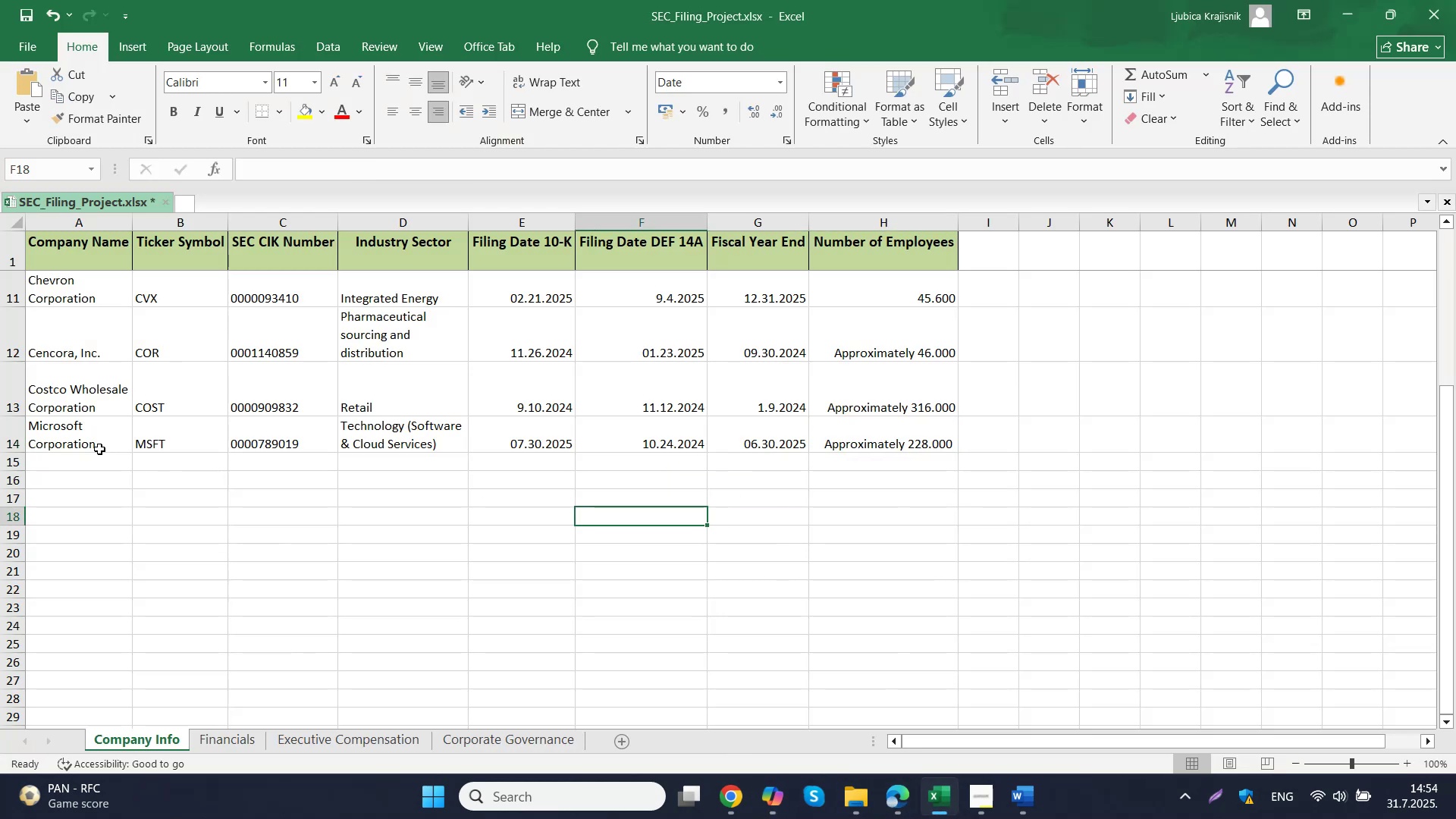 
left_click([767, 434])
 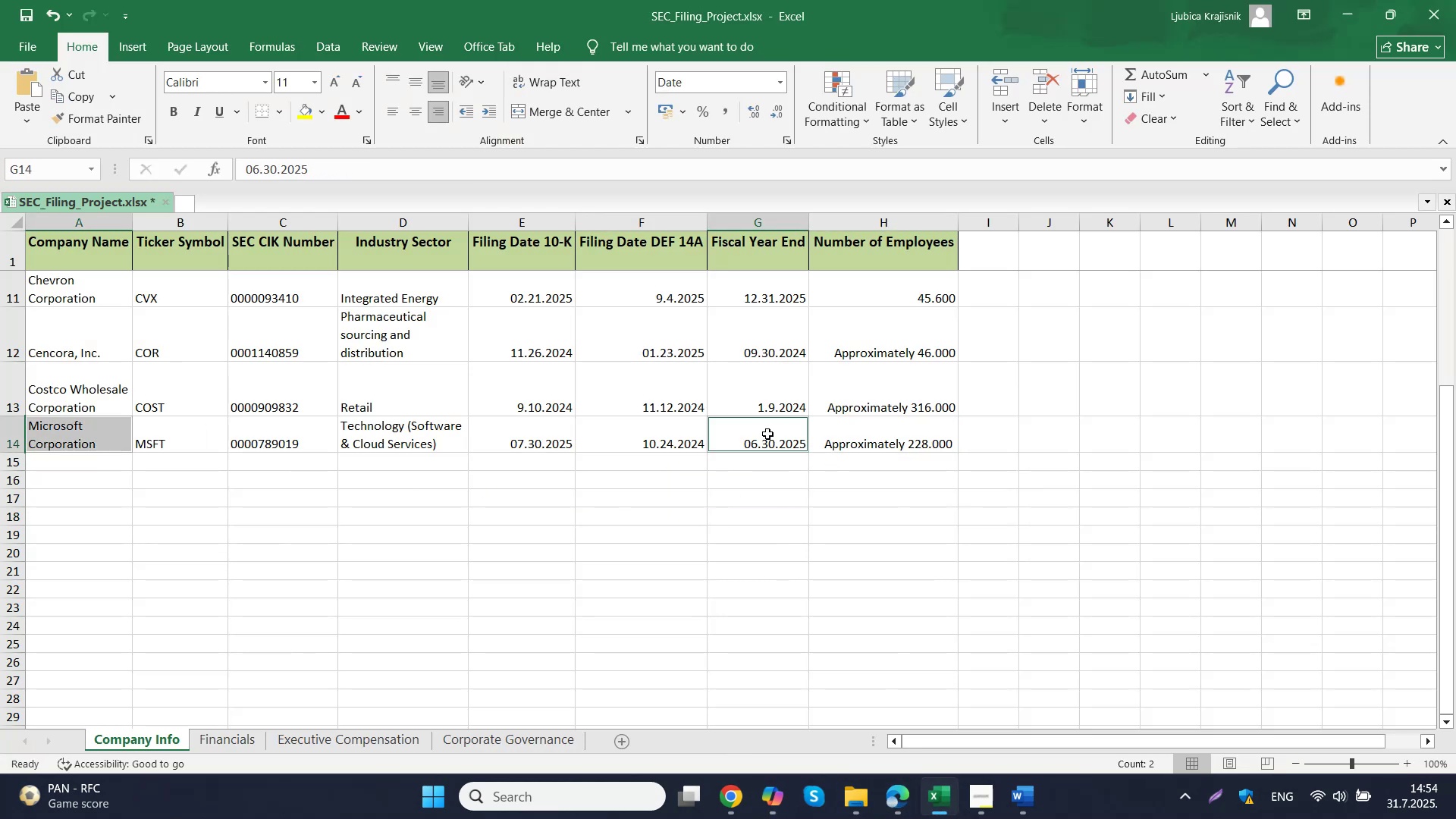 
key(Control+C)
 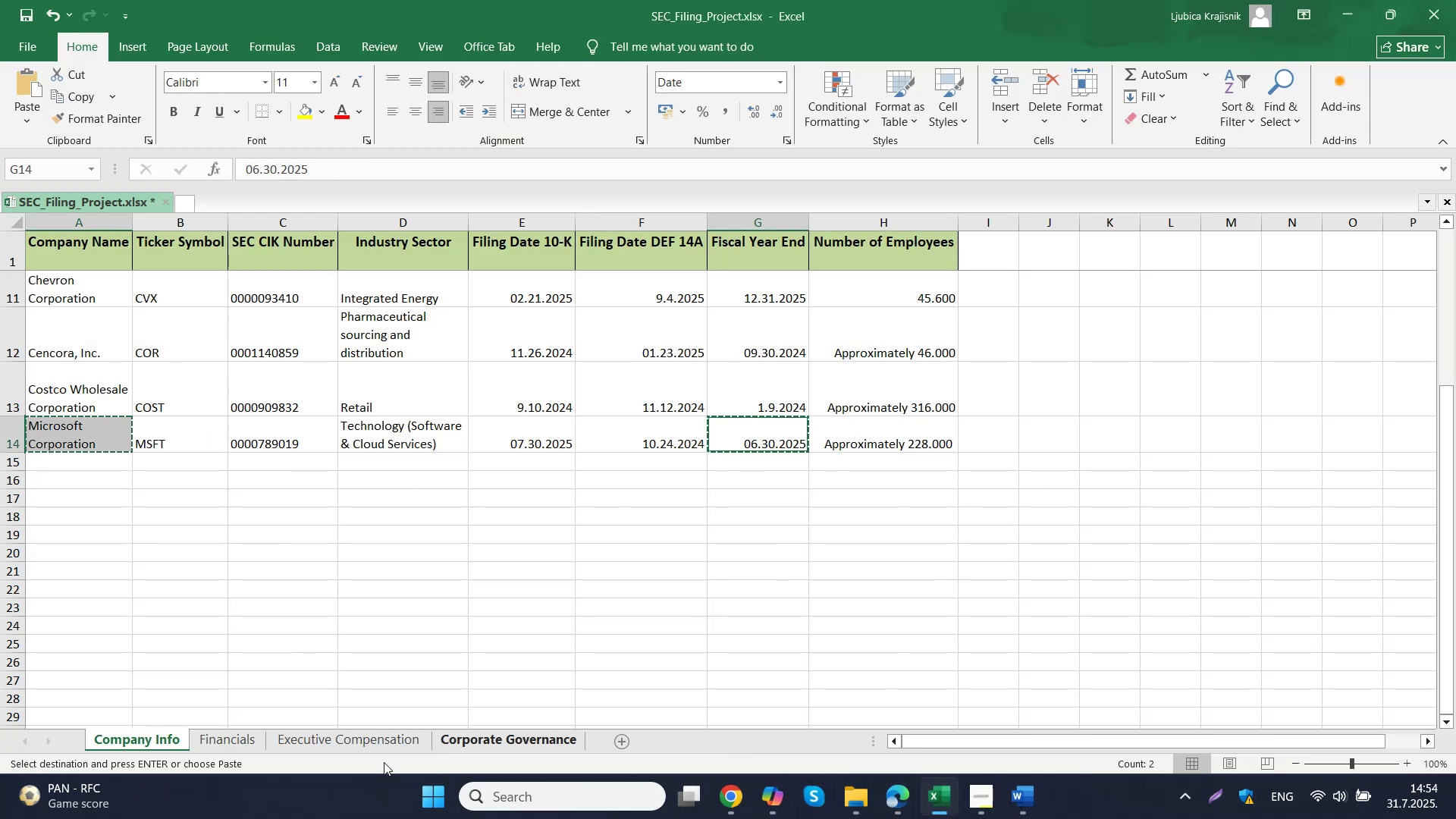 
left_click([240, 739])
 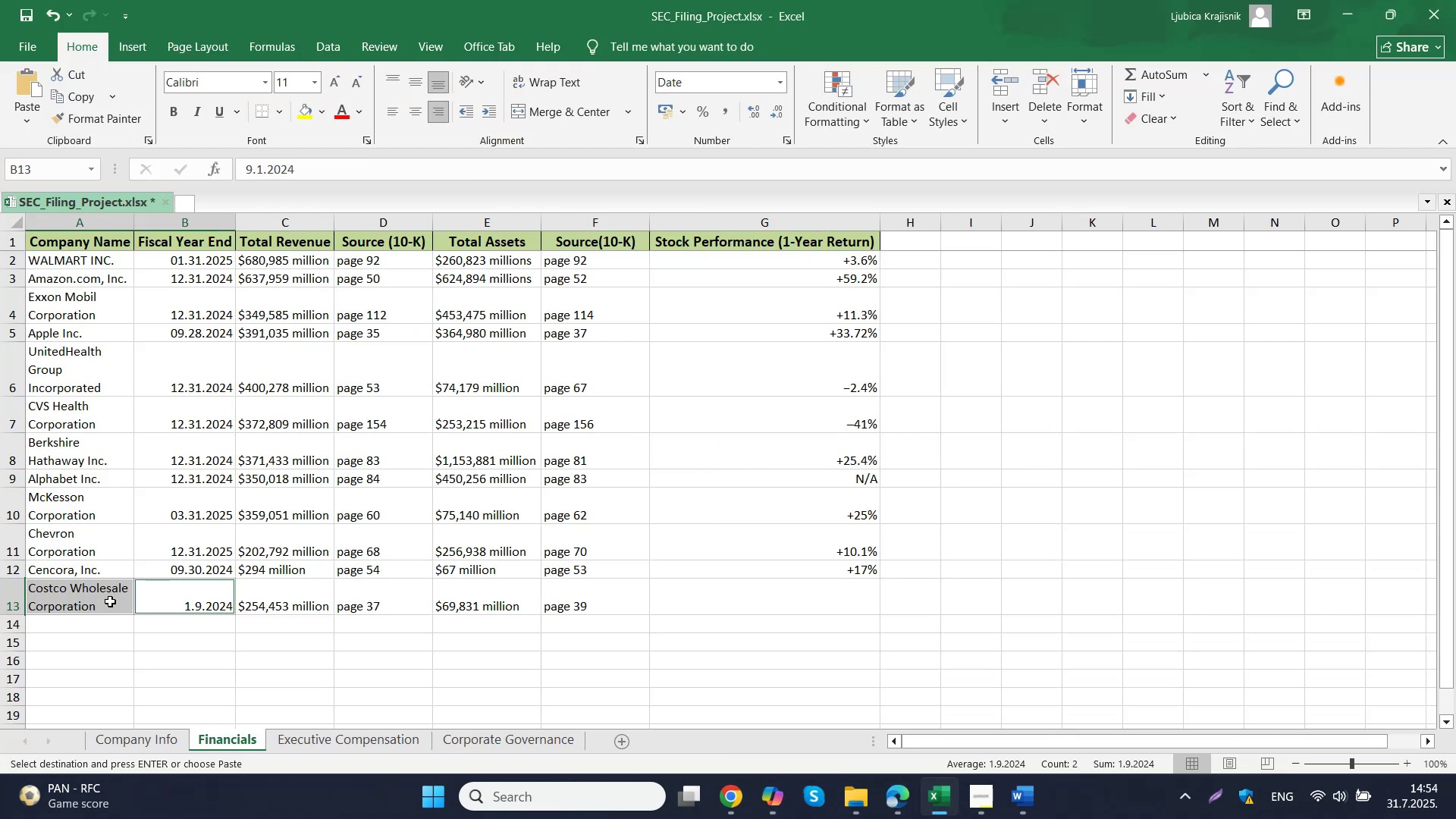 
left_click_drag(start_coordinate=[98, 620], to_coordinate=[146, 619])
 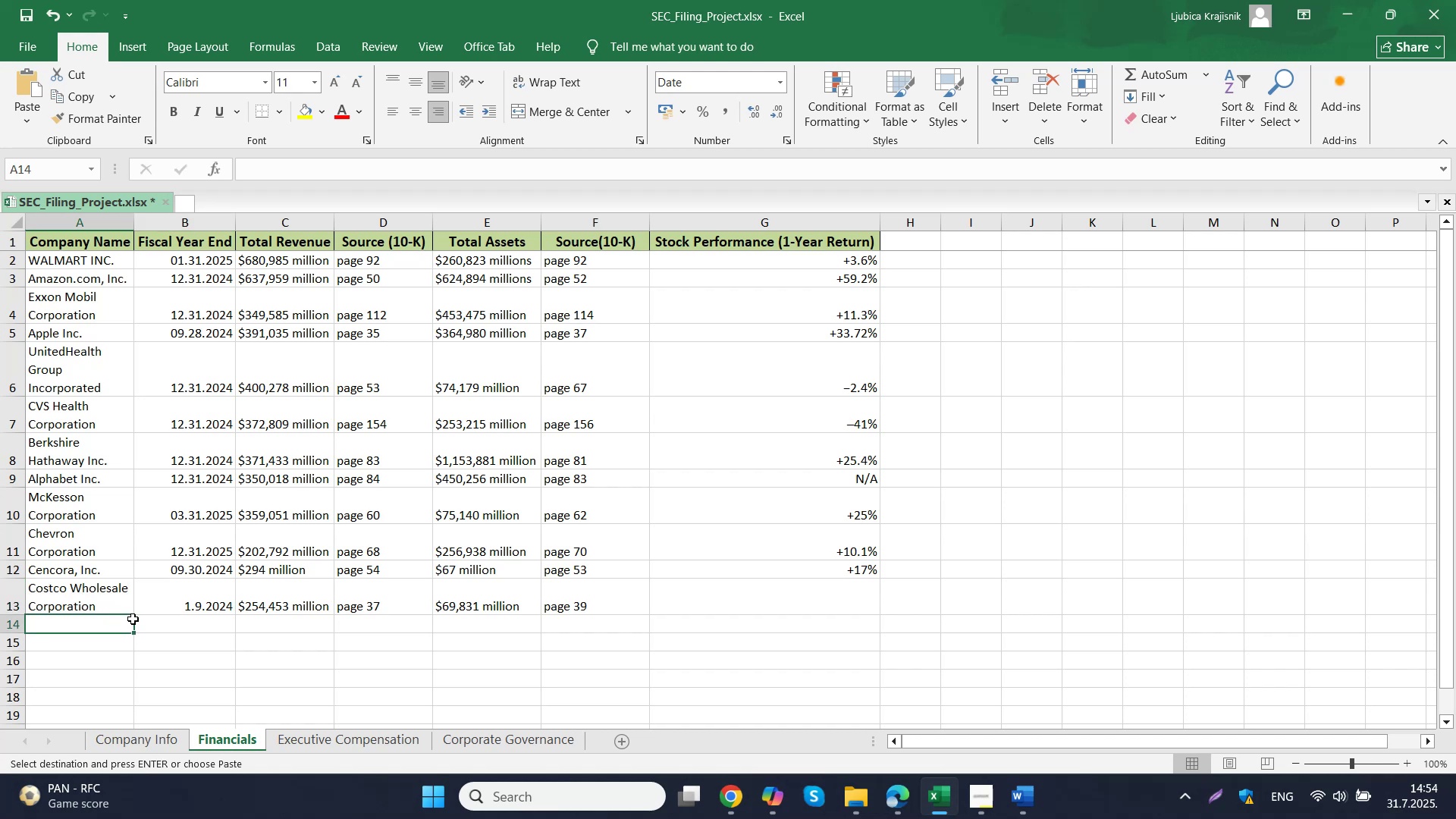 
key(Control+ControlLeft)
 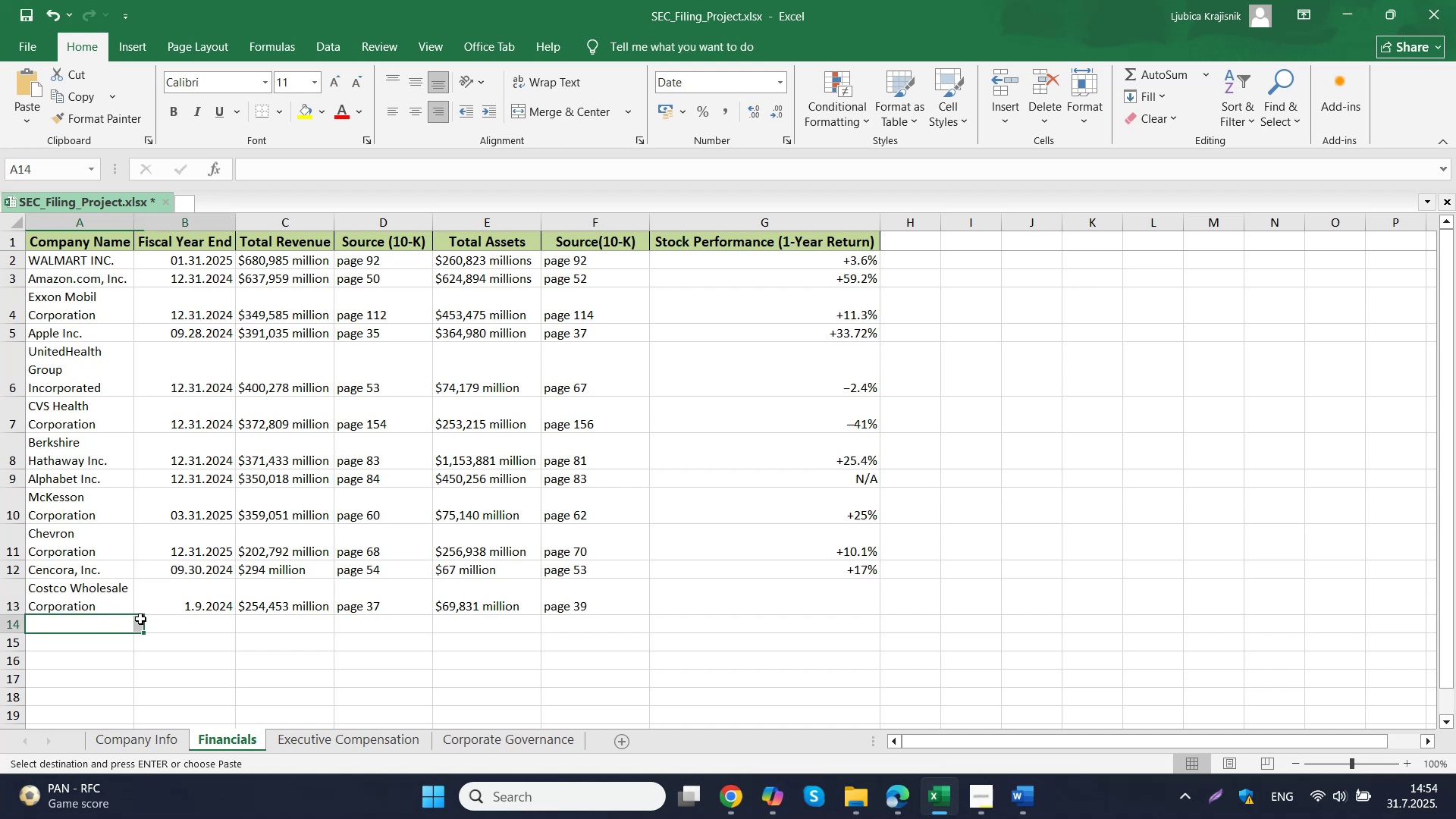 
key(Control+V)
 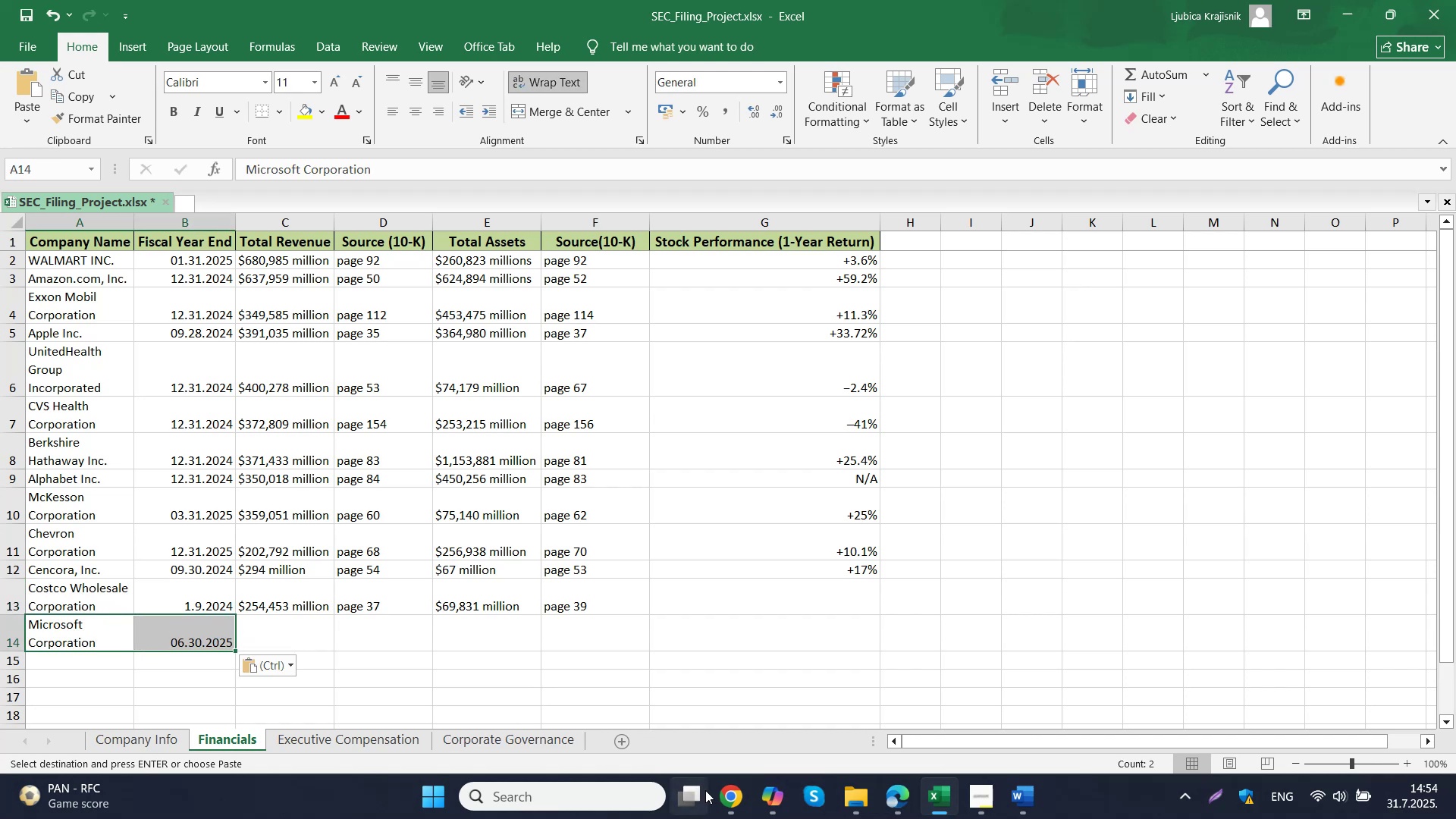 
left_click([673, 714])
 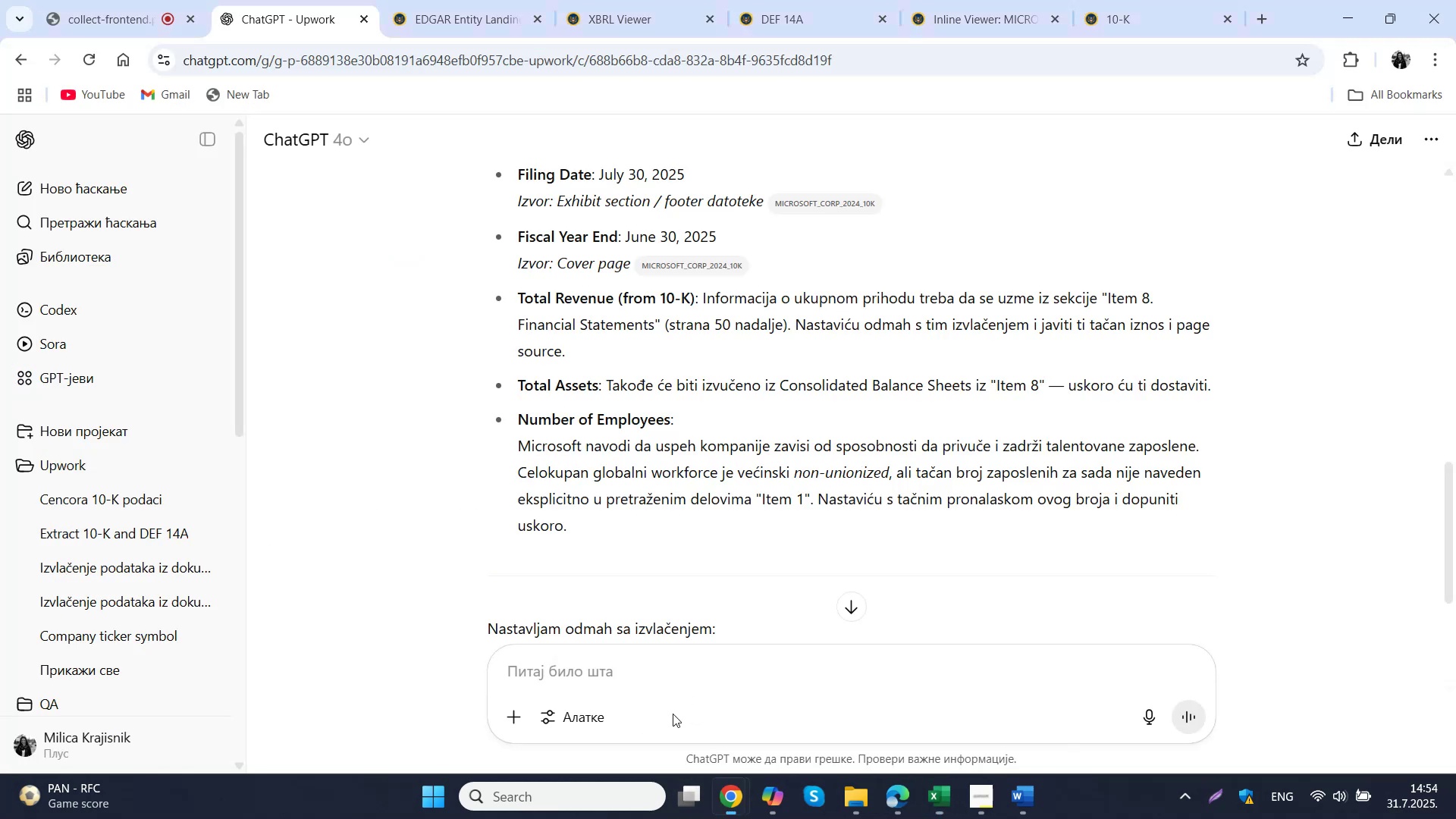 
left_click([686, 679])
 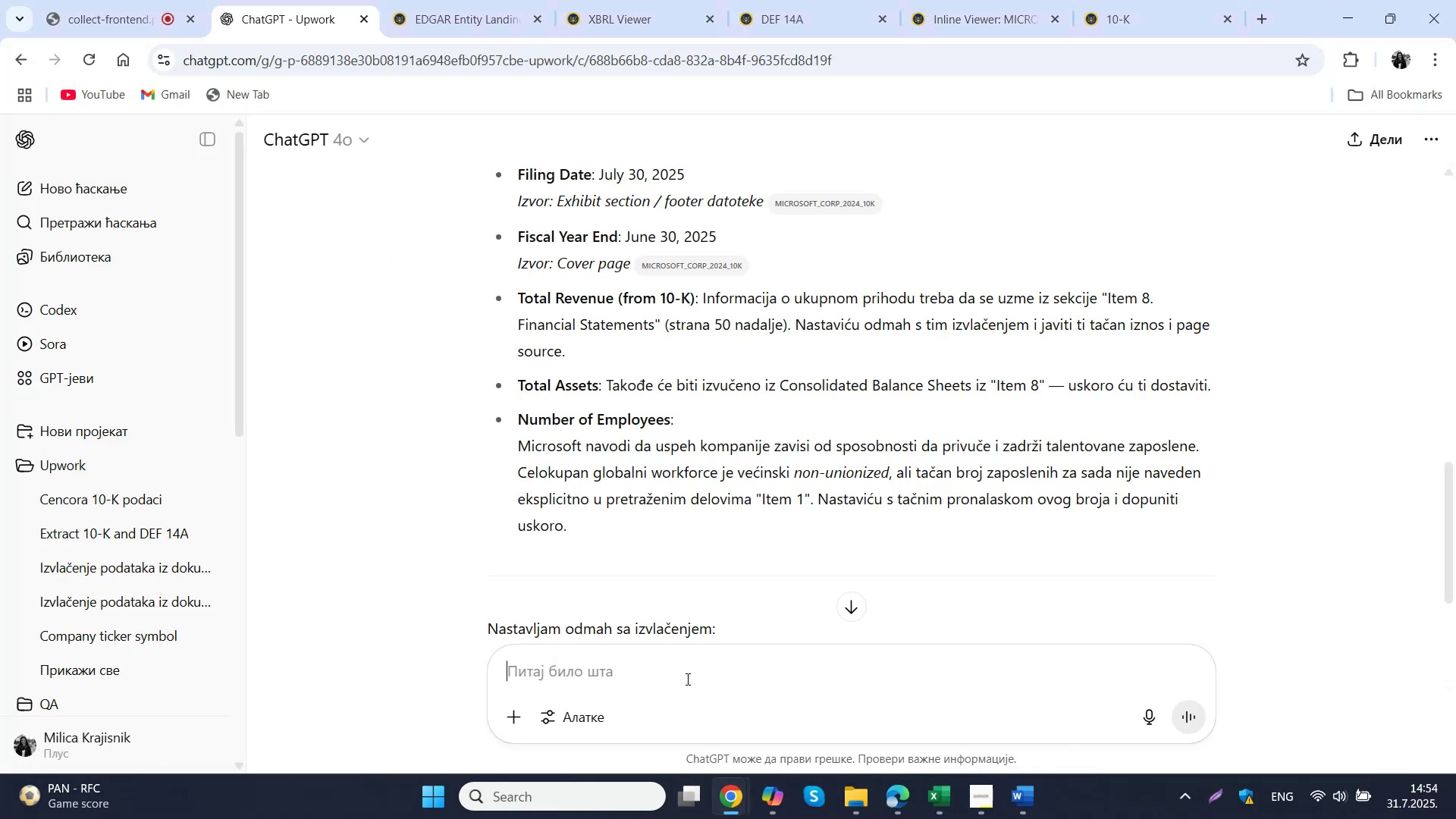 
type(nadji mi ttal revenue i total assets, kao i number of empoyees)
key(NumpadEnter)
 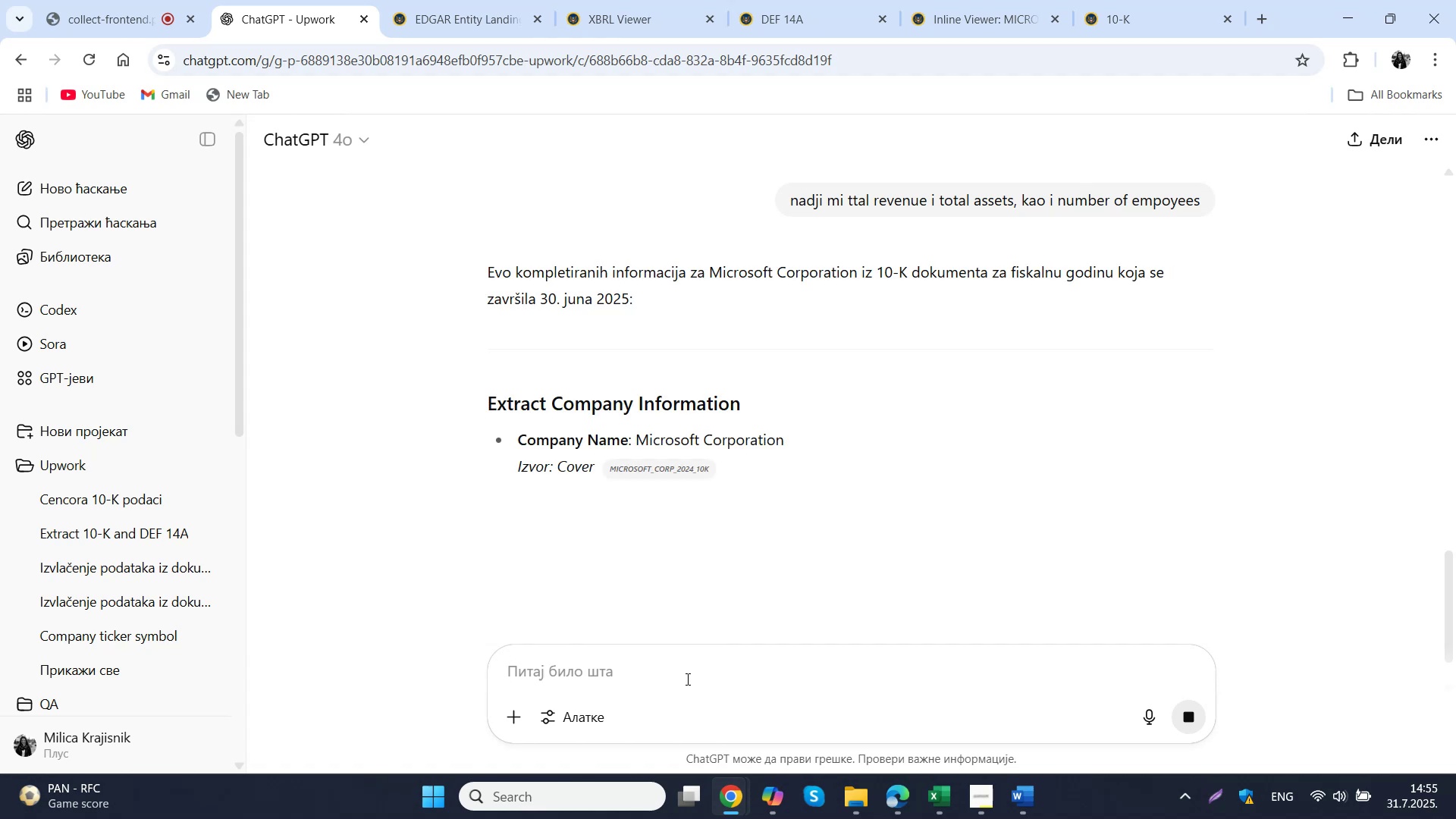 
wait(14.84)
 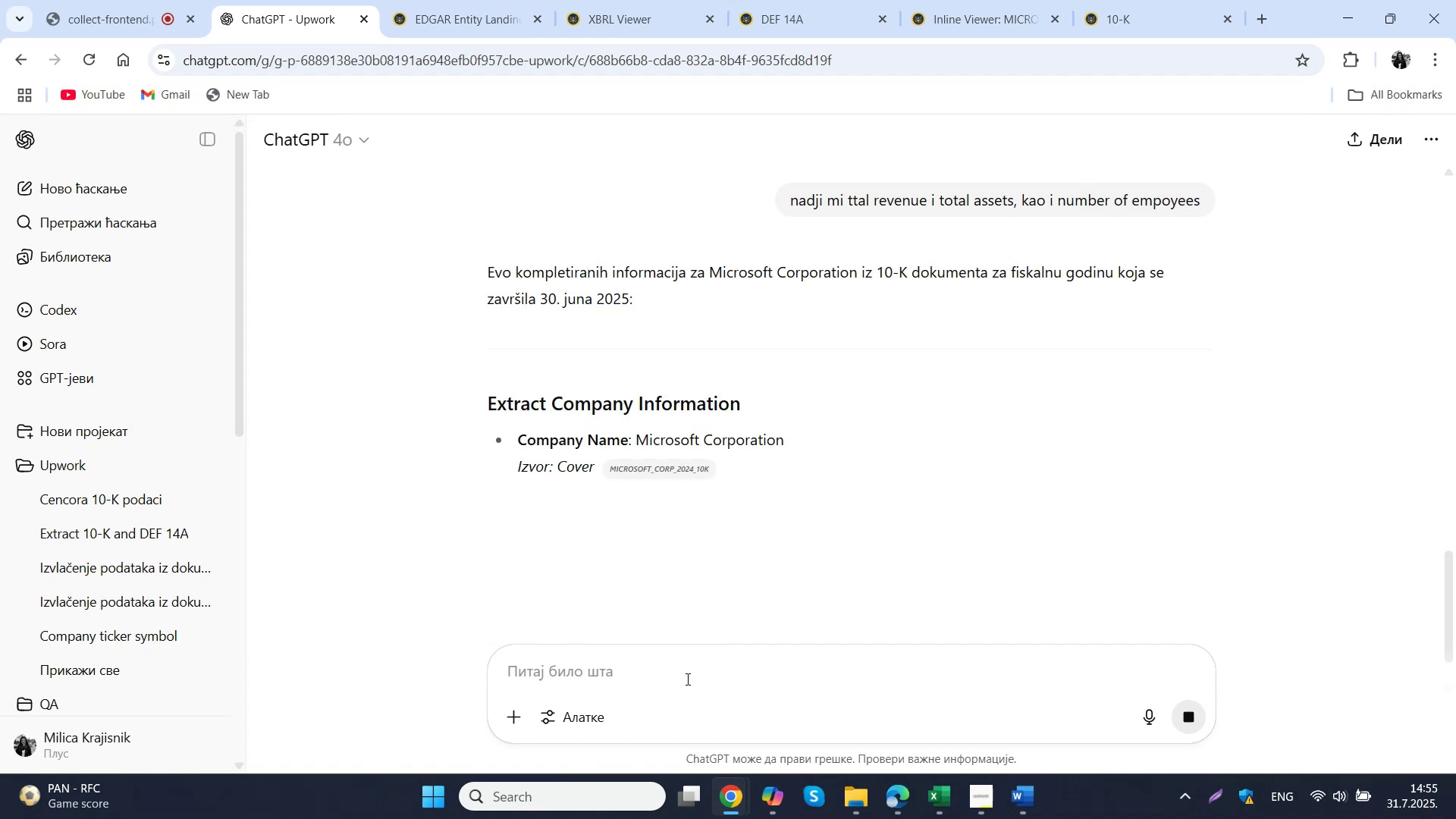 
scroll: coordinate [911, 359], scroll_direction: down, amount: 7.0
 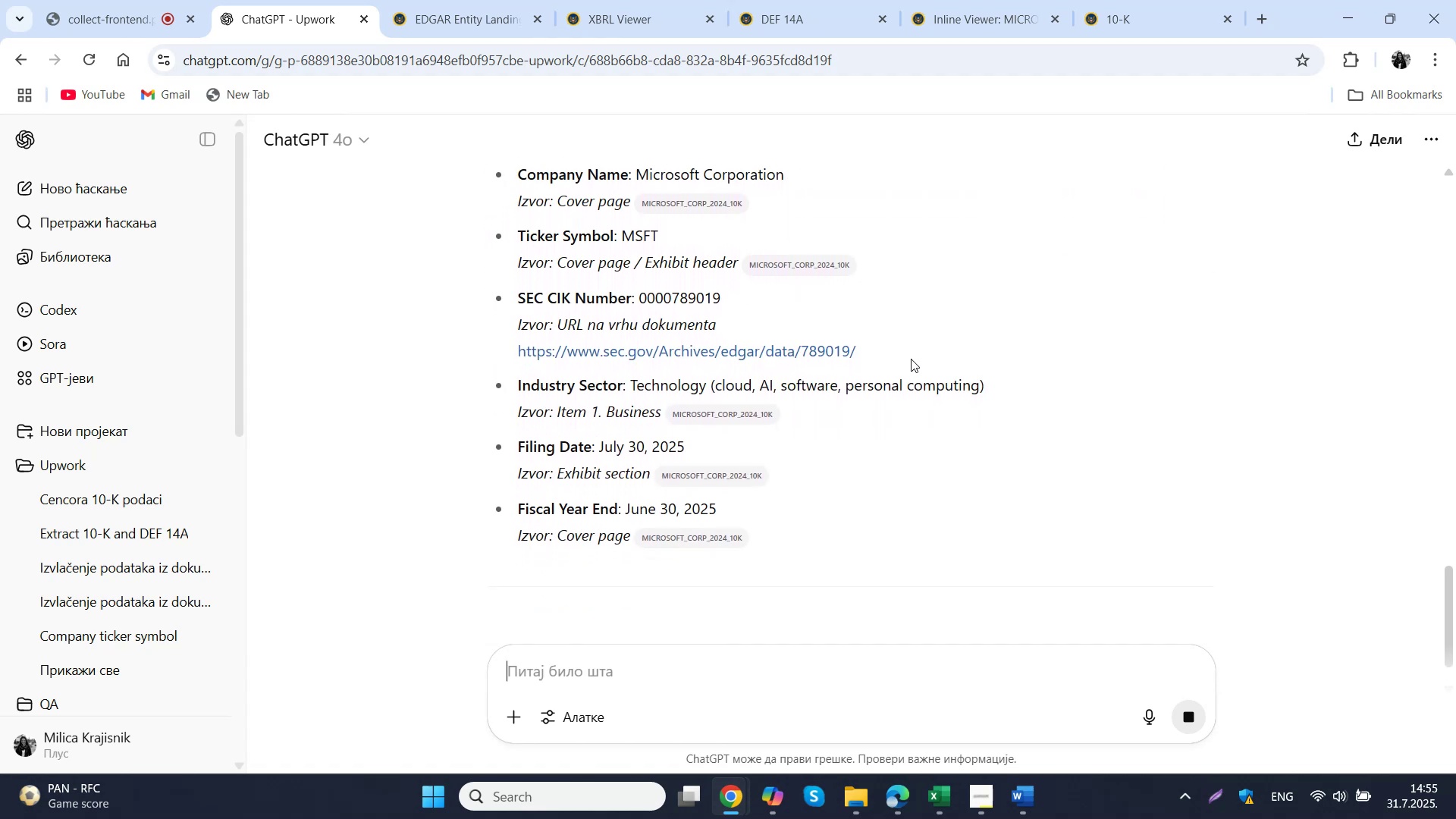 
scroll: coordinate [911, 359], scroll_direction: down, amount: 2.0
 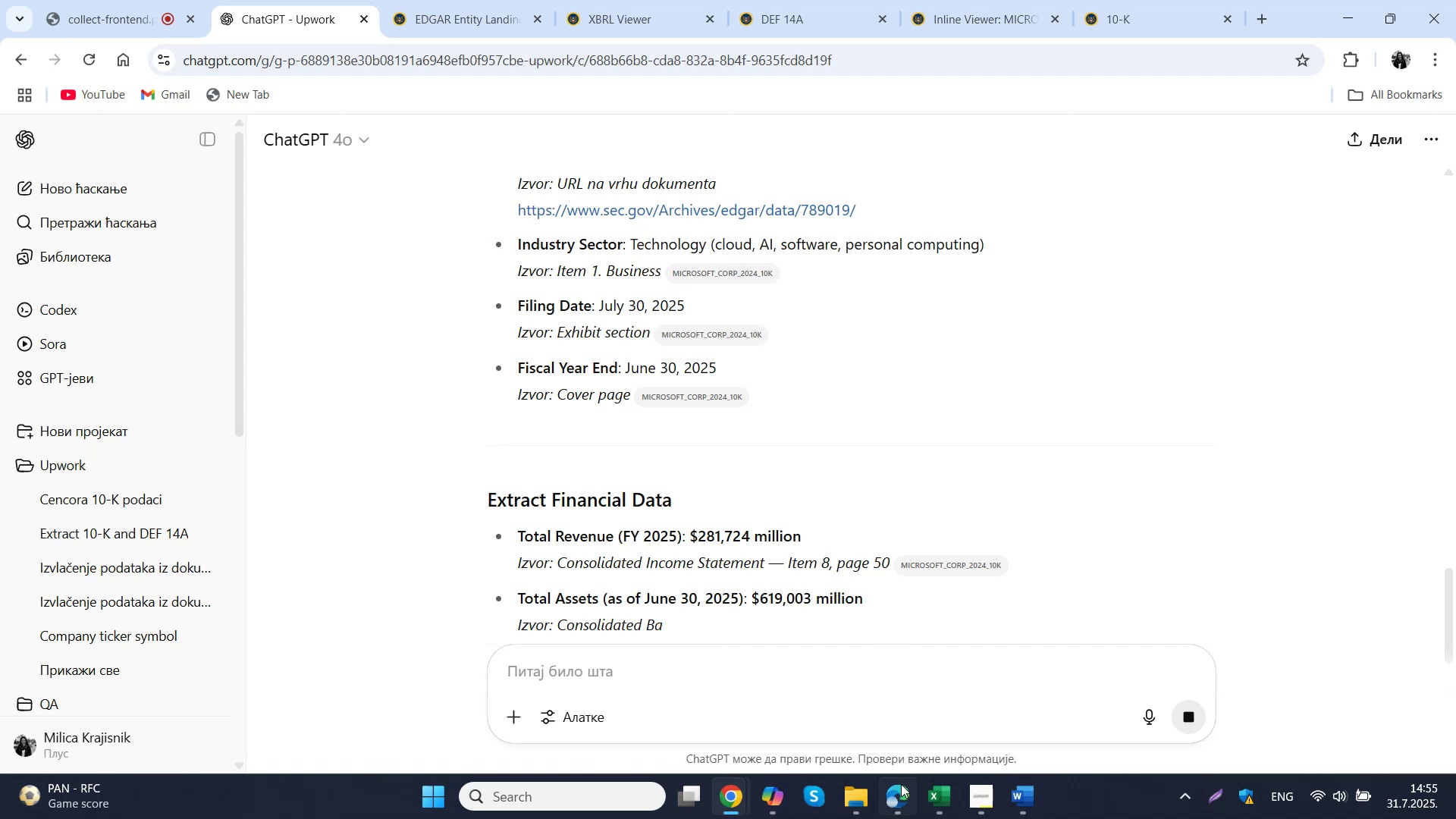 
mouse_move([765, 711])
 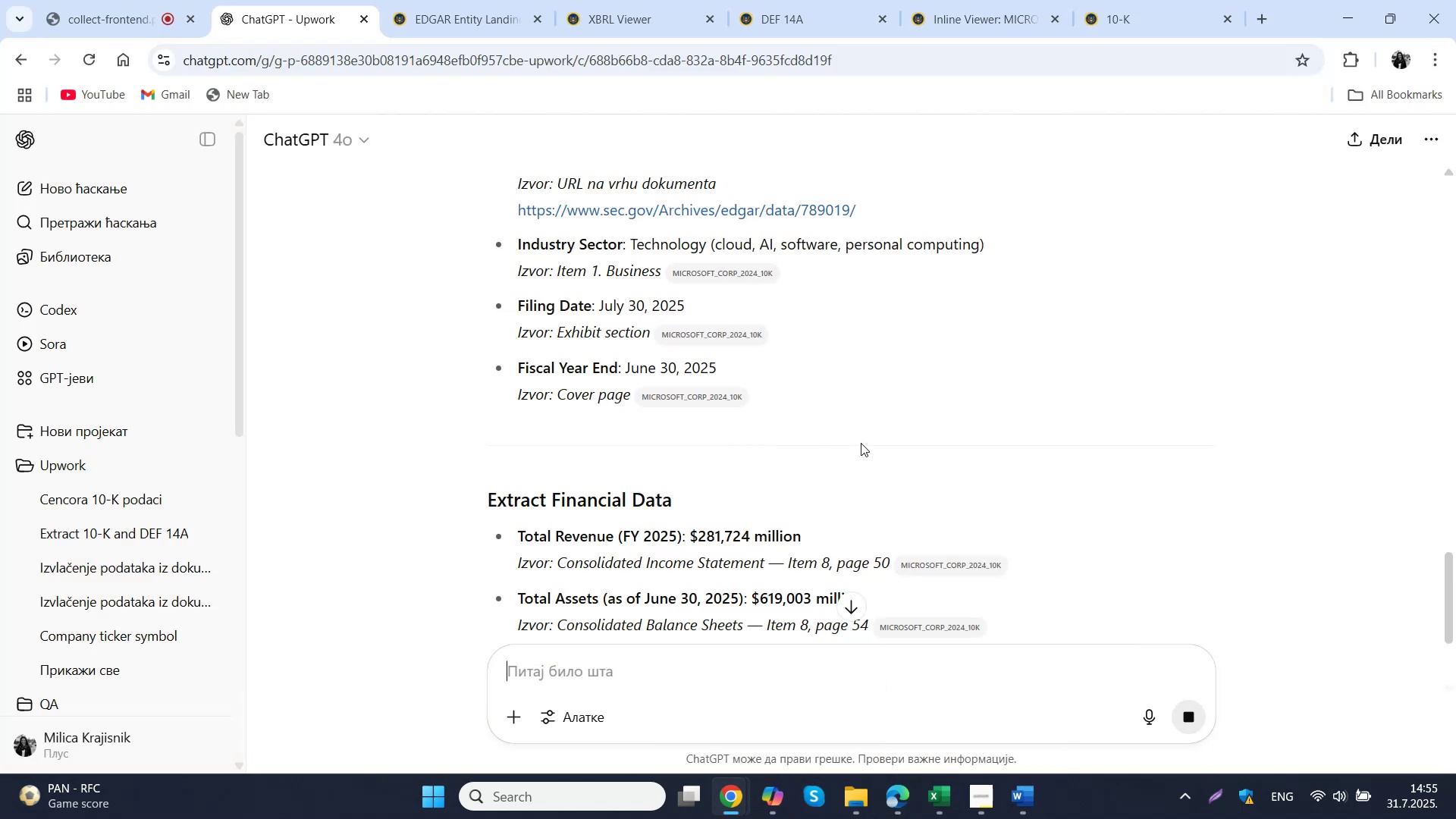 
scroll: coordinate [887, 438], scroll_direction: down, amount: 1.0
 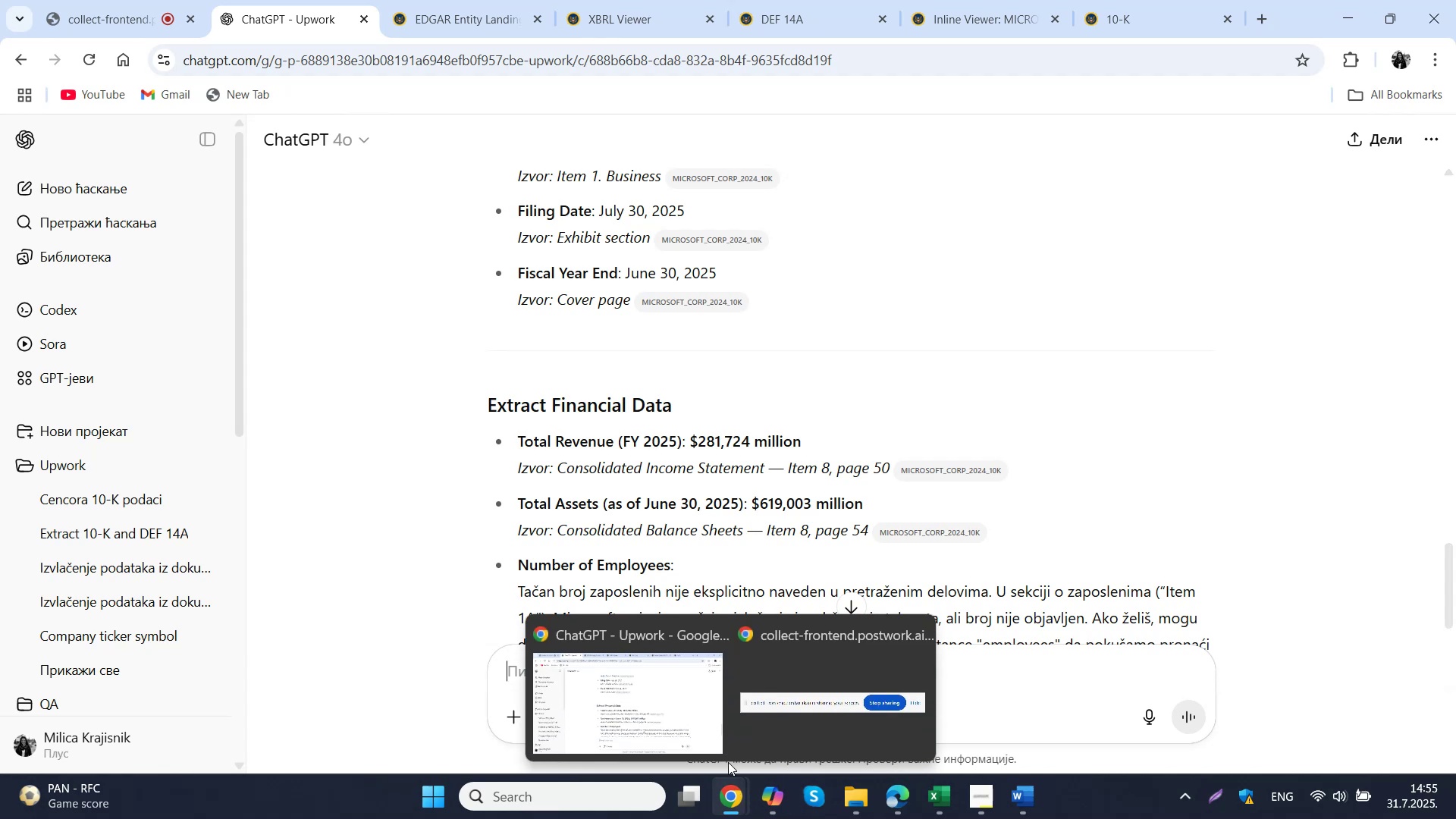 
wait(7.37)
 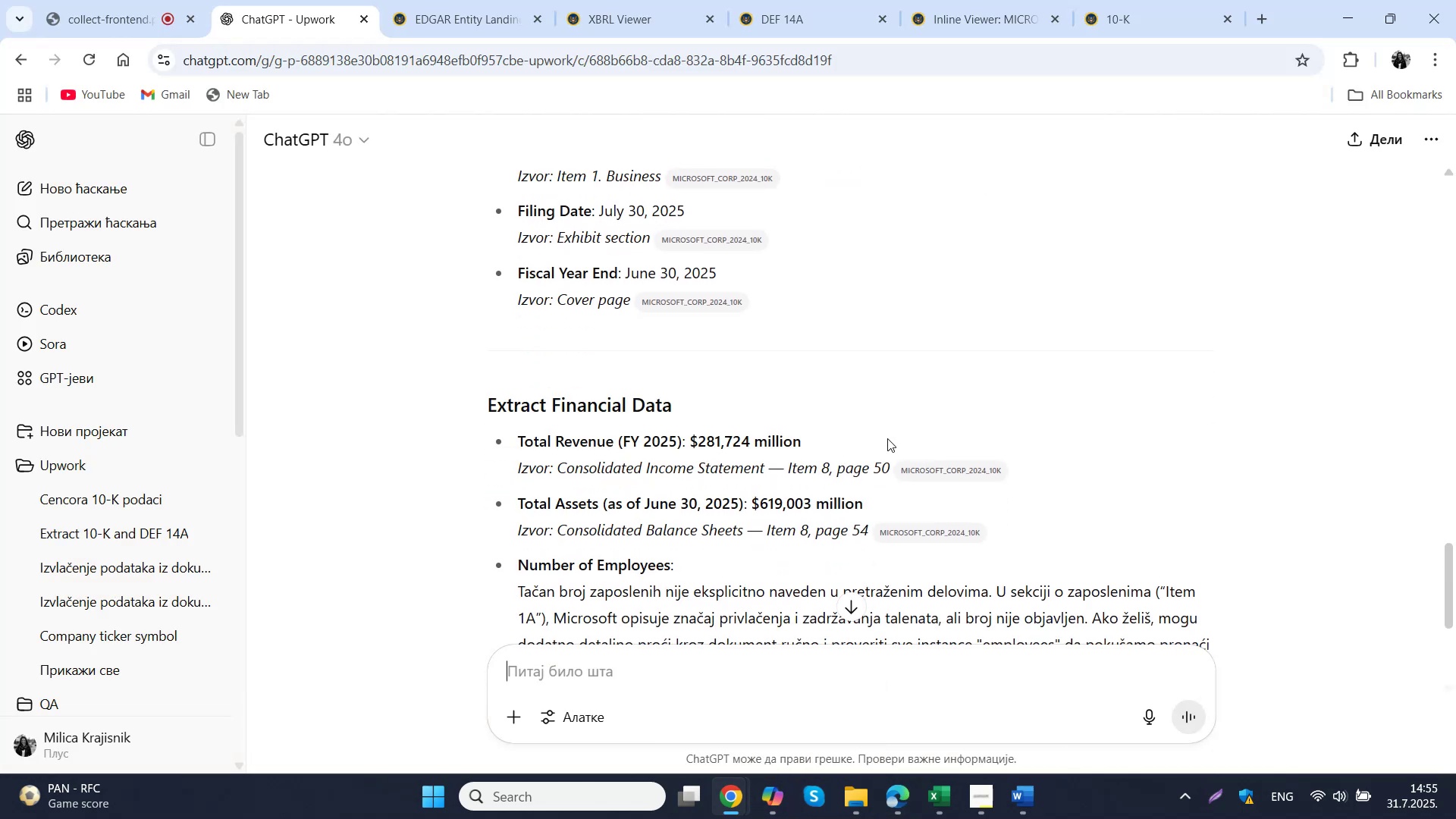 
mouse_move([774, 679])
 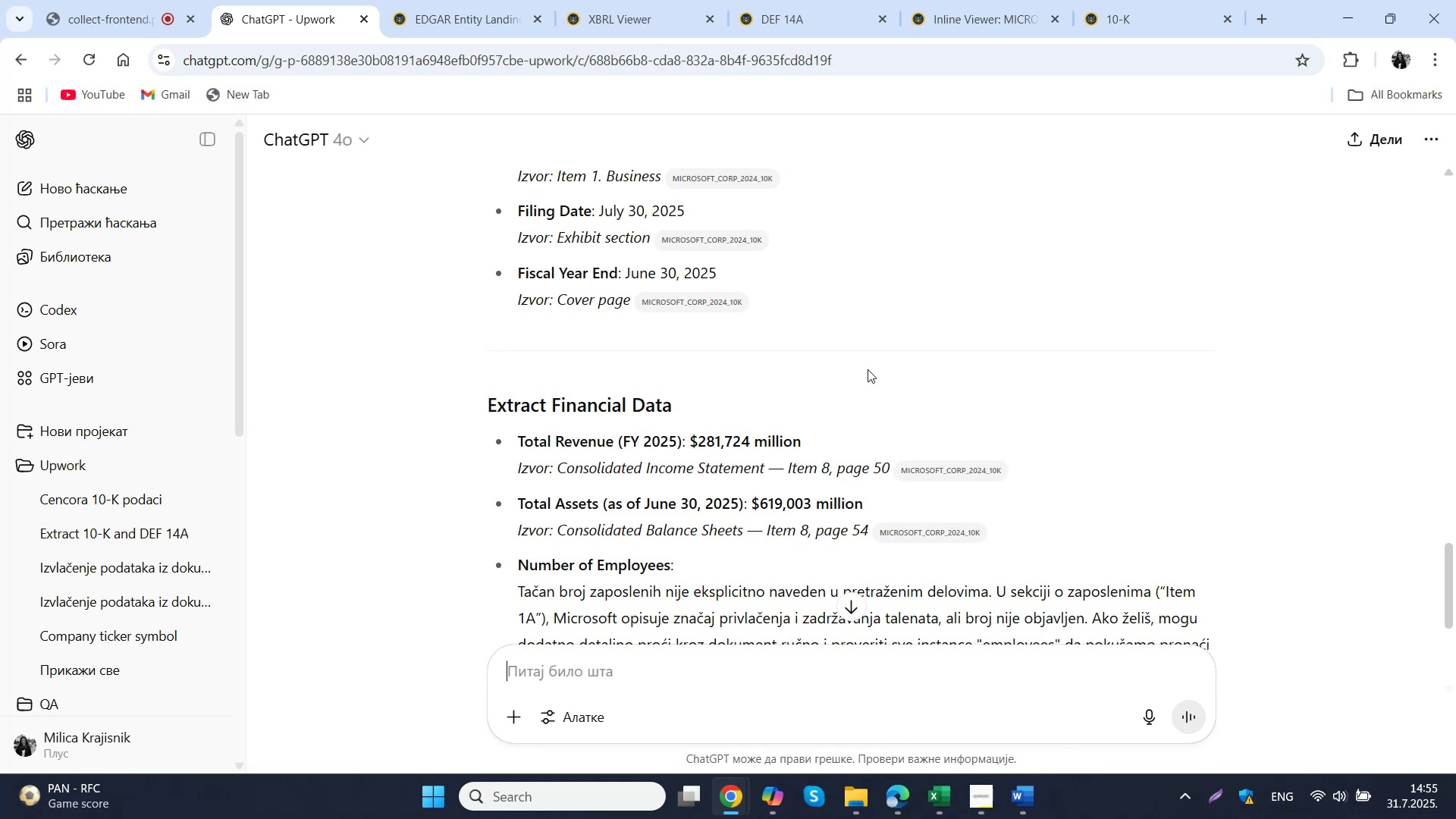 
wait(14.03)
 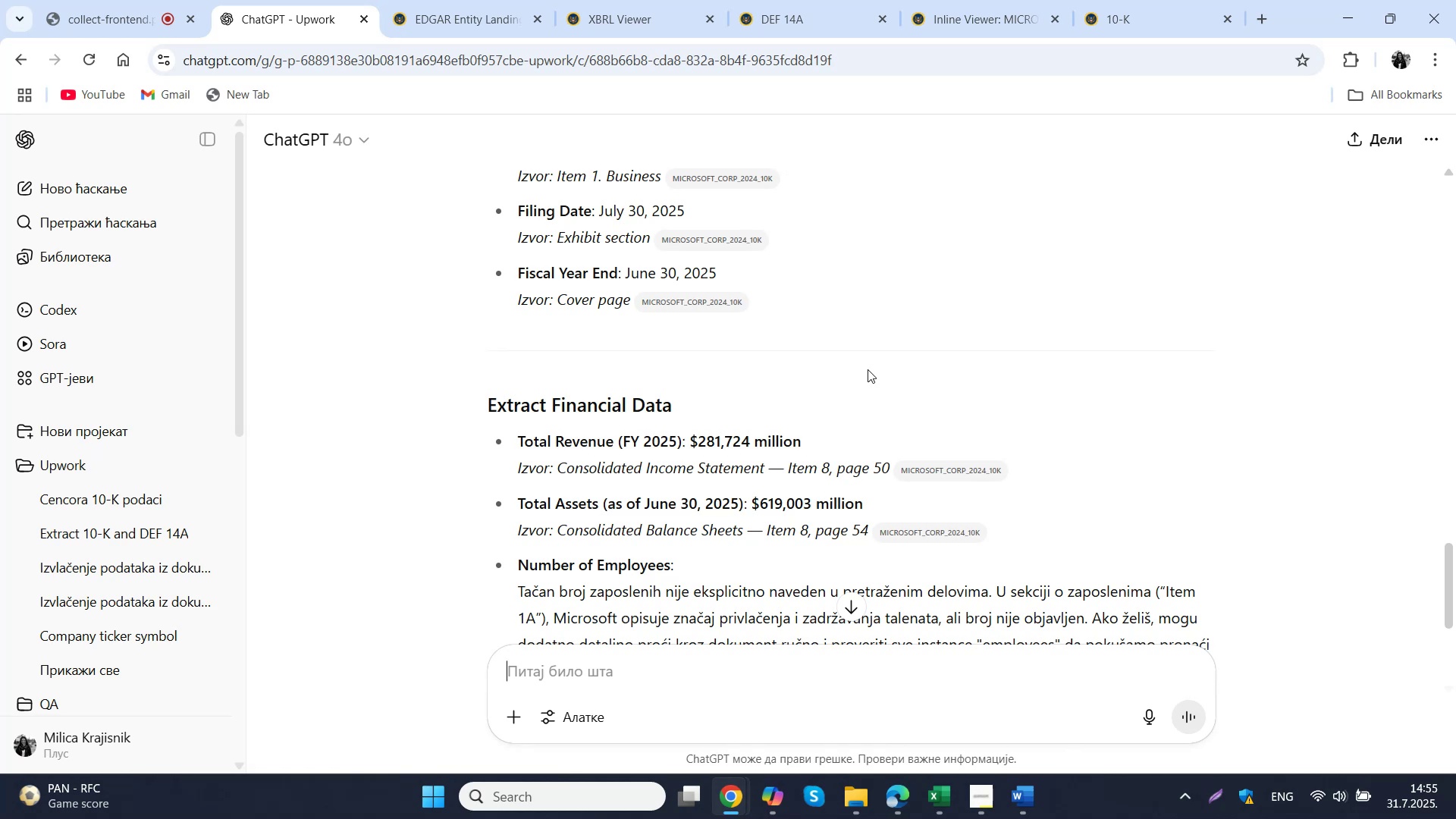 
scroll: coordinate [868, 369], scroll_direction: down, amount: 2.0
 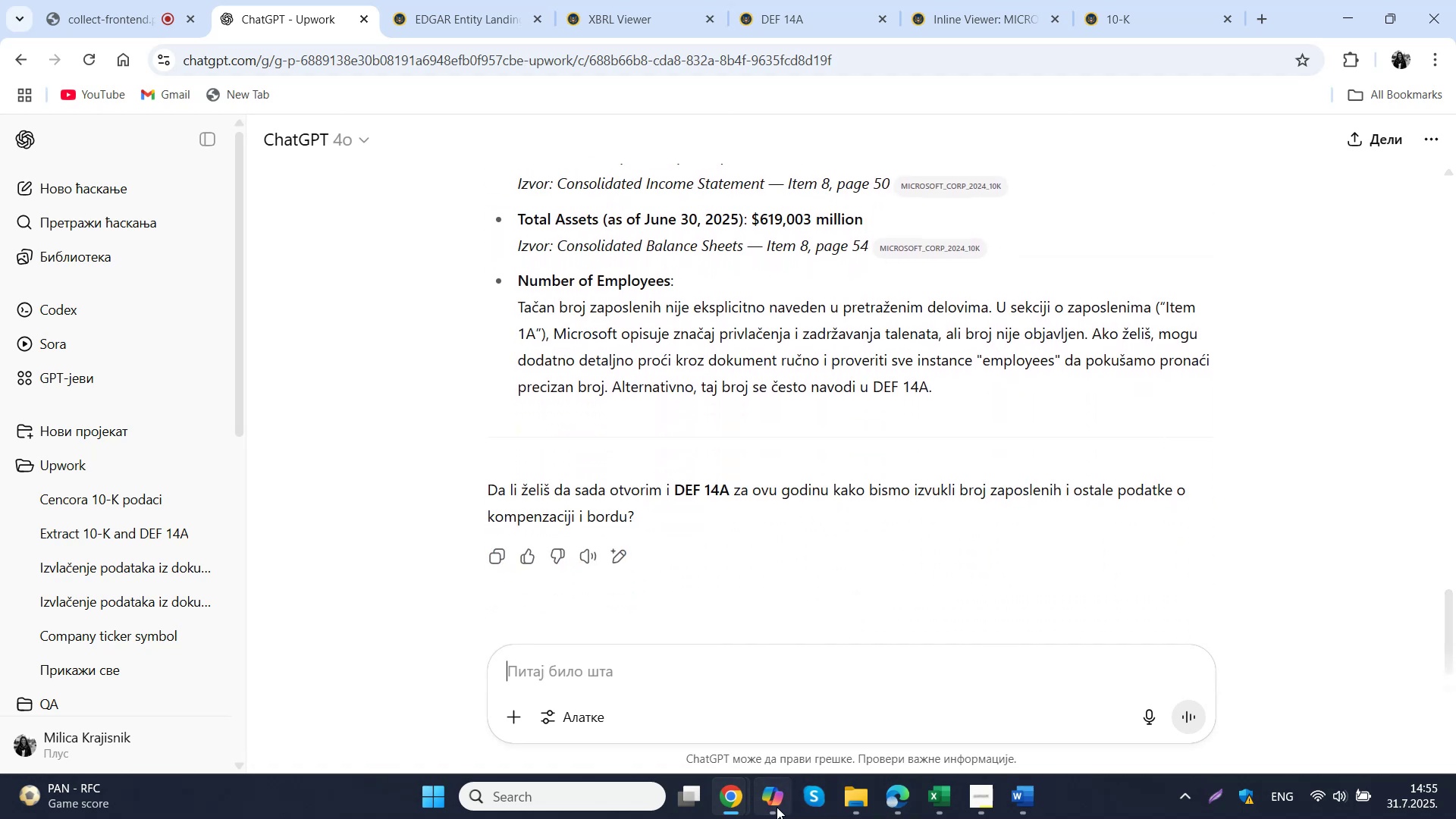 
left_click([767, 629])
 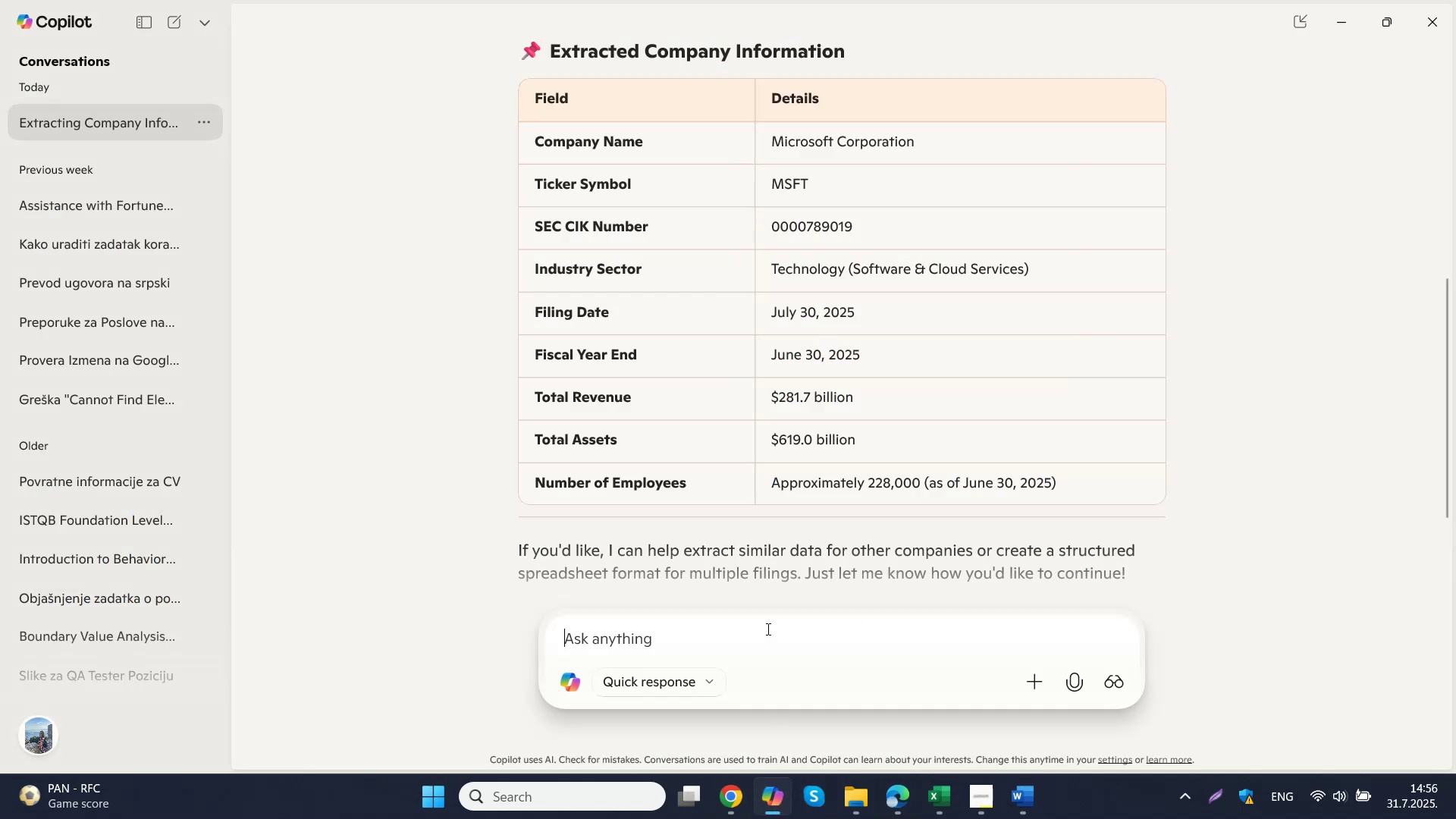 
type(gde is)
key(Backspace)
key(Backspace)
type(si nasao number of empoyees)
 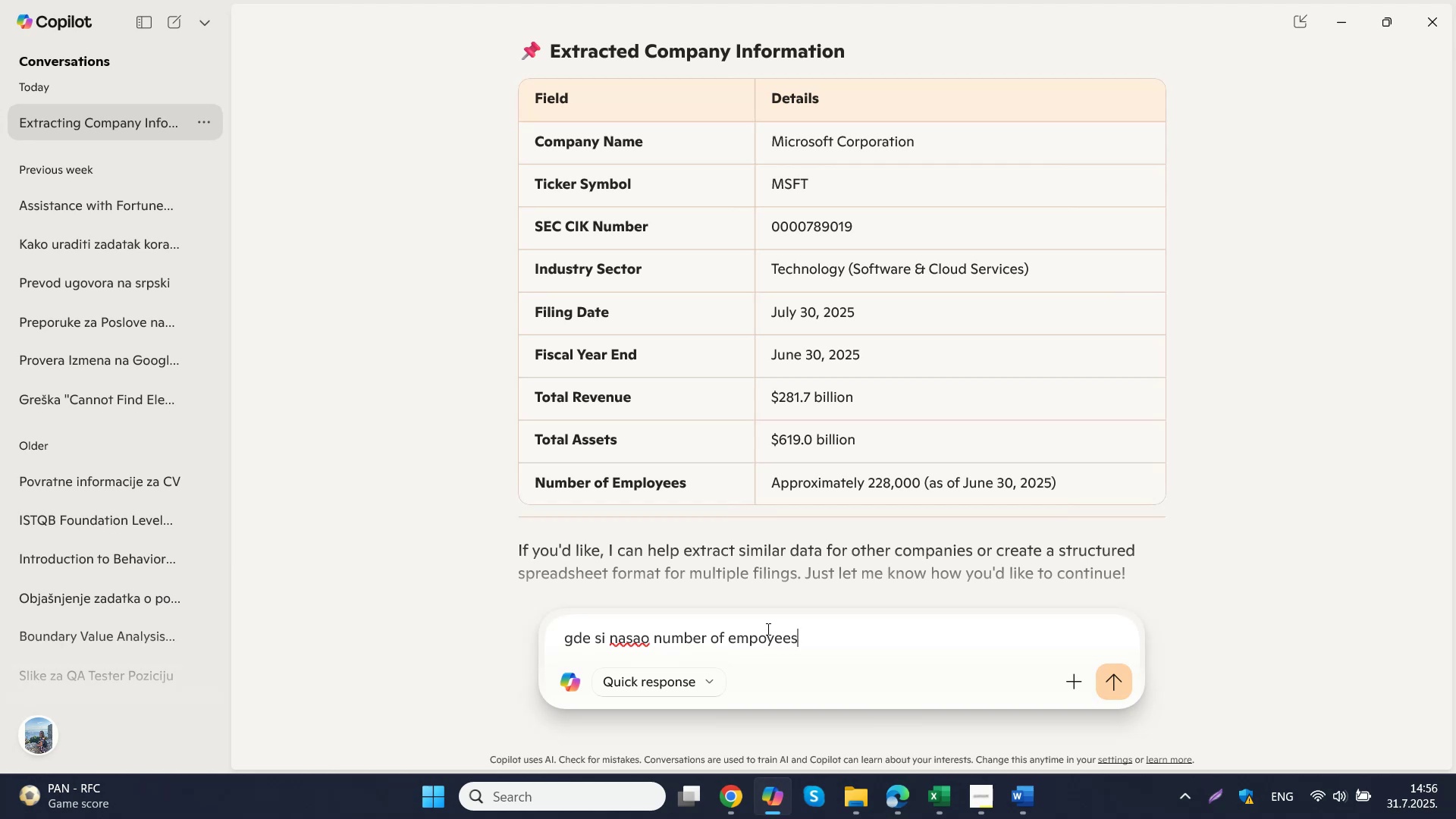 
key(Enter)
 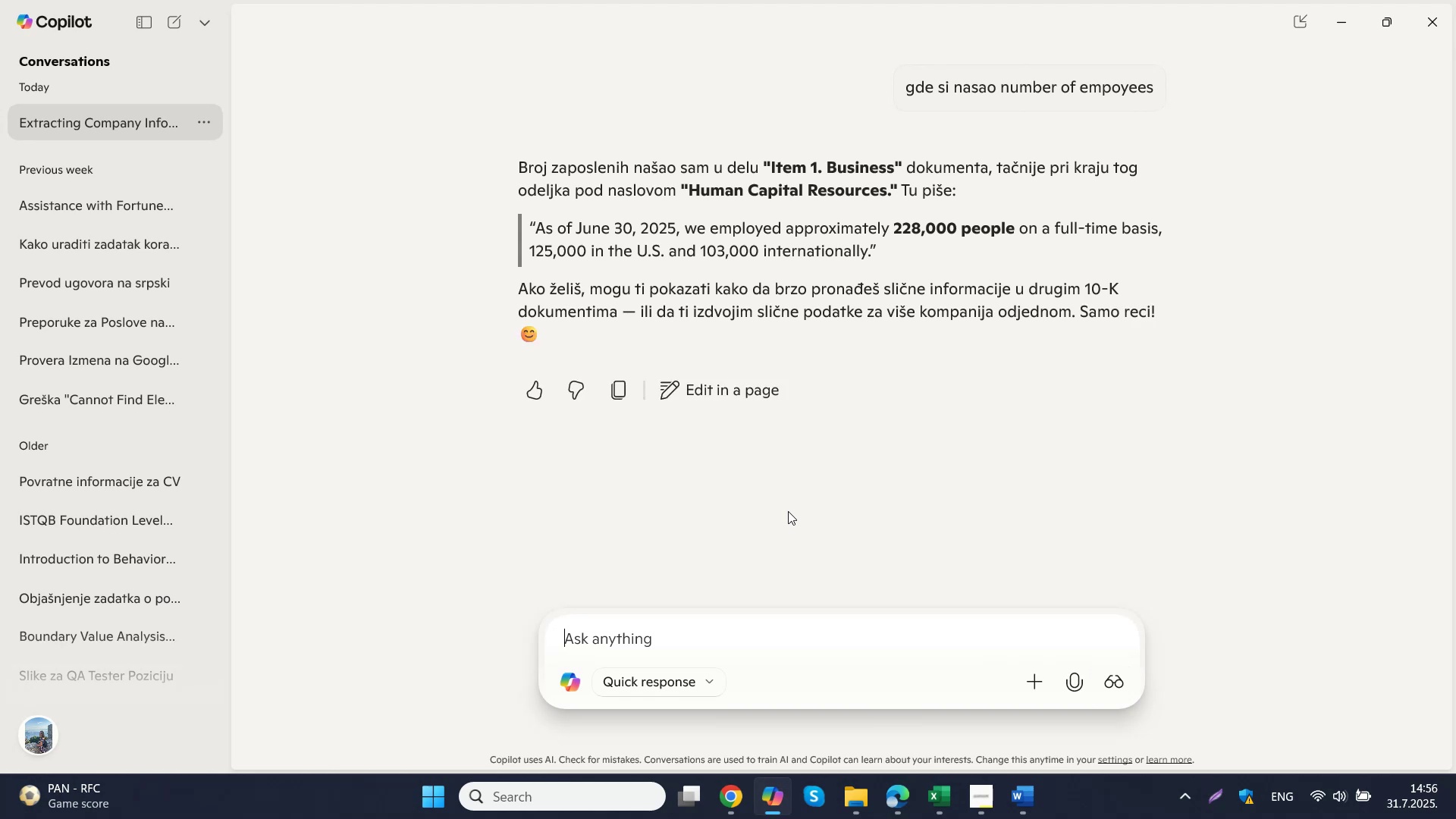 
wait(15.21)
 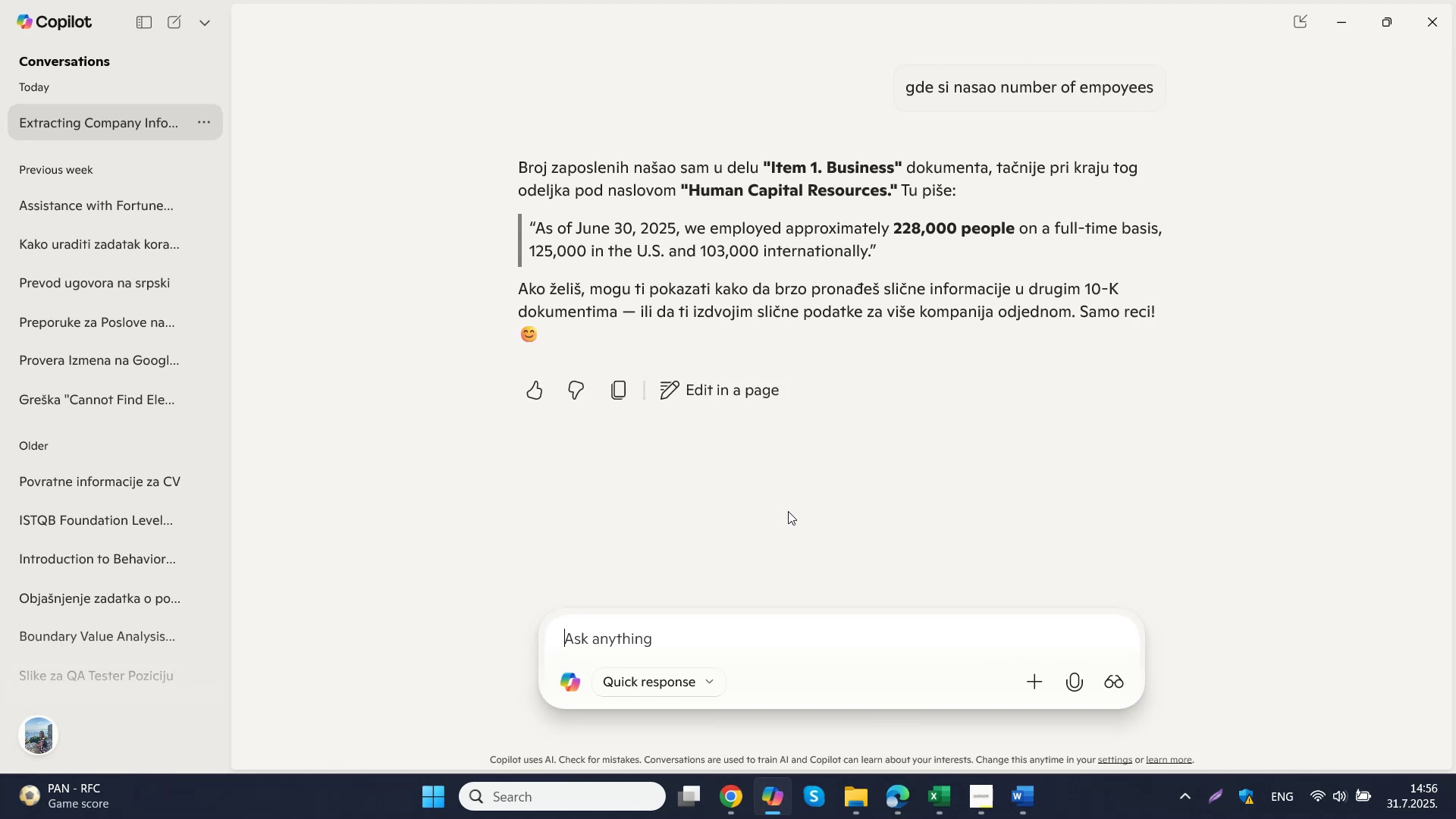 
type(a gde si nasa o)
key(Backspace)
key(Backspace)
type(o total  as)
key(Backspace)
key(Backspace)
key(Backspace)
type(assets i total revenue)
key(NumpadEnter)
 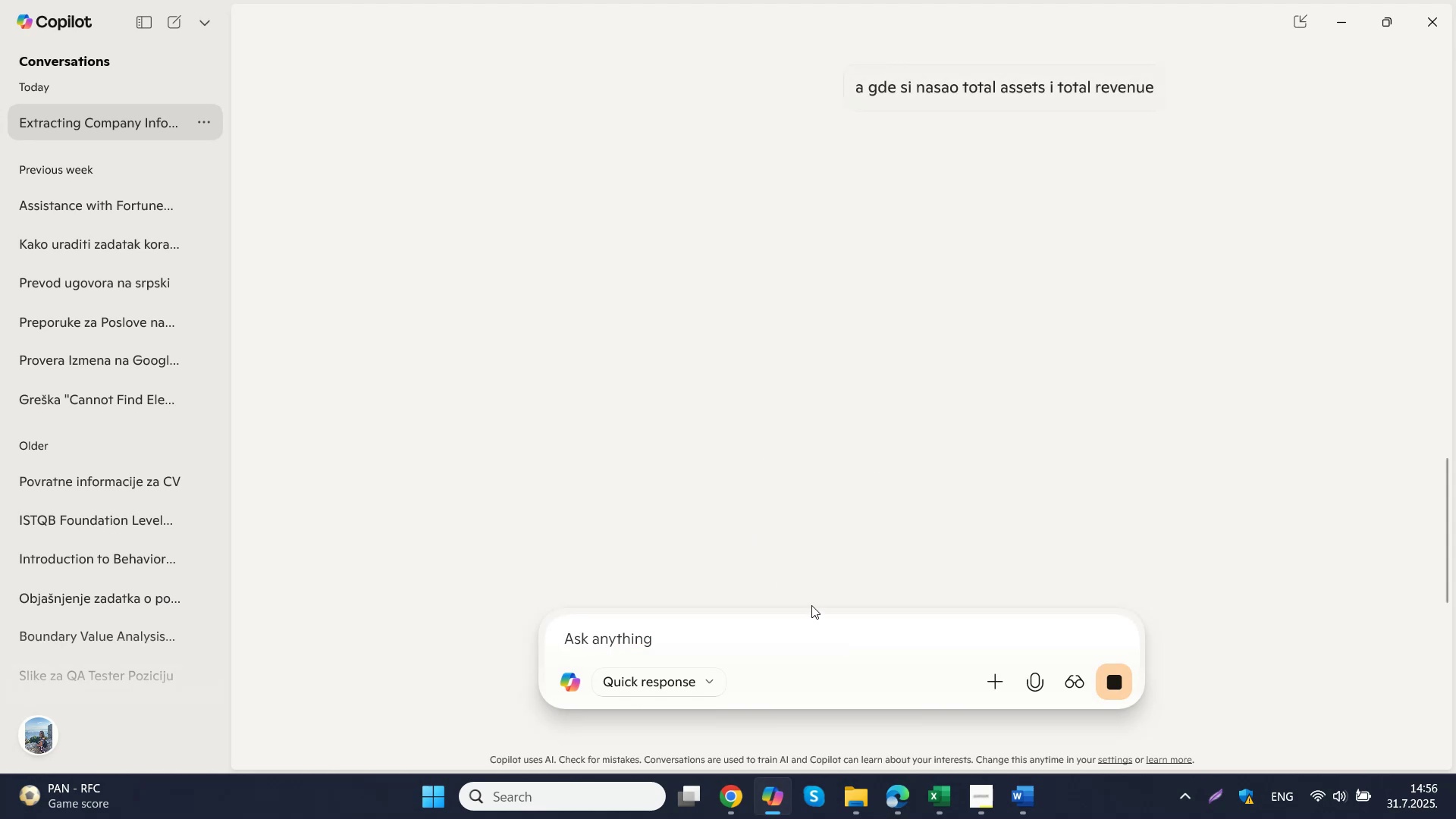 
left_click([855, 799])
 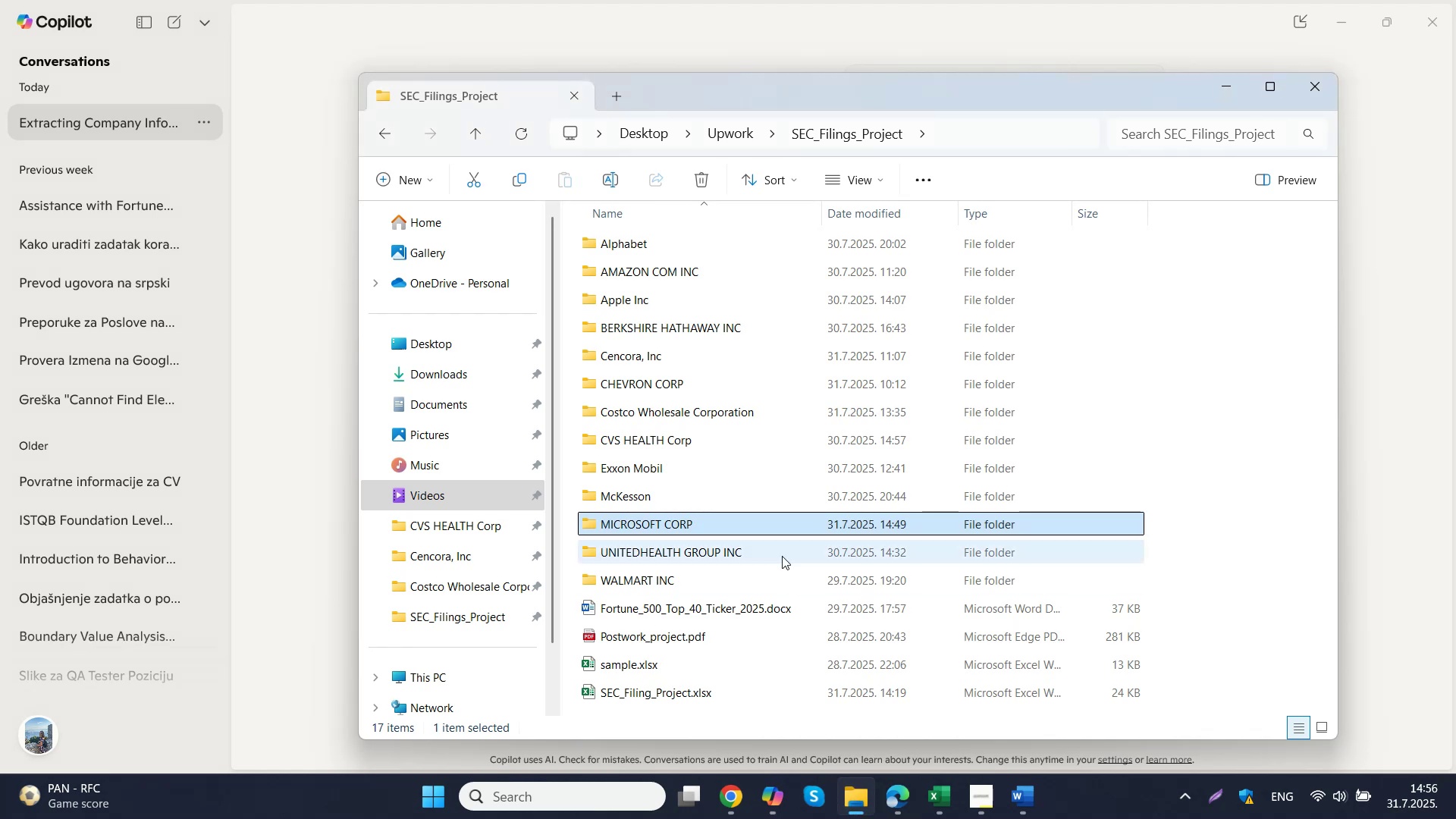 
double_click([714, 527])
 